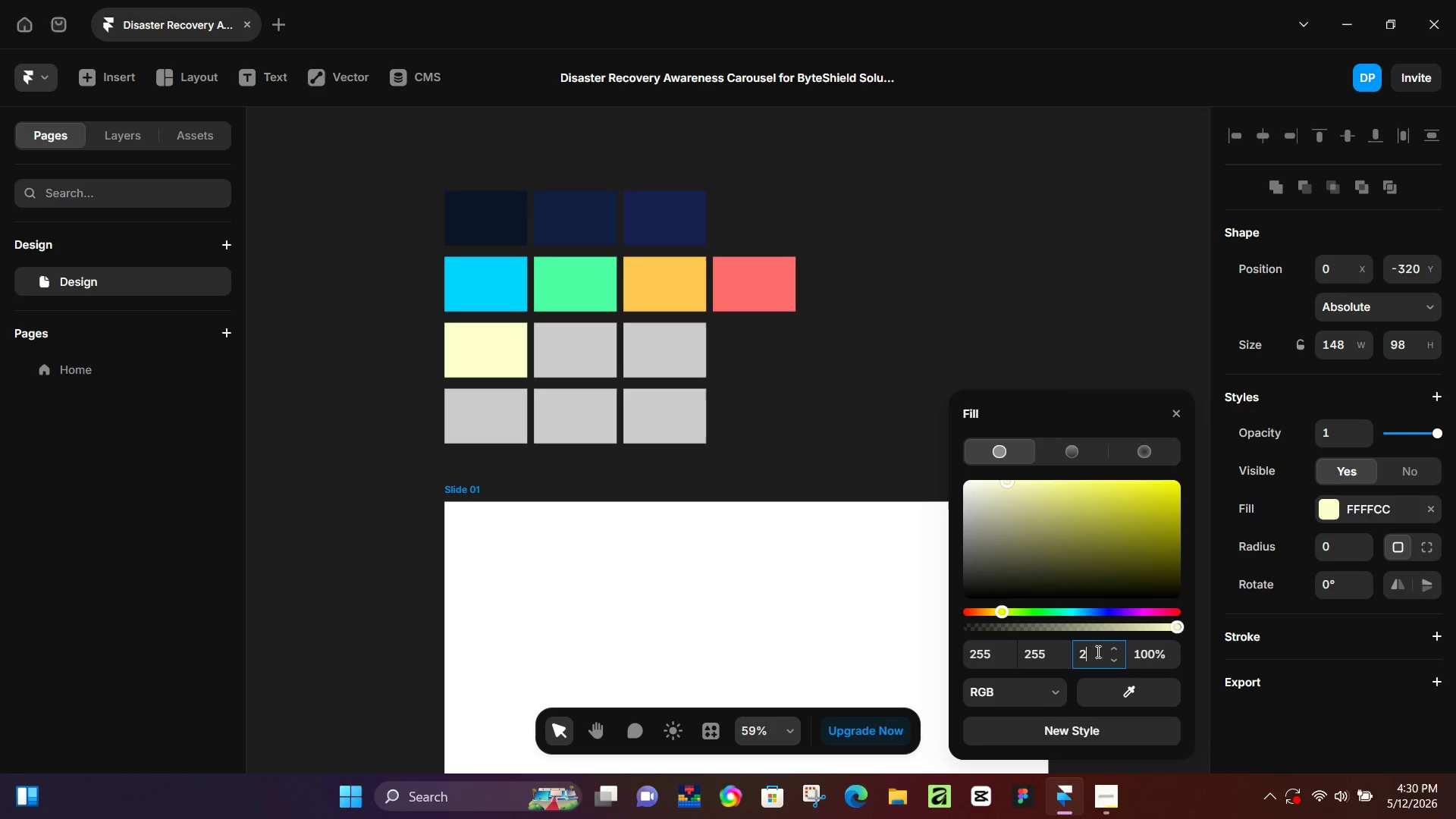 
key(Numpad2)
 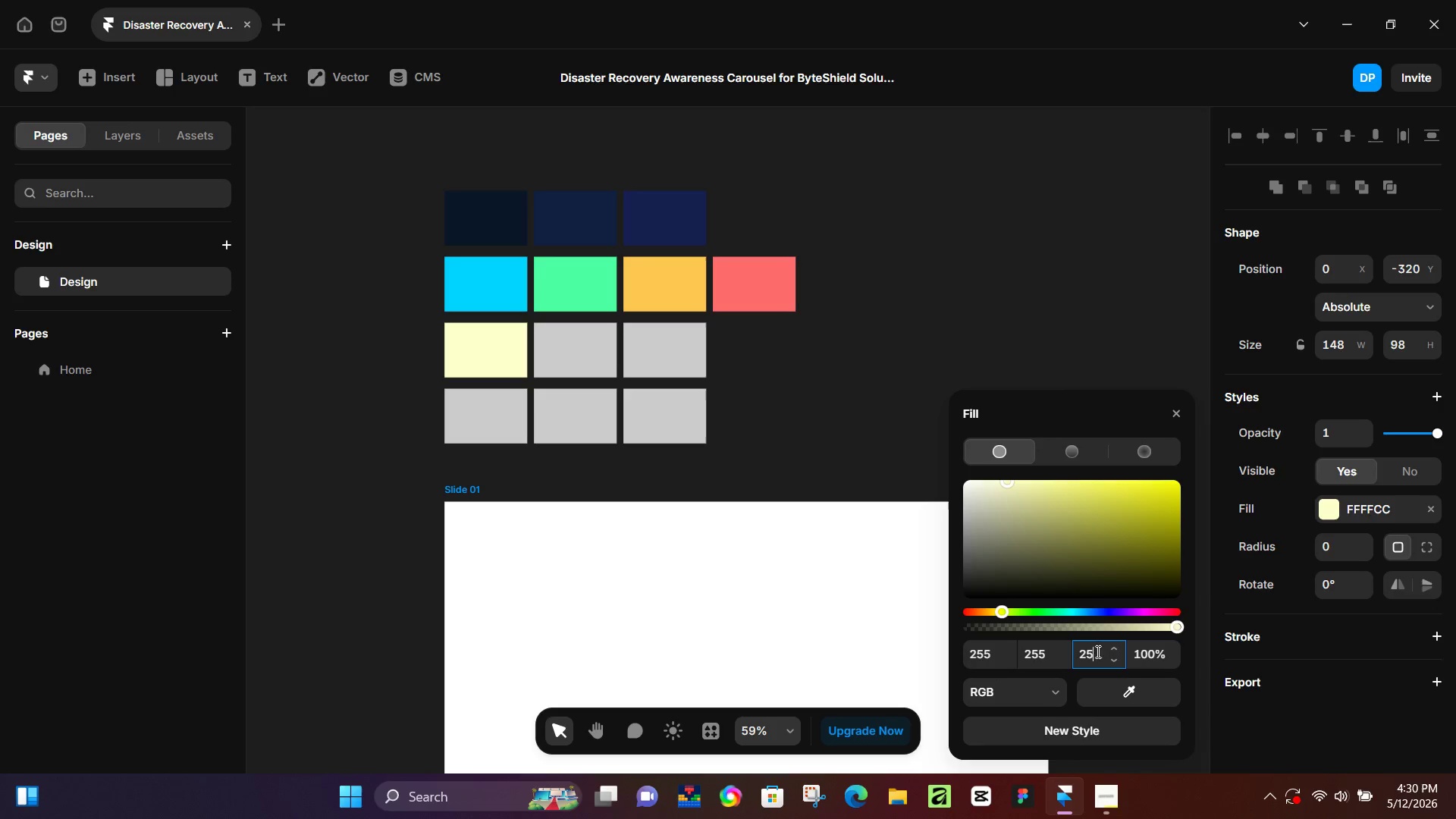 
key(Numpad5)
 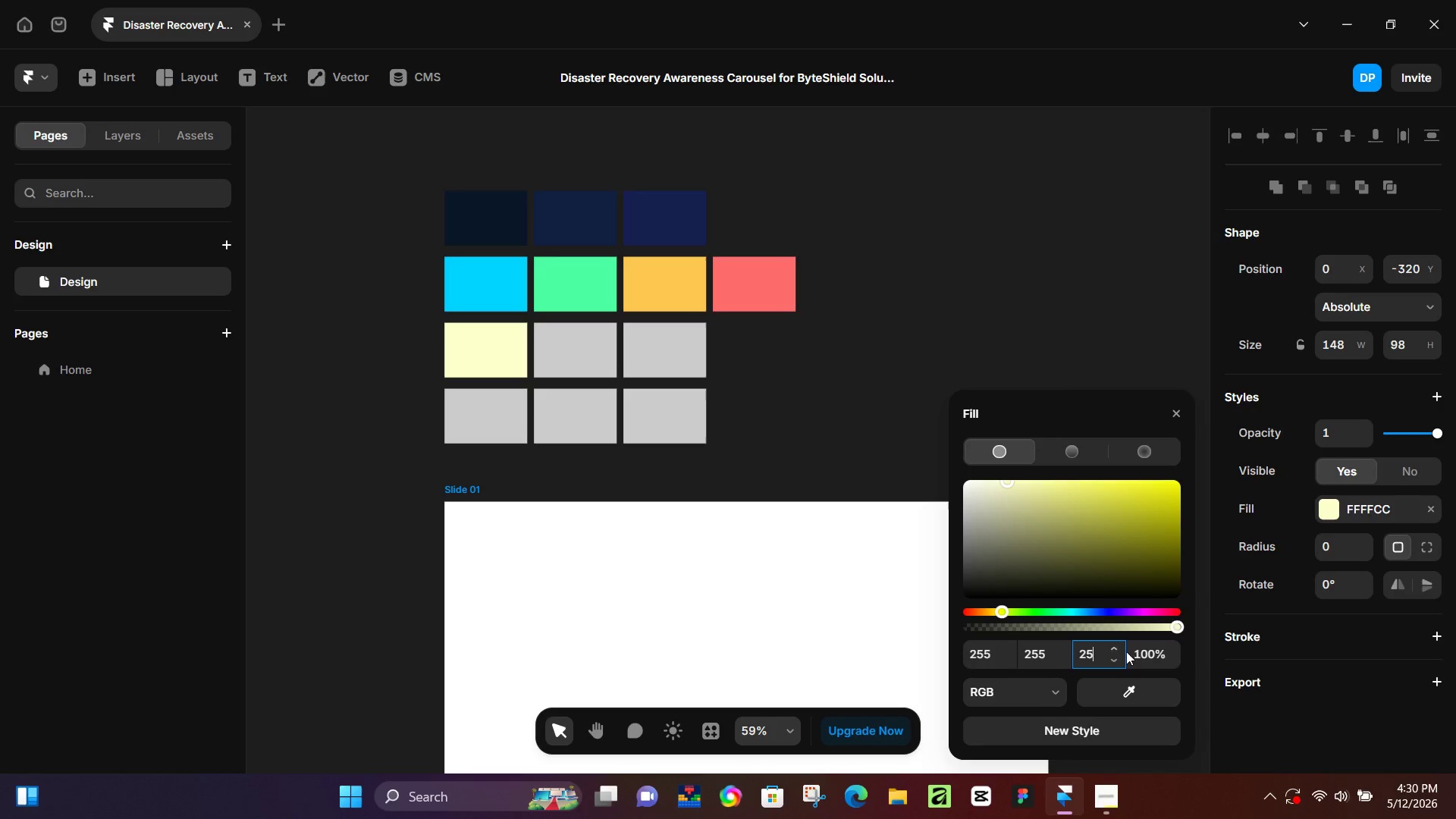 
key(Numpad5)
 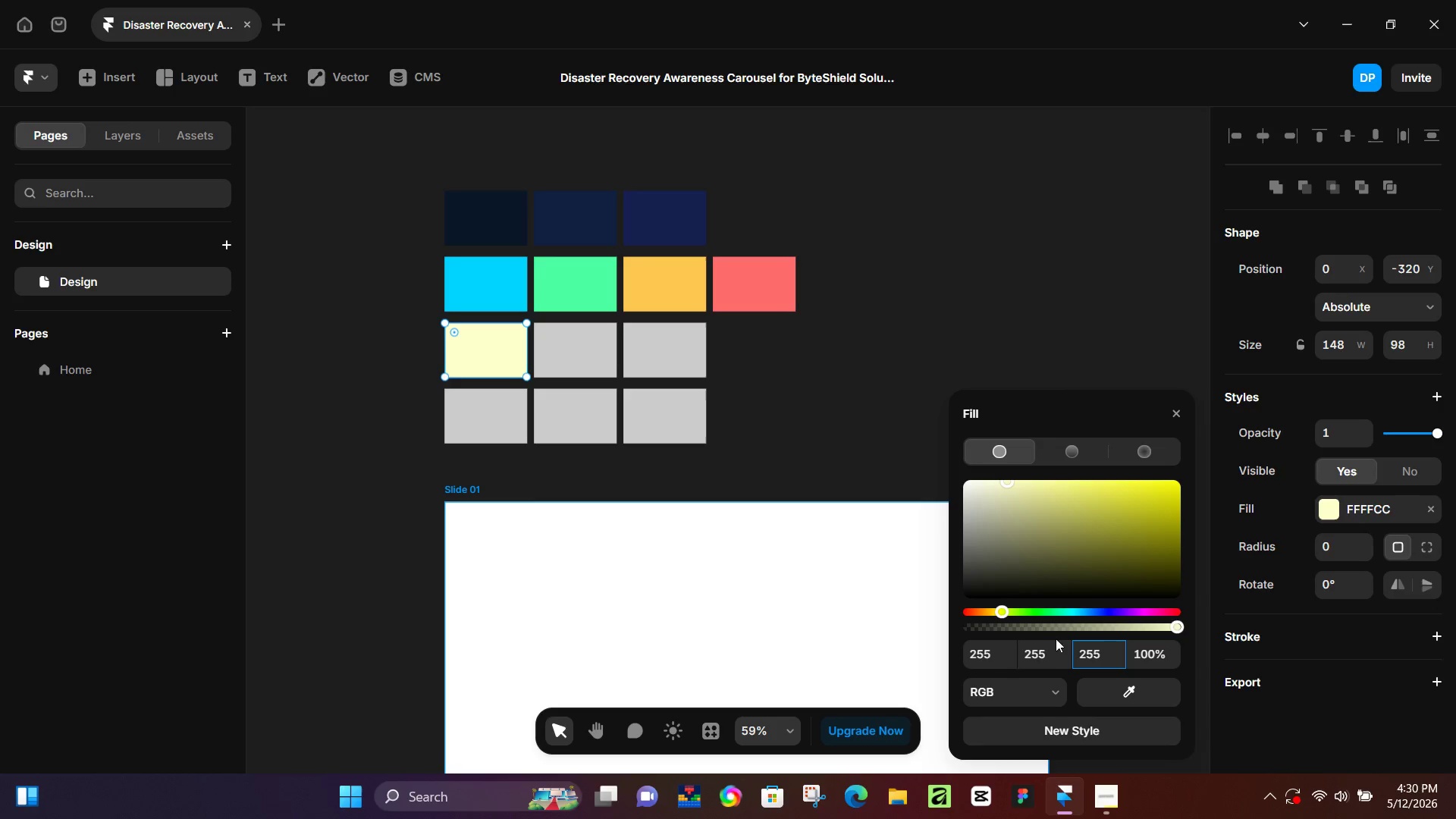 
left_click([1050, 685])
 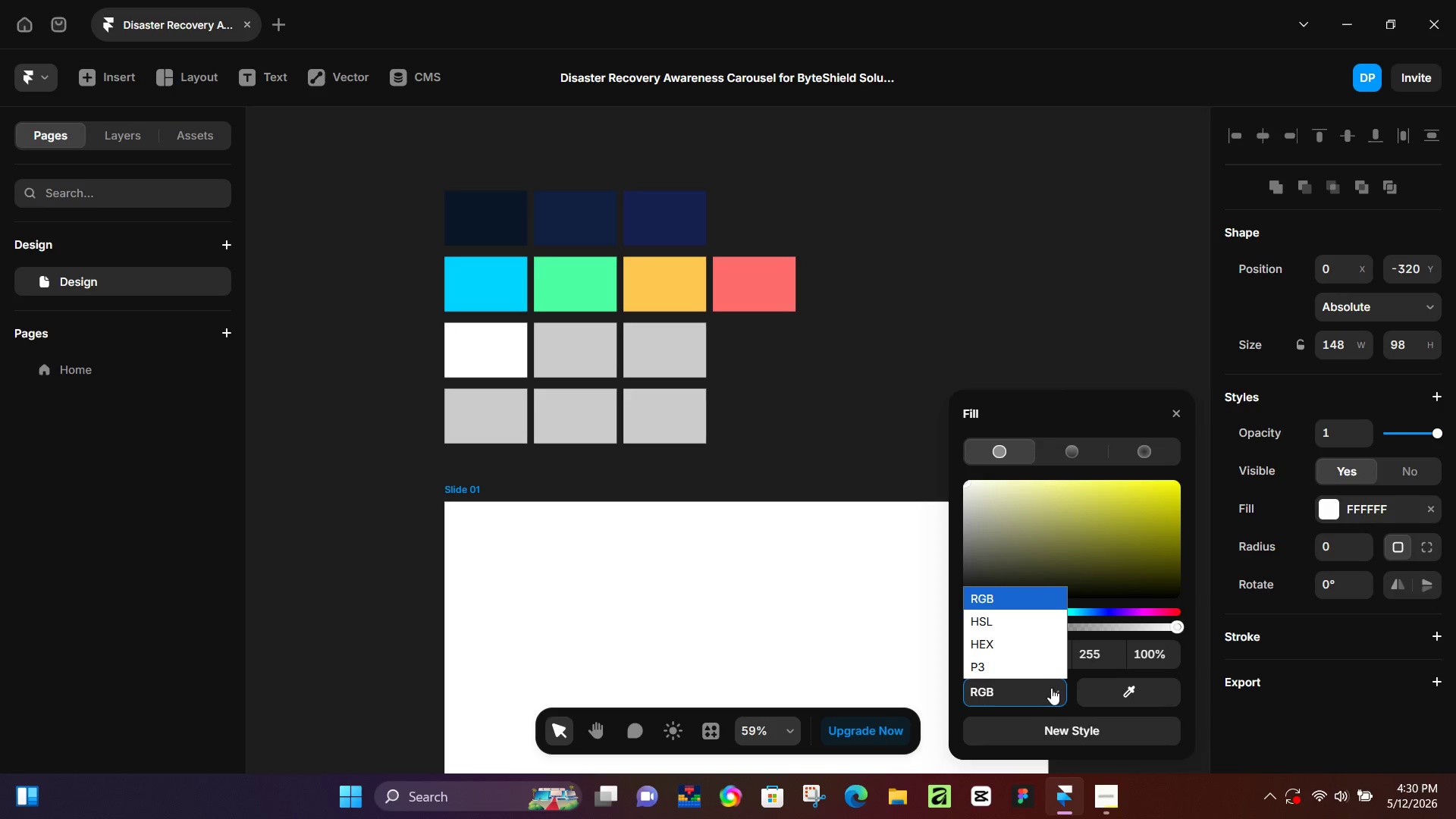 
left_click([1053, 689])
 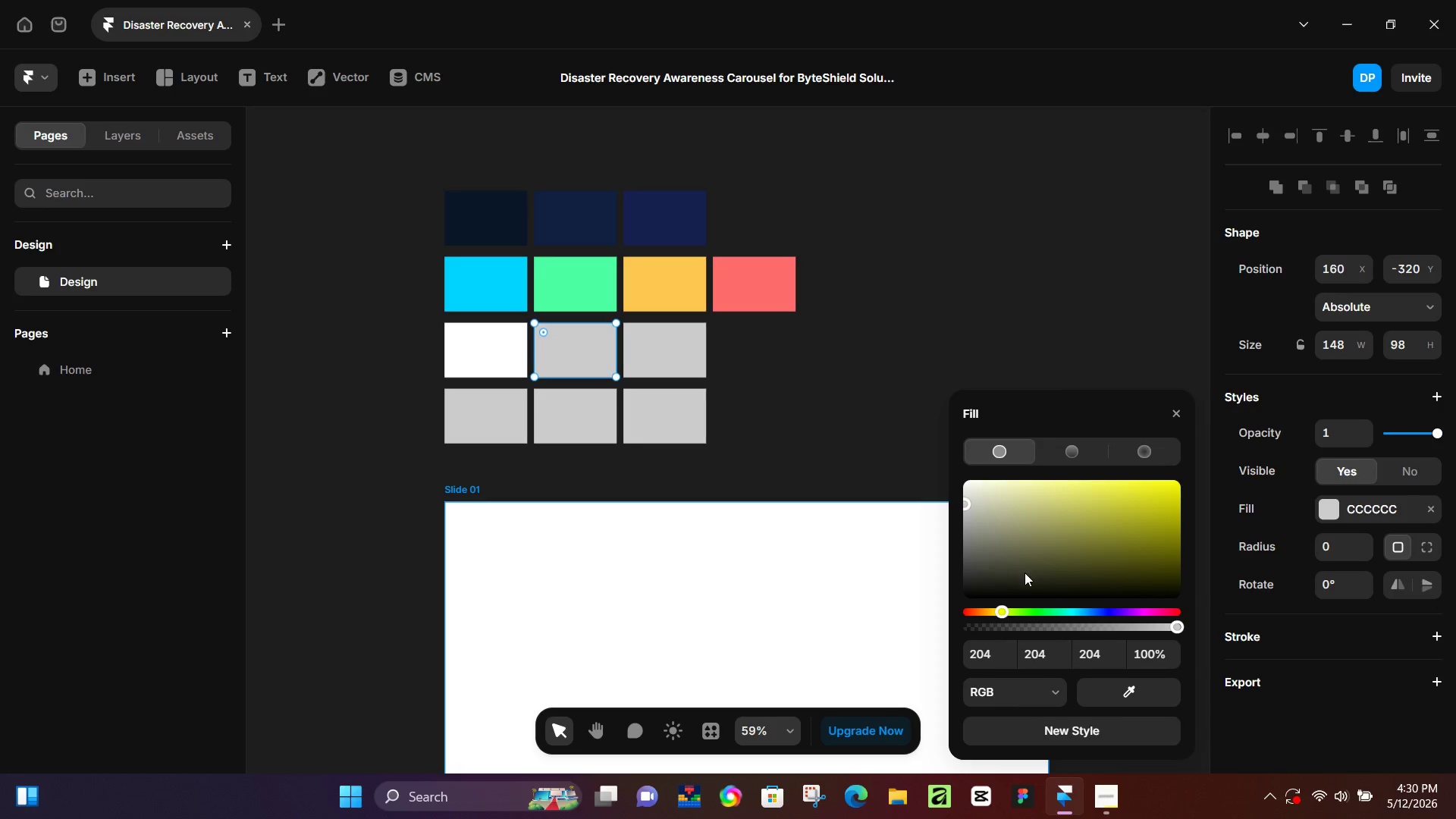 
left_click([988, 653])
 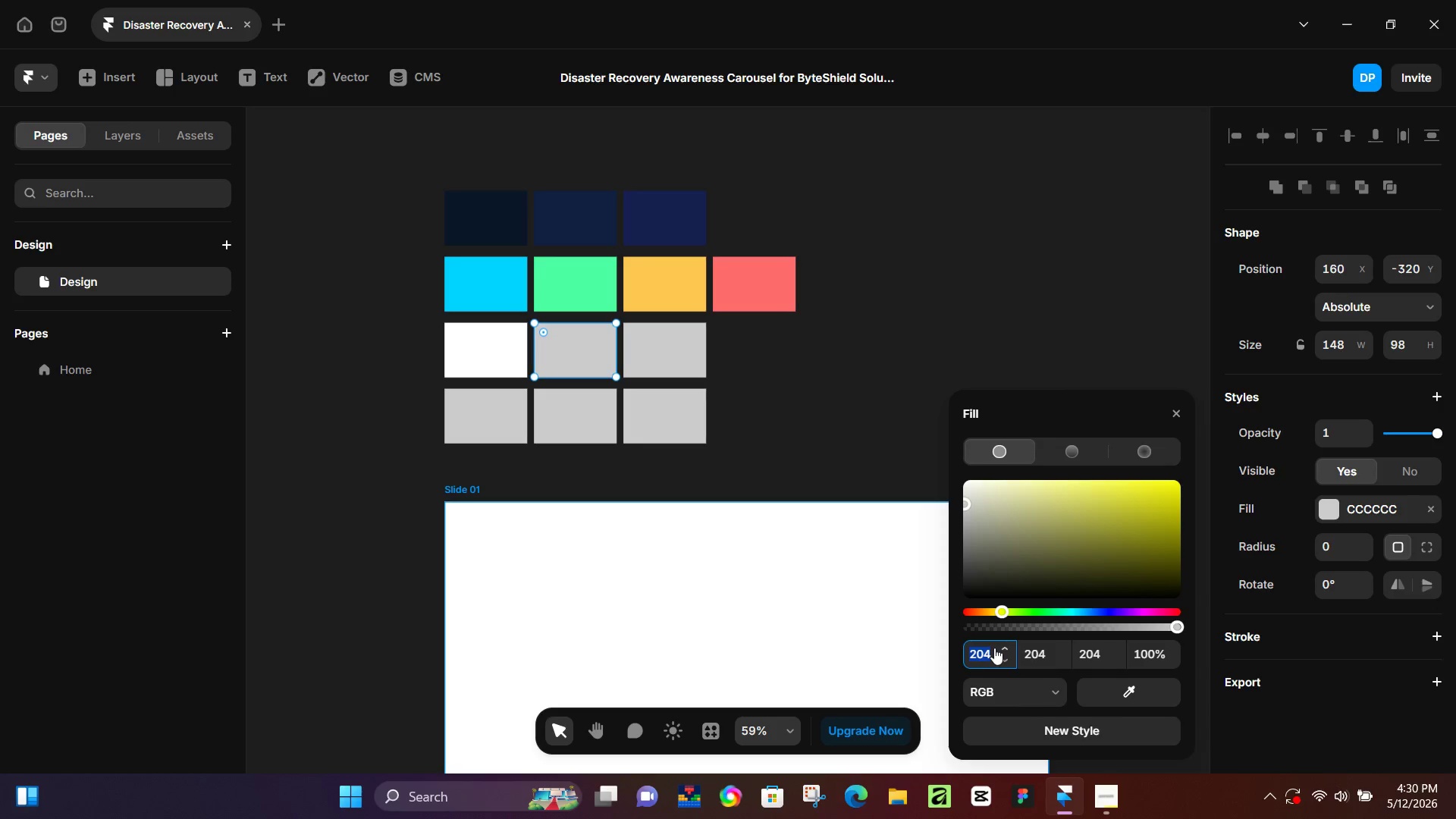 
key(Numpad2)
 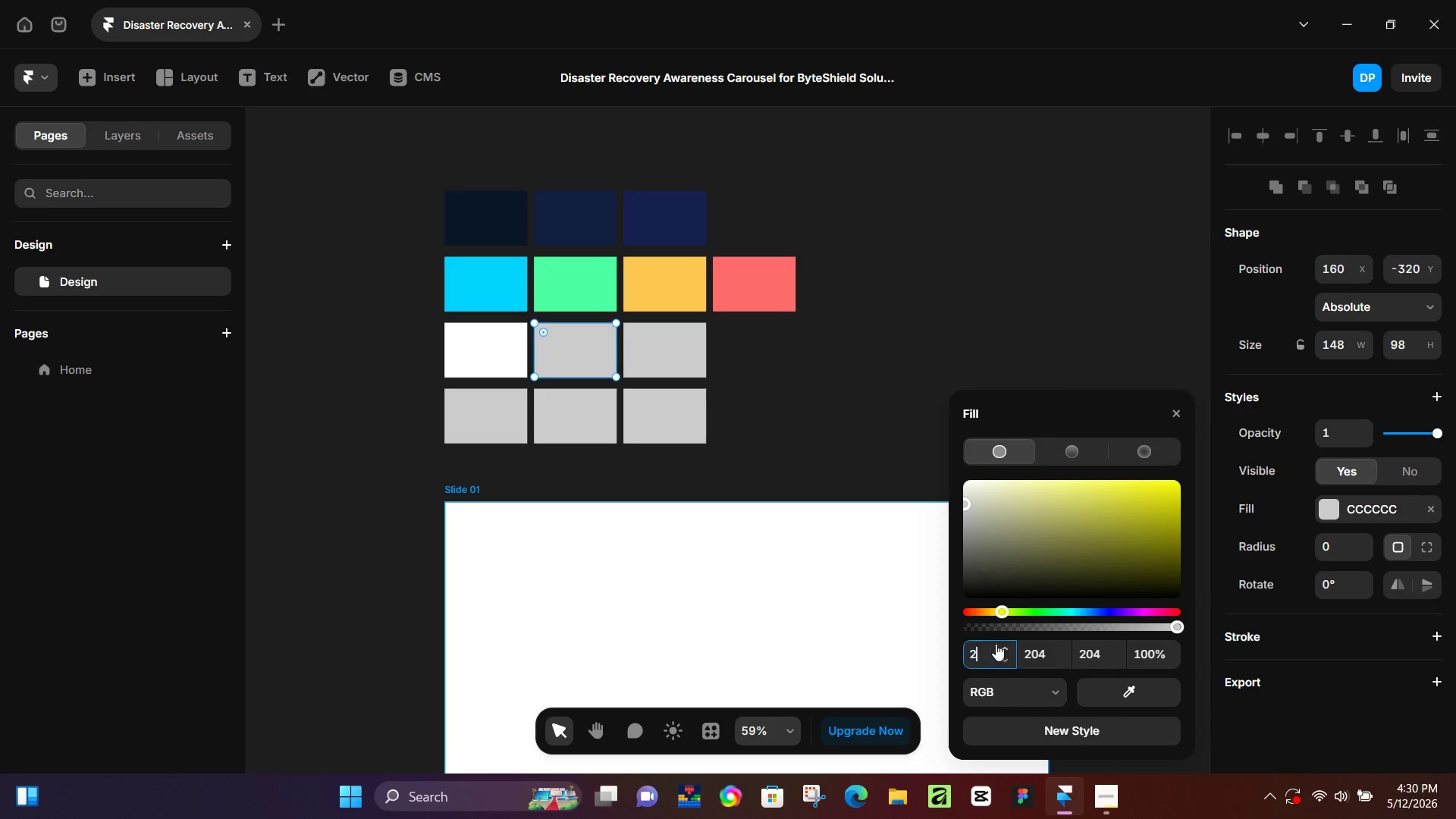 
key(Numpad5)
 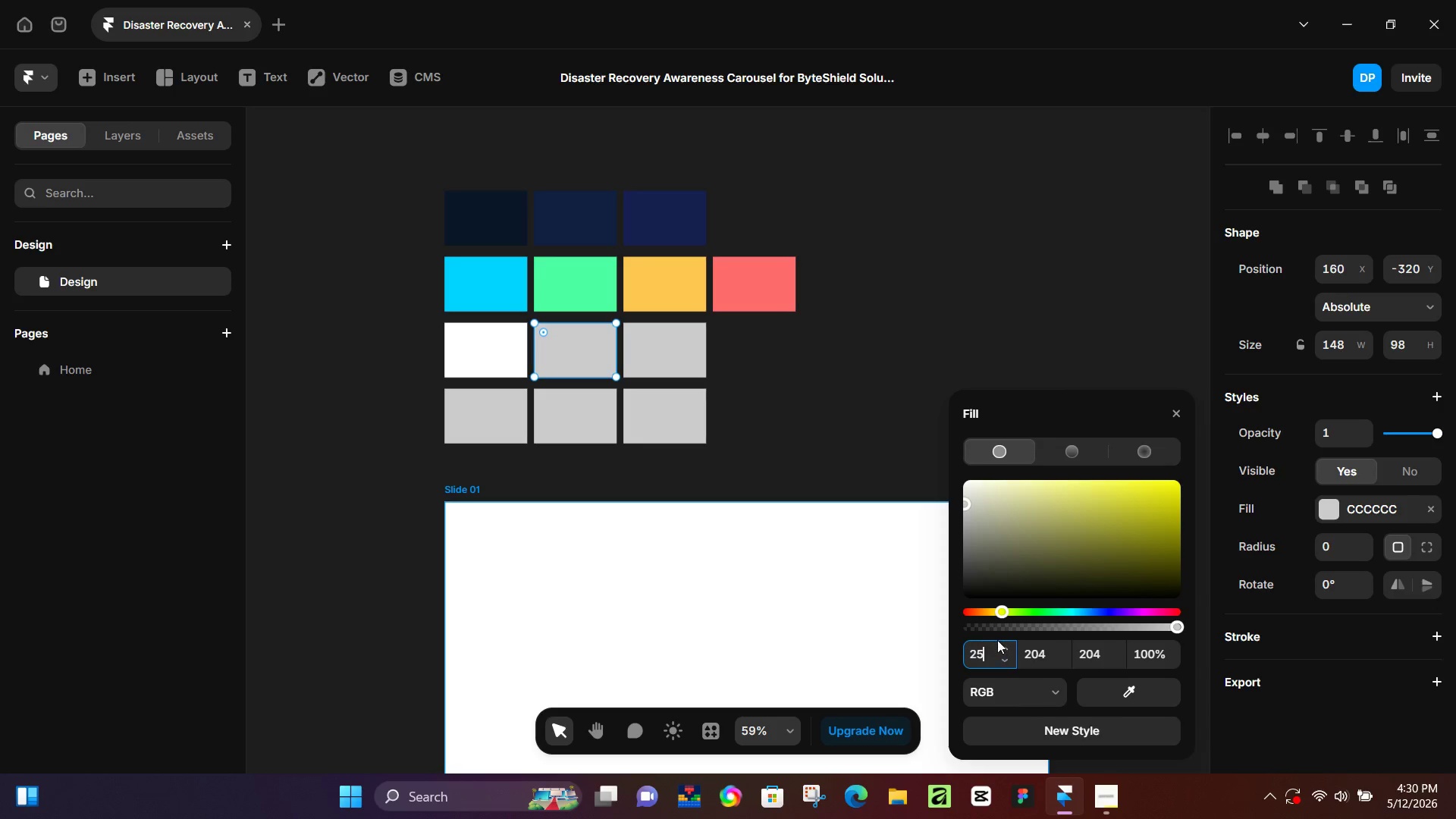 
key(Numpad5)
 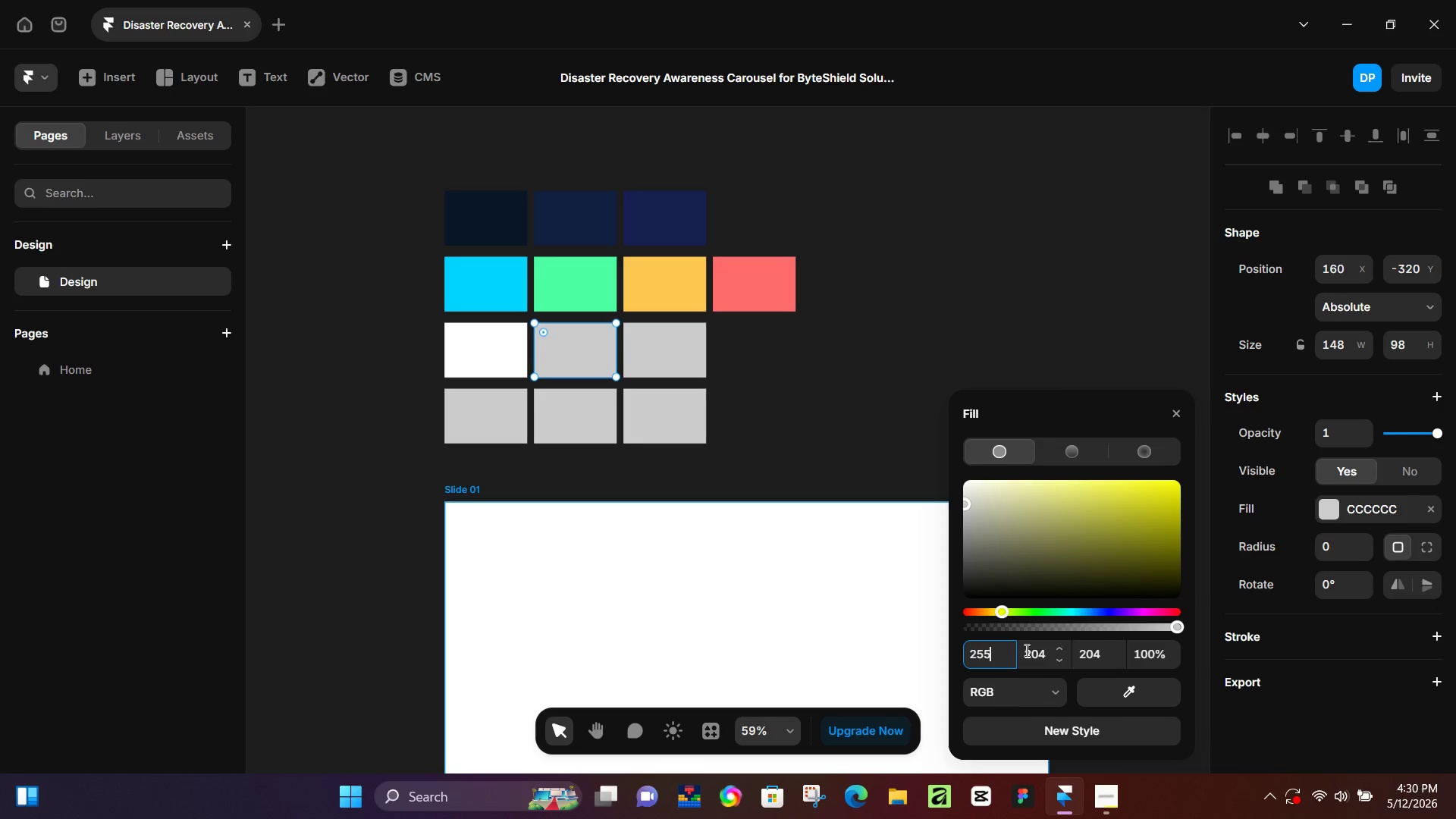 
left_click([1046, 656])
 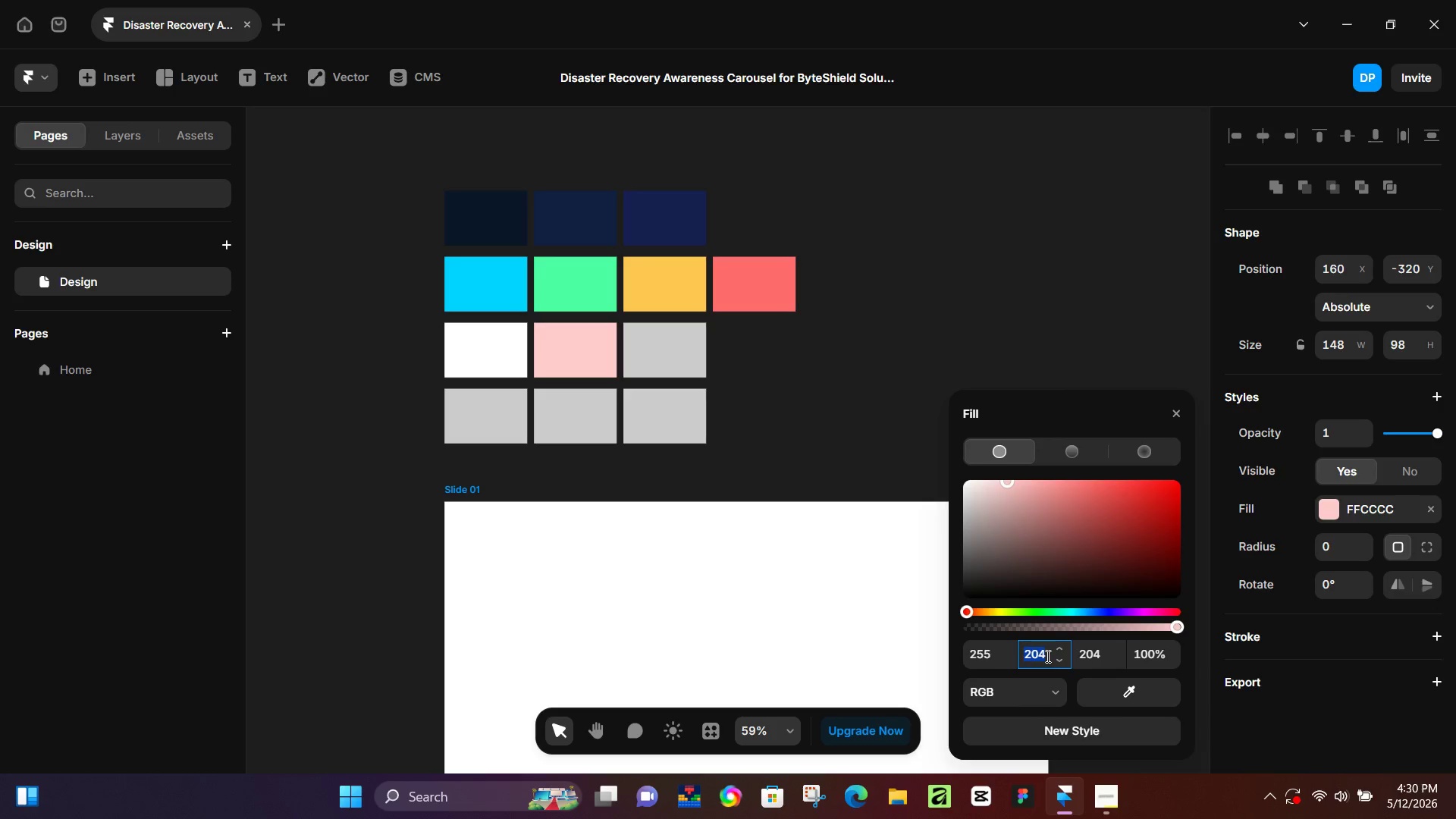 
key(Numpad2)
 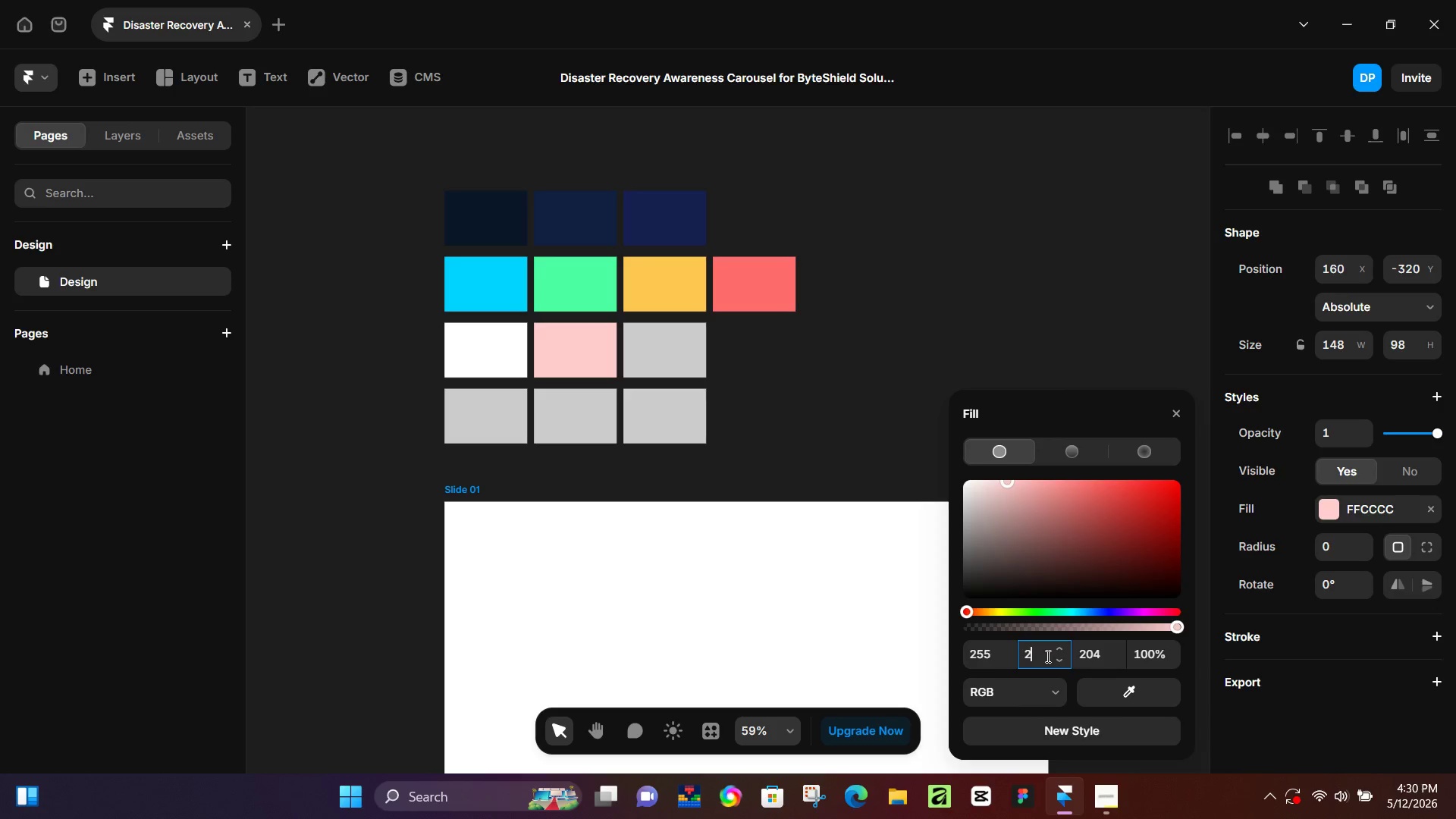 
key(Numpad5)
 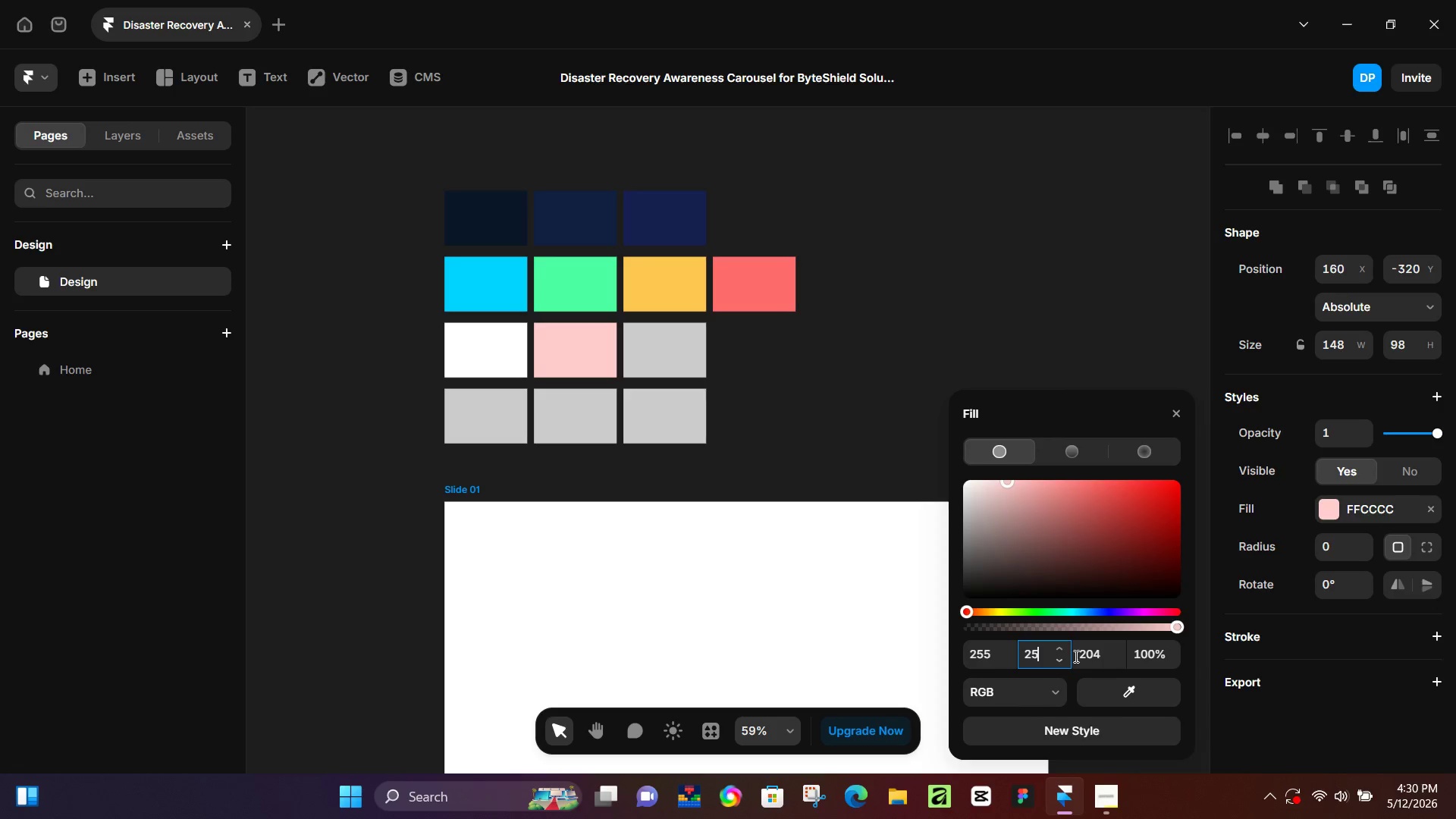 
key(Numpad5)
 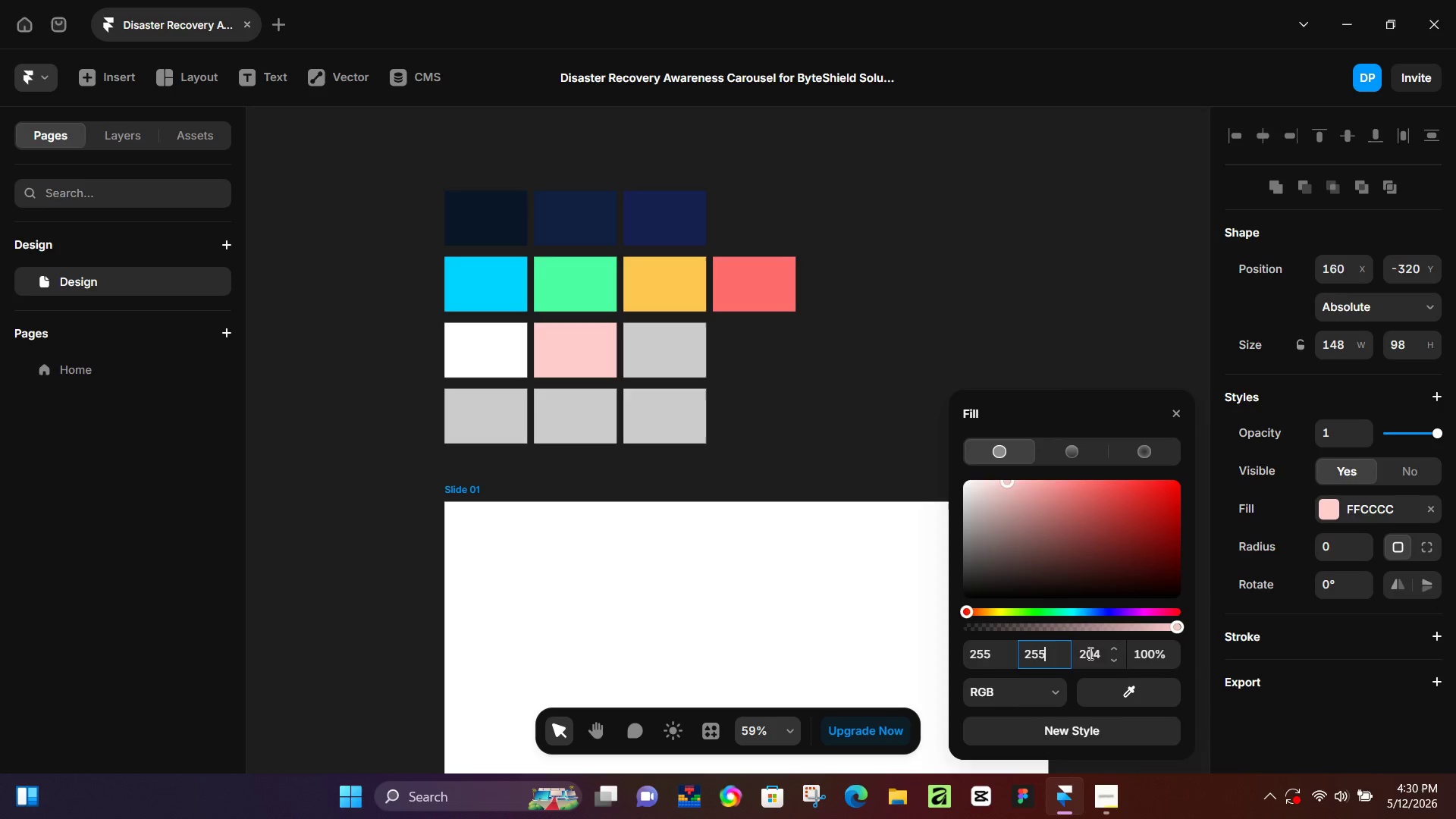 
left_click([1090, 652])
 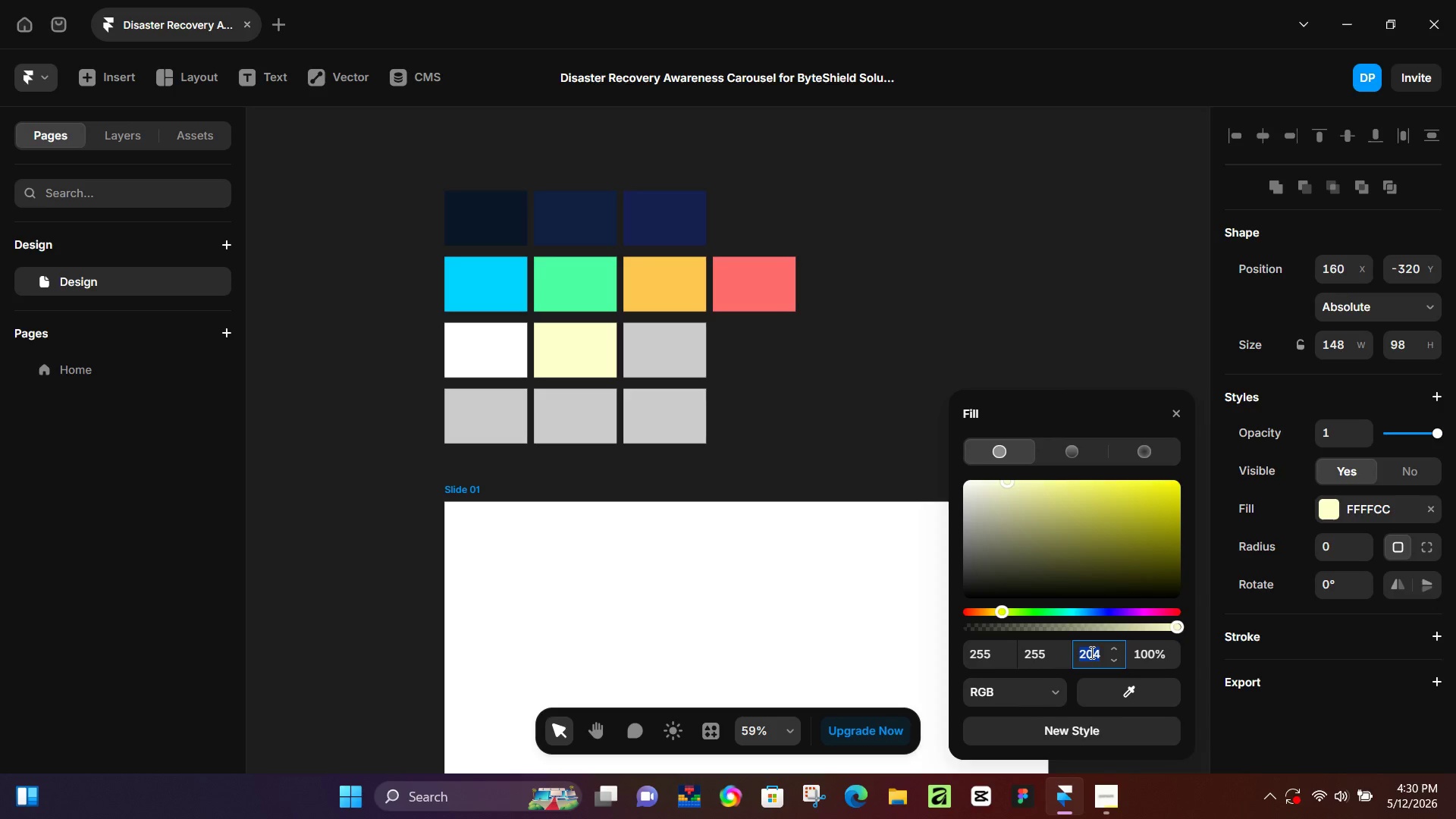 
key(Numpad2)
 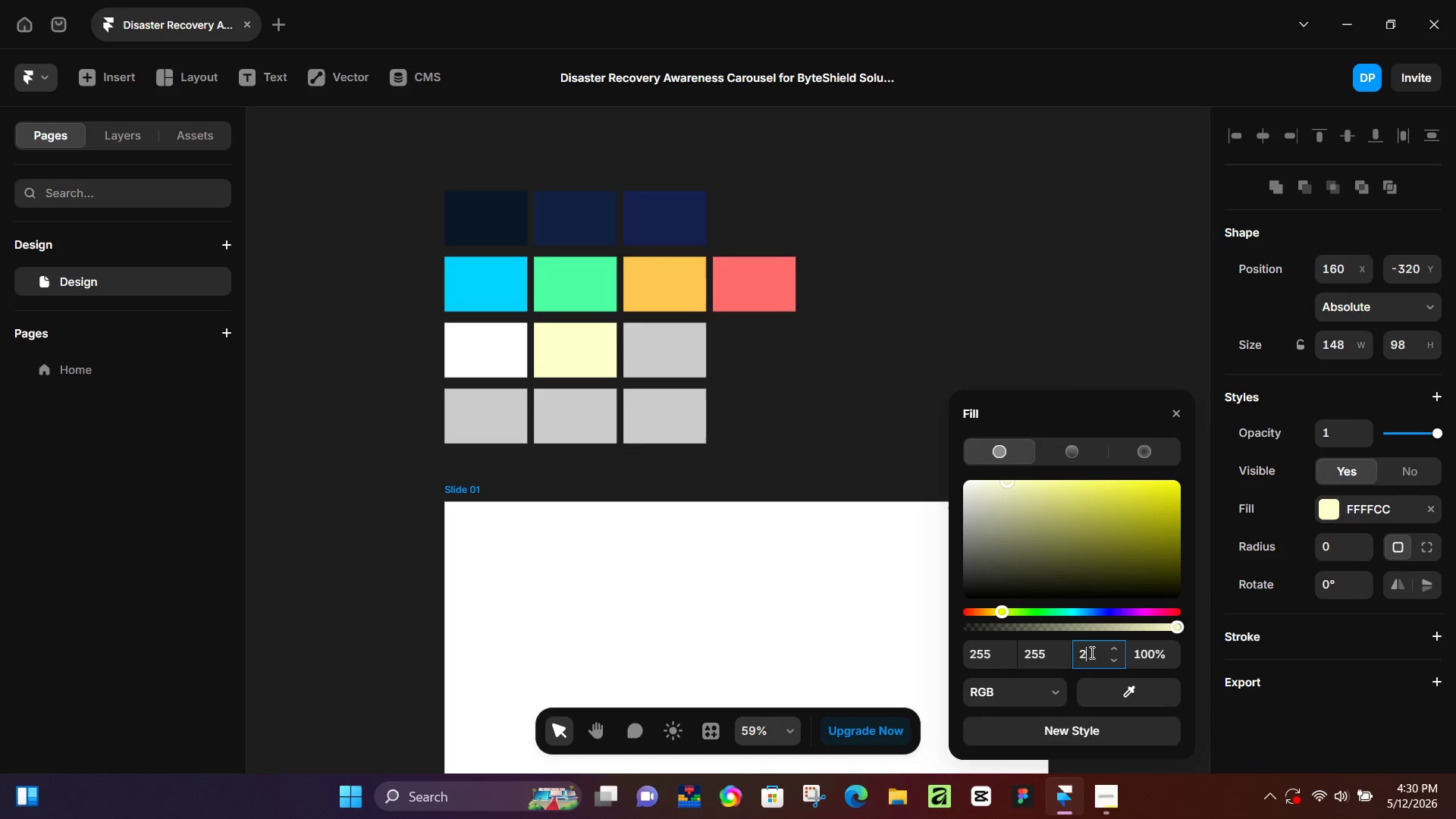 
key(Numpad5)
 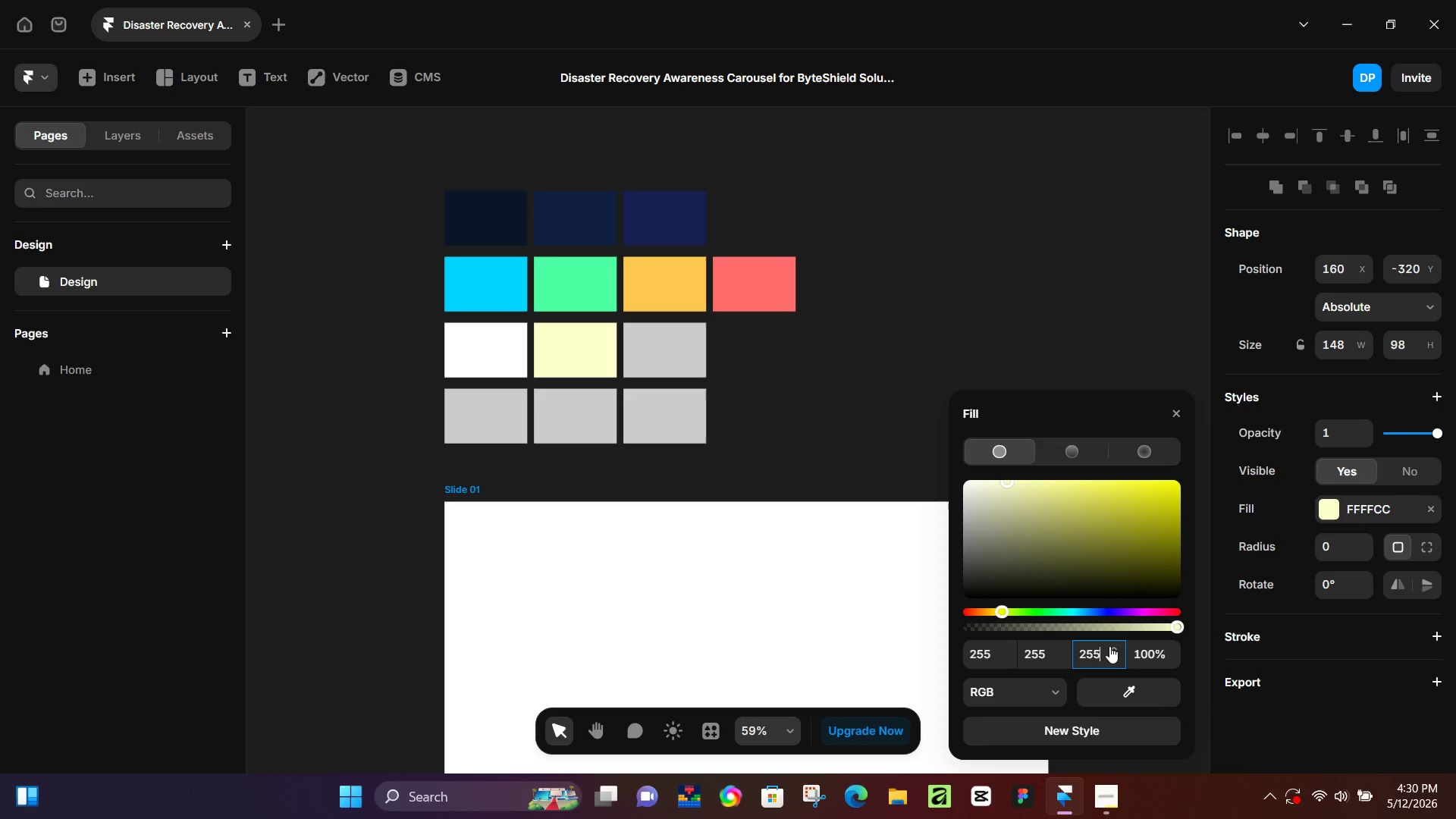 
key(Numpad5)
 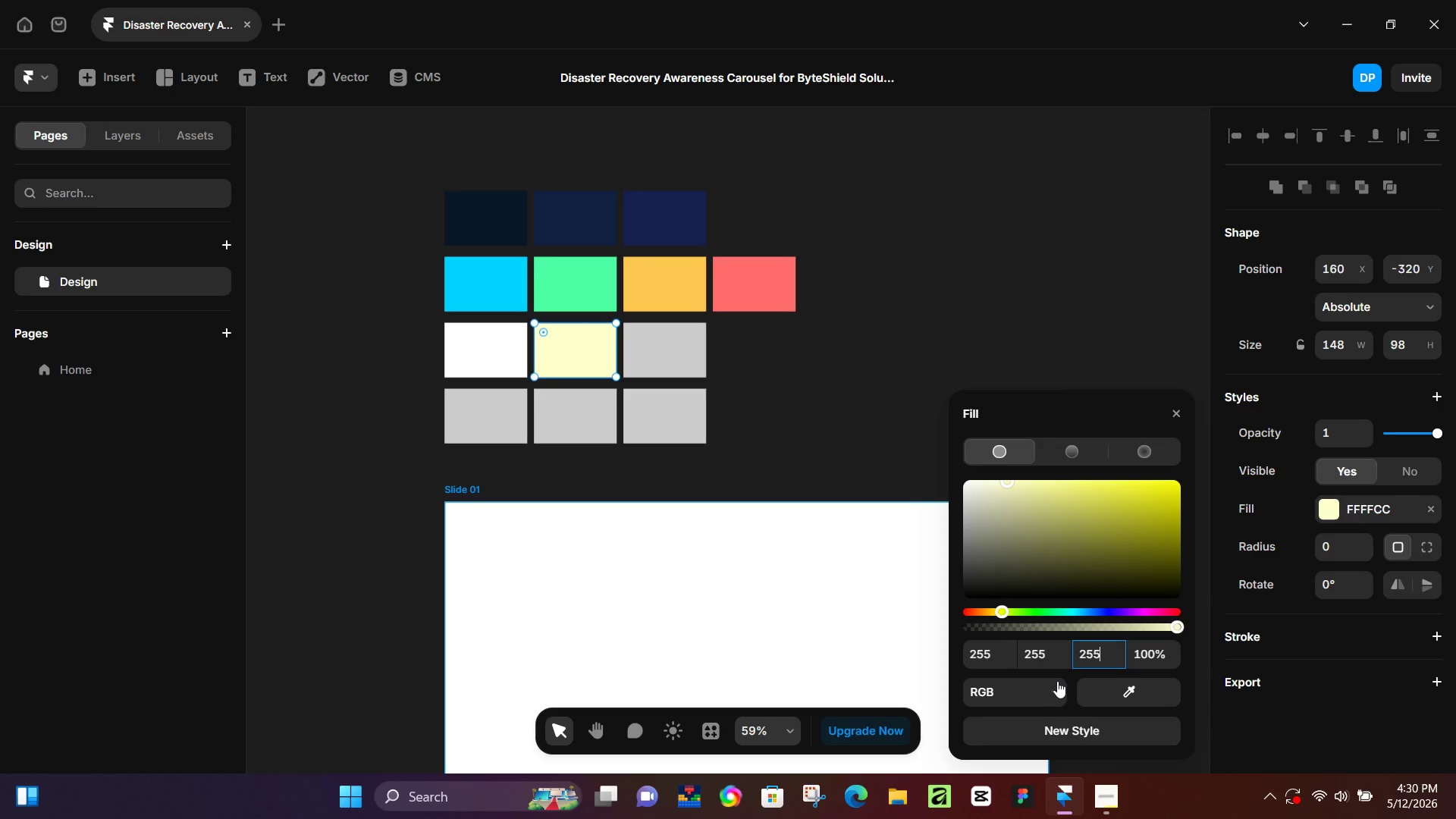 
wait(16.86)
 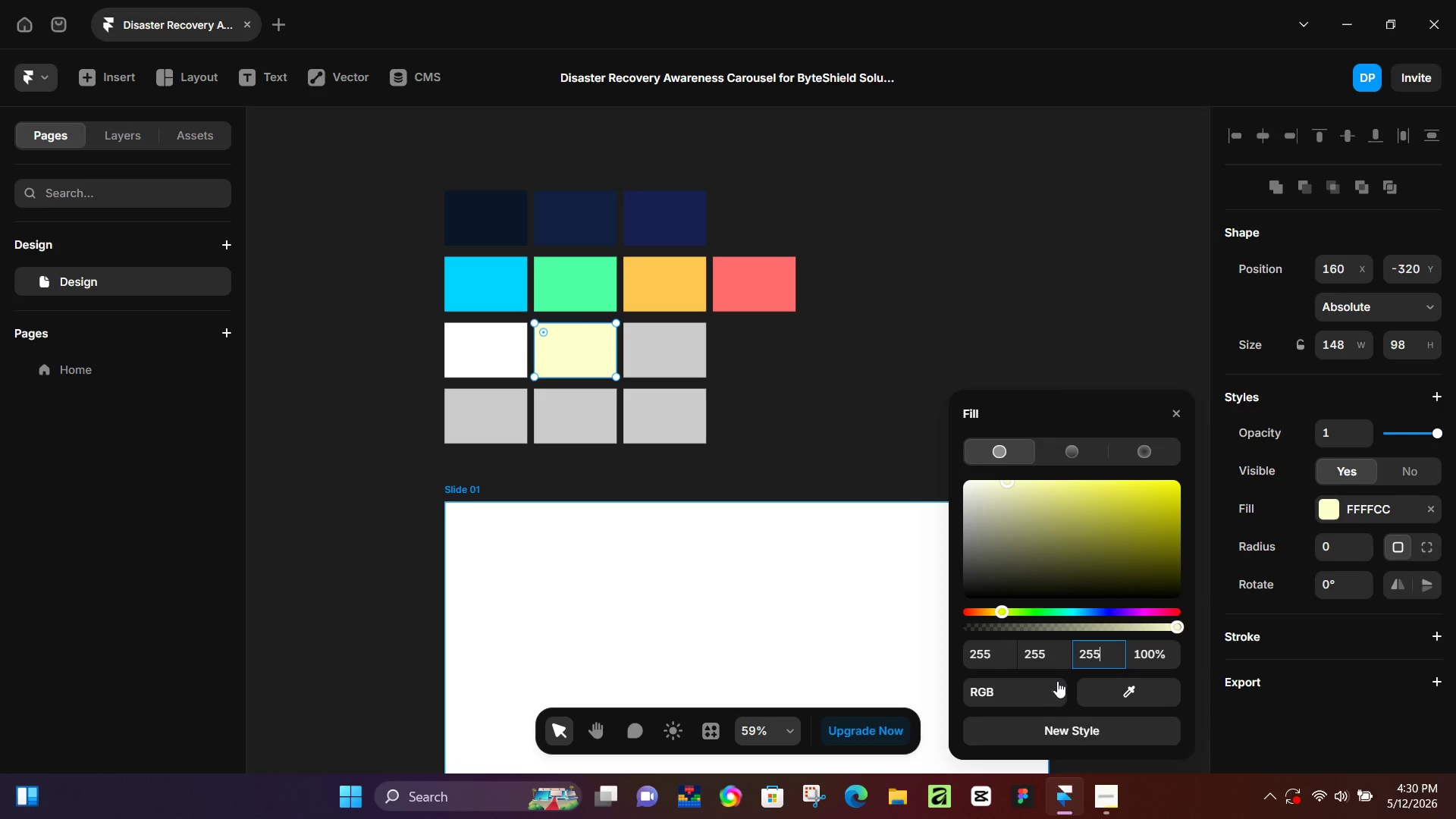 
left_click([1166, 651])
 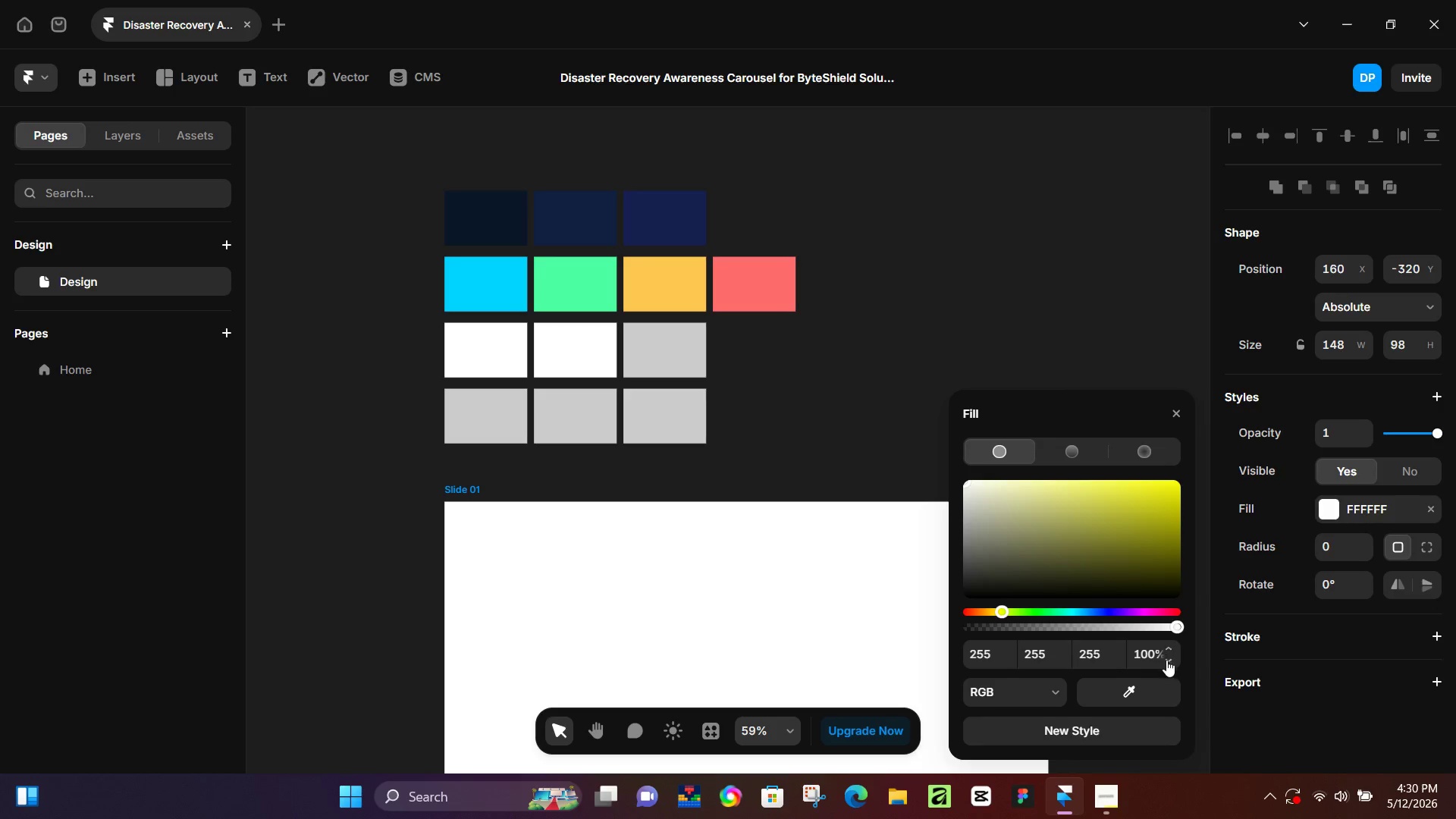 
left_click([1166, 660])
 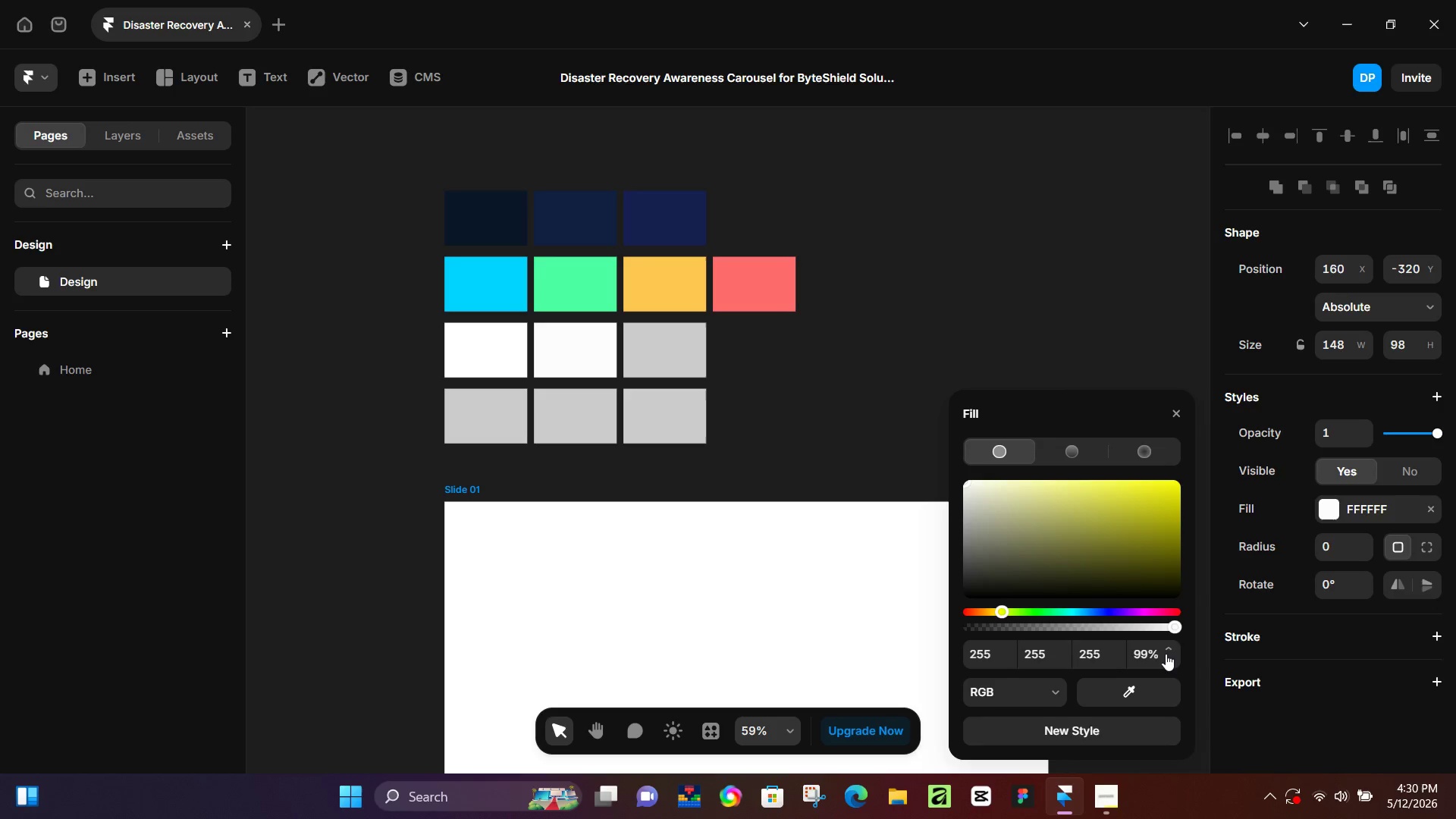 
left_click([1166, 651])
 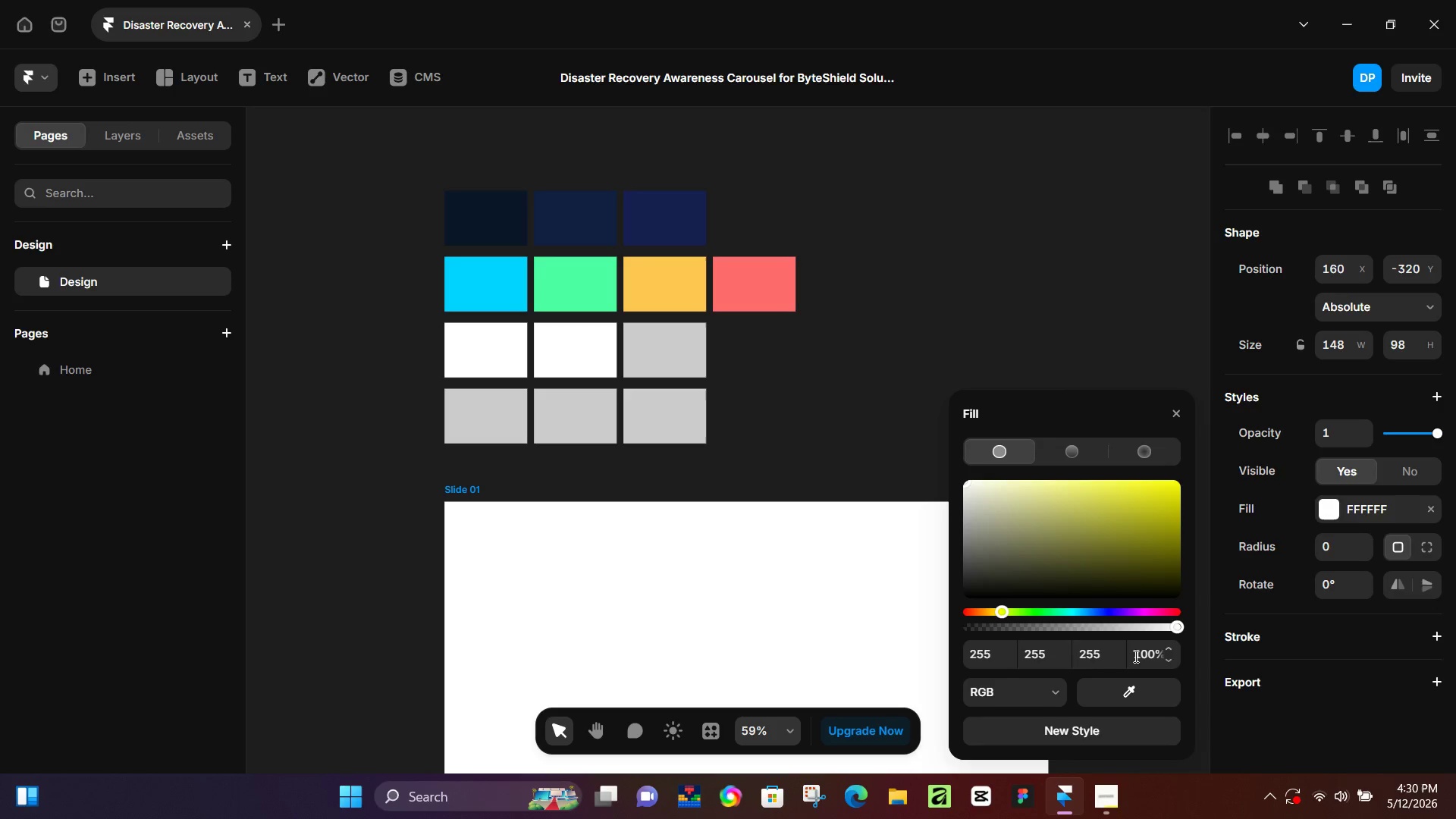 
mouse_move([1094, 645])
 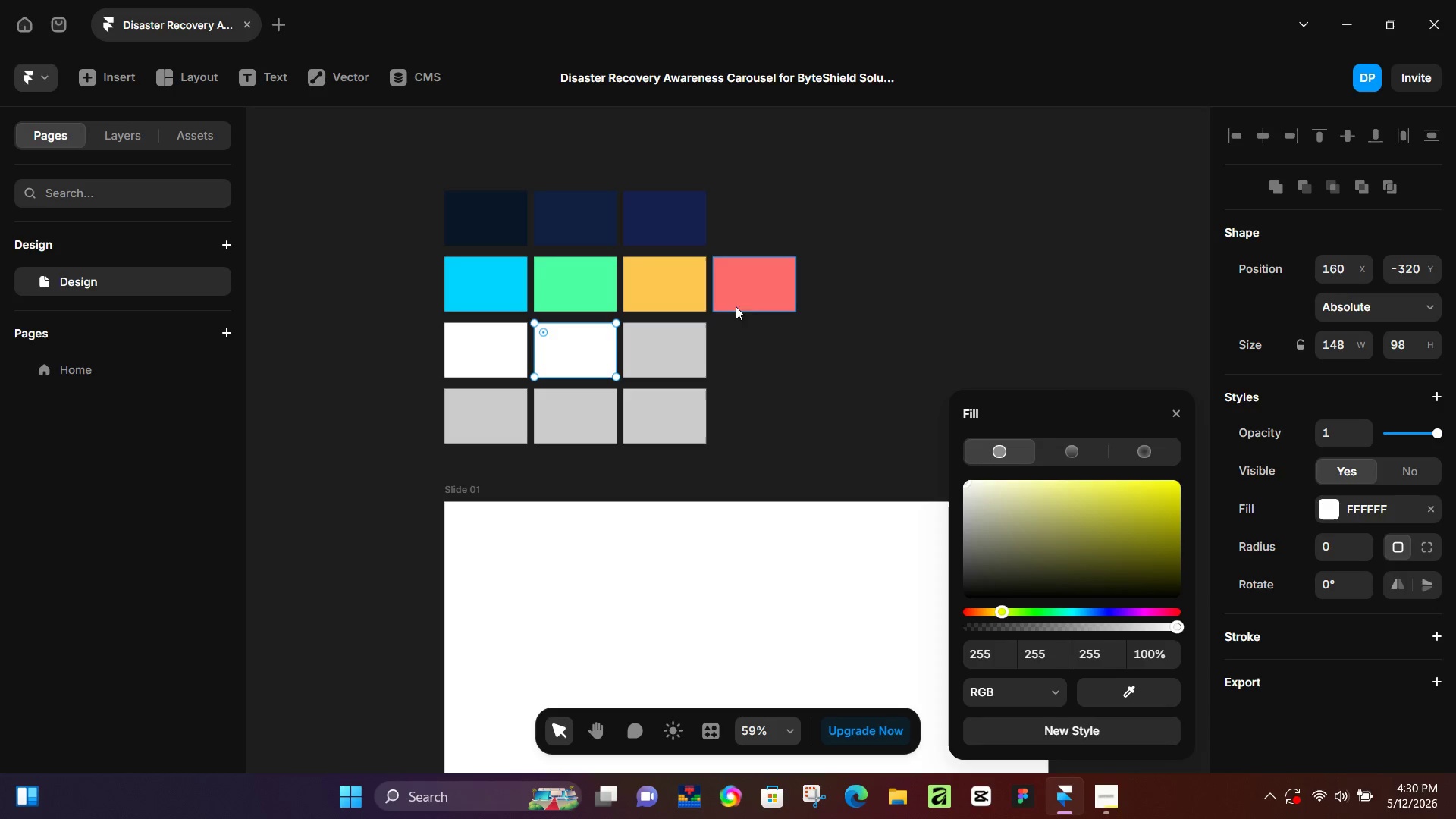 
left_click([697, 360])
 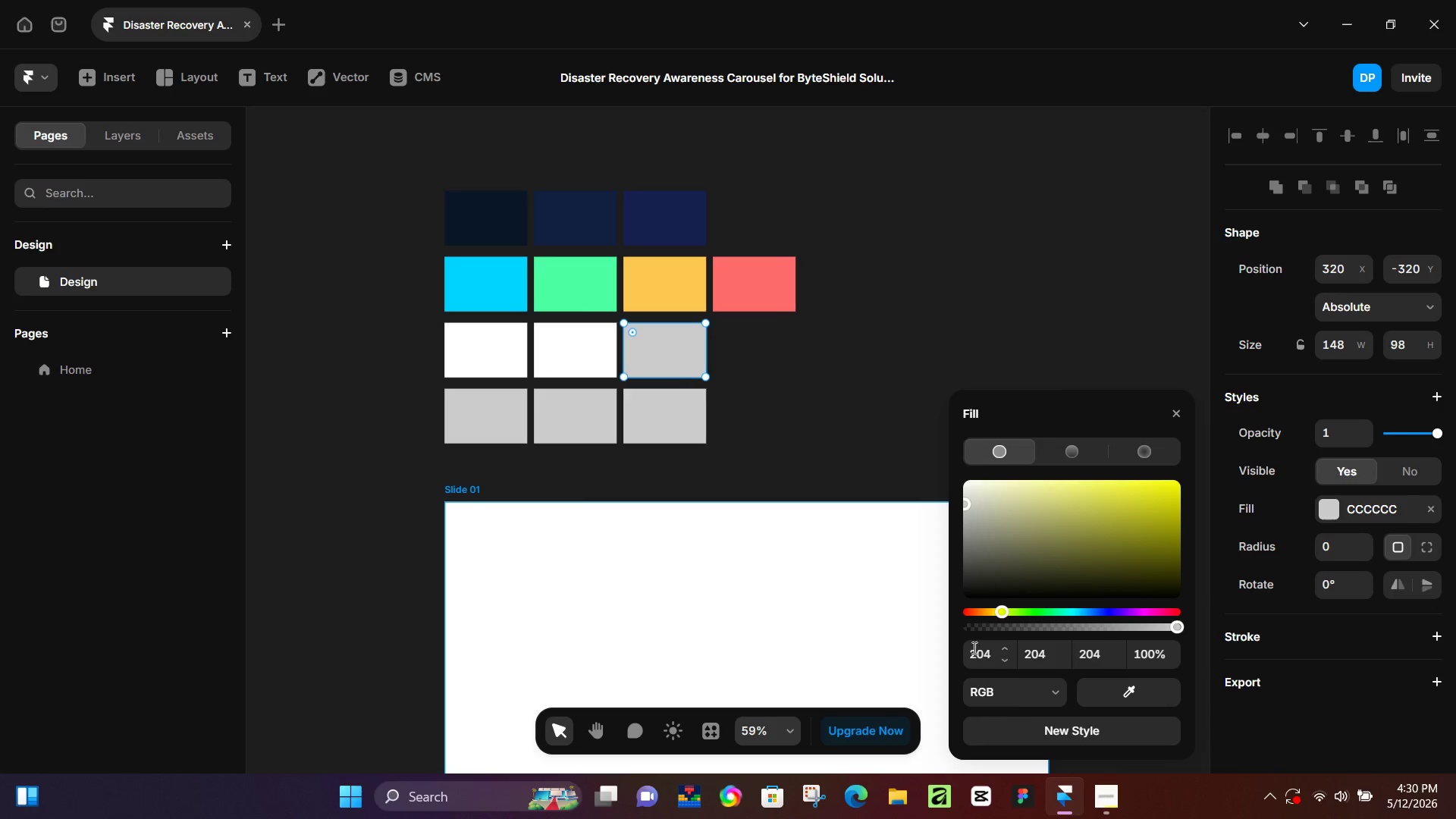 
left_click([971, 642])
 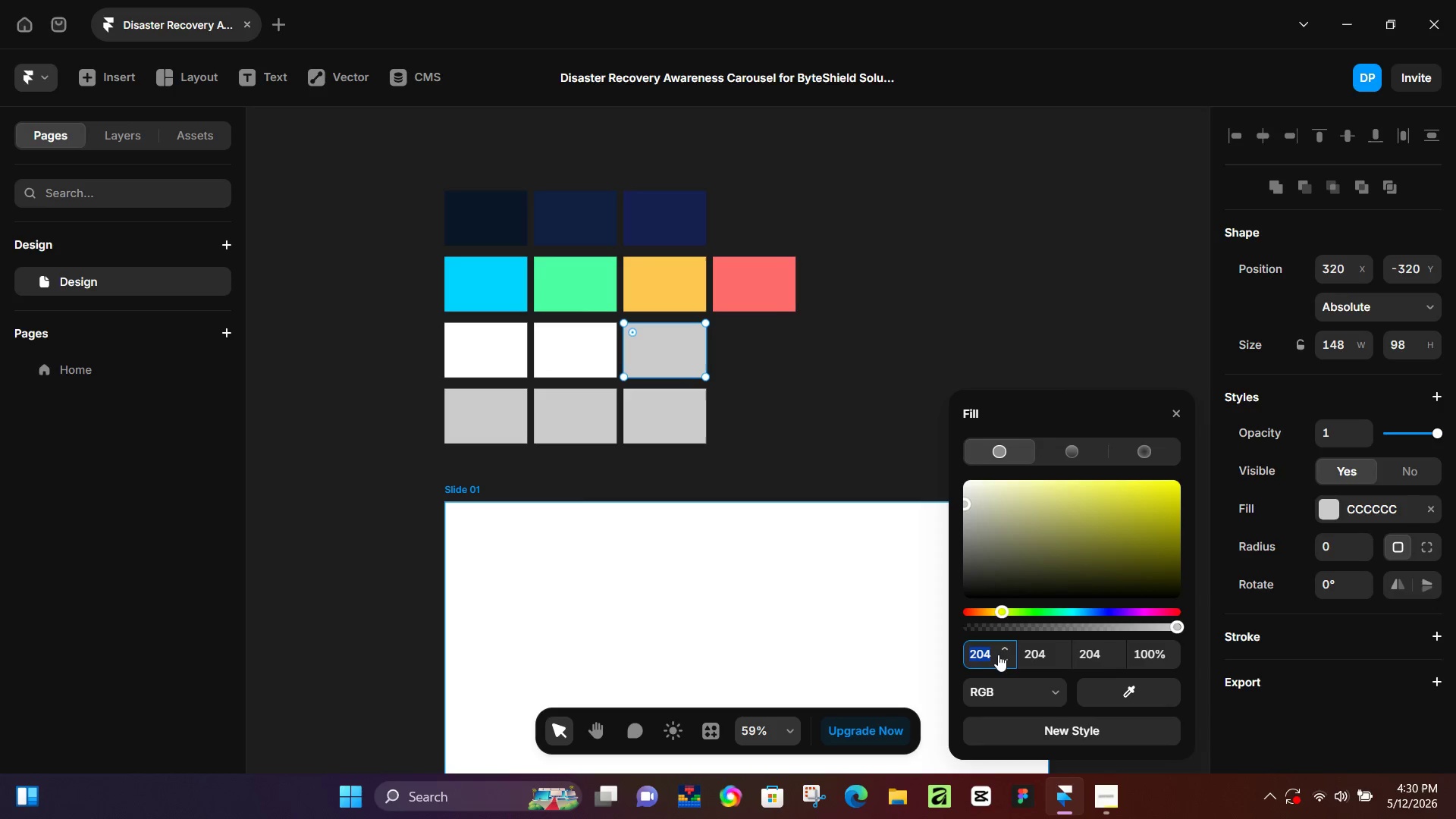 
key(Numpad0)
 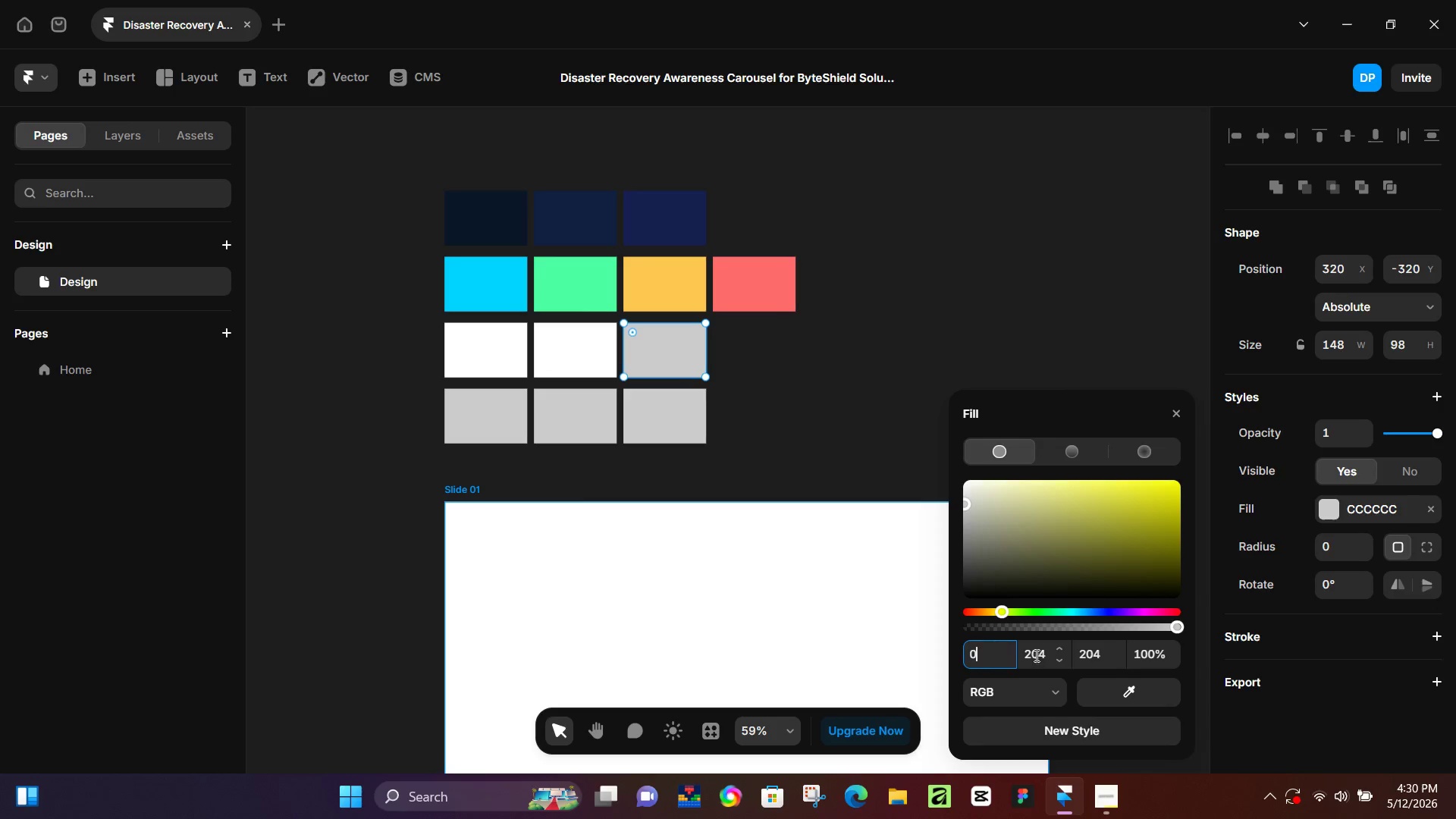 
left_click([1035, 654])
 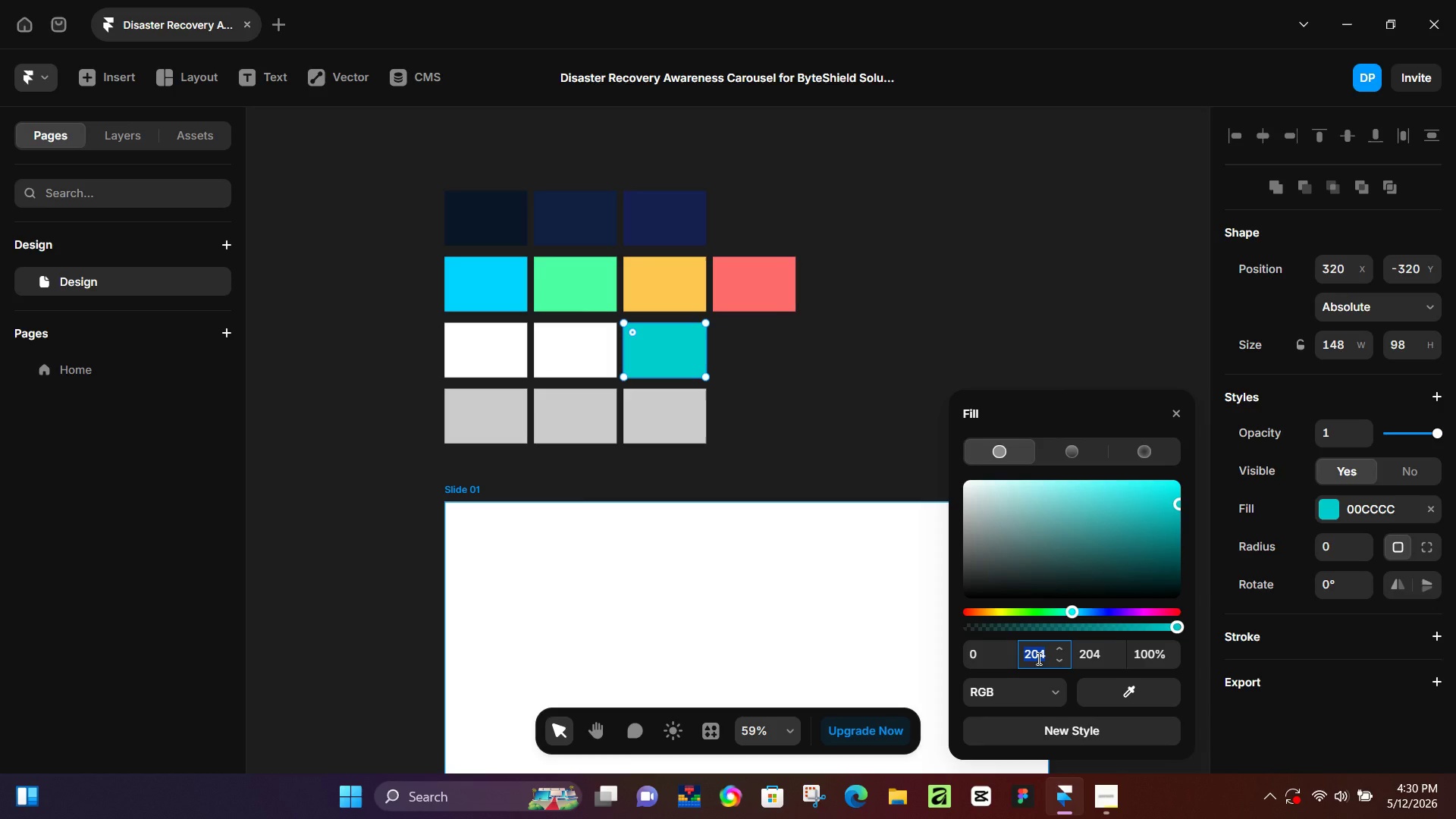 
key(Numpad2)
 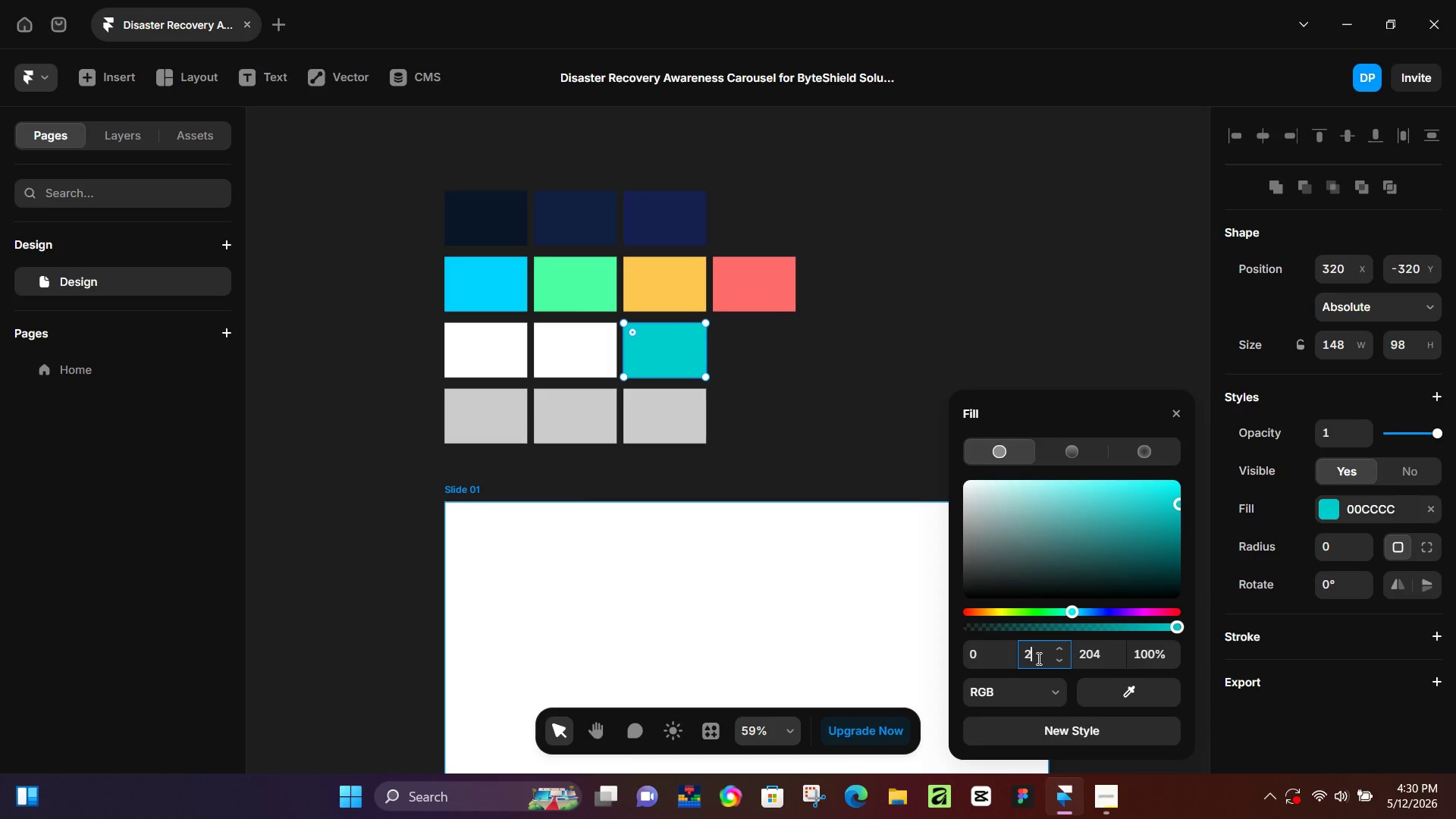 
key(Numpad1)
 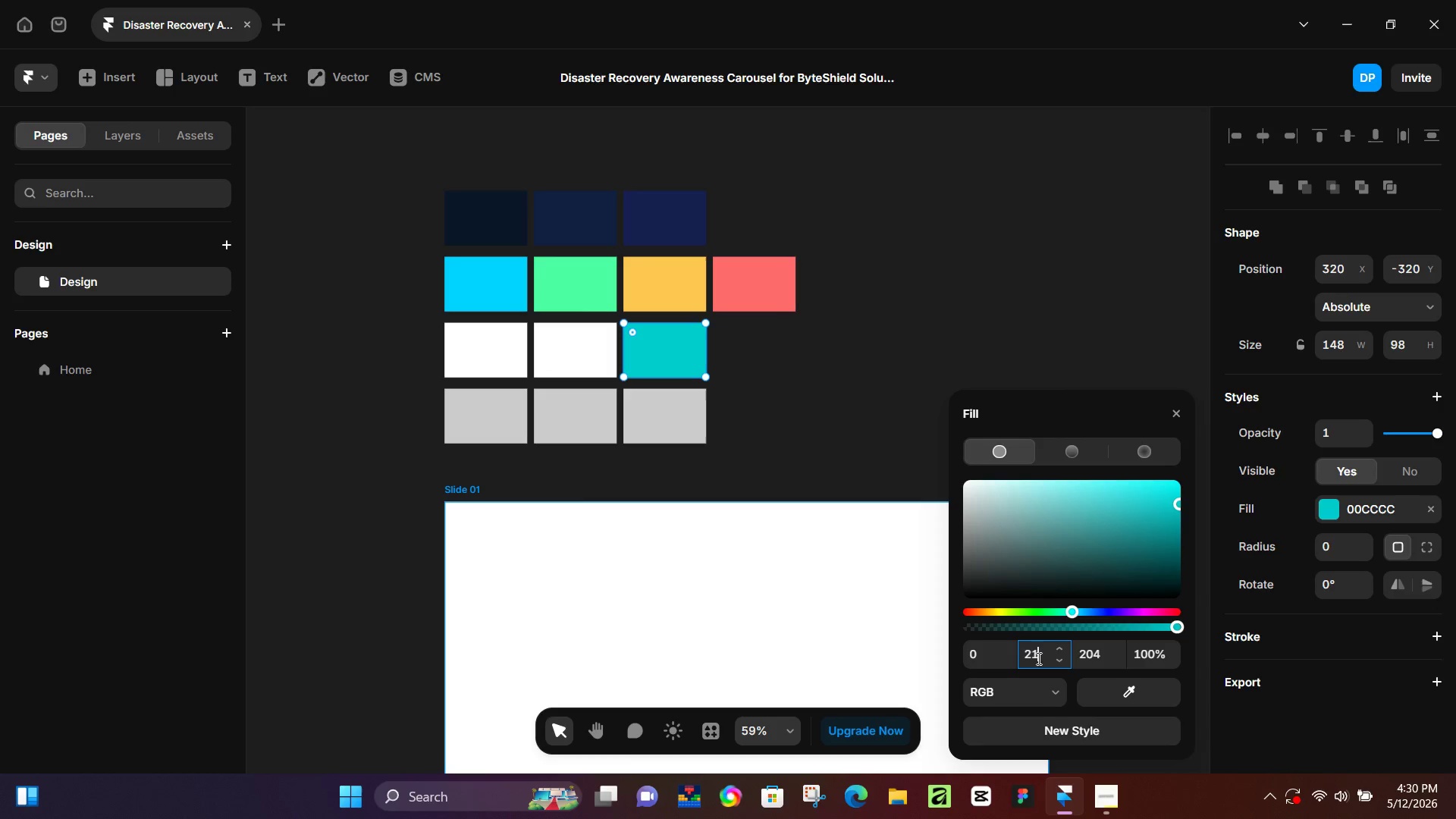 
key(Numpad2)
 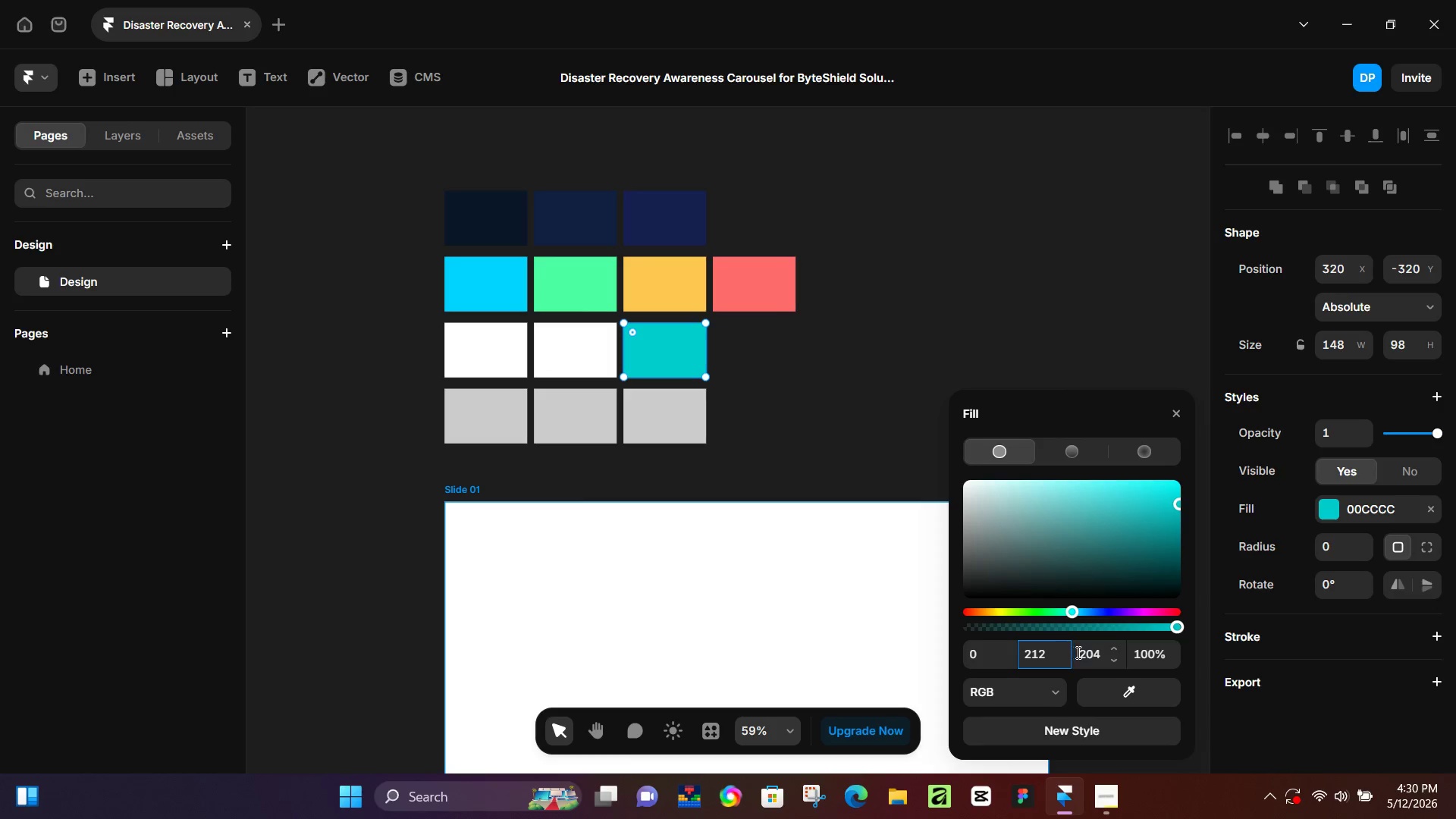 
left_click([1080, 652])
 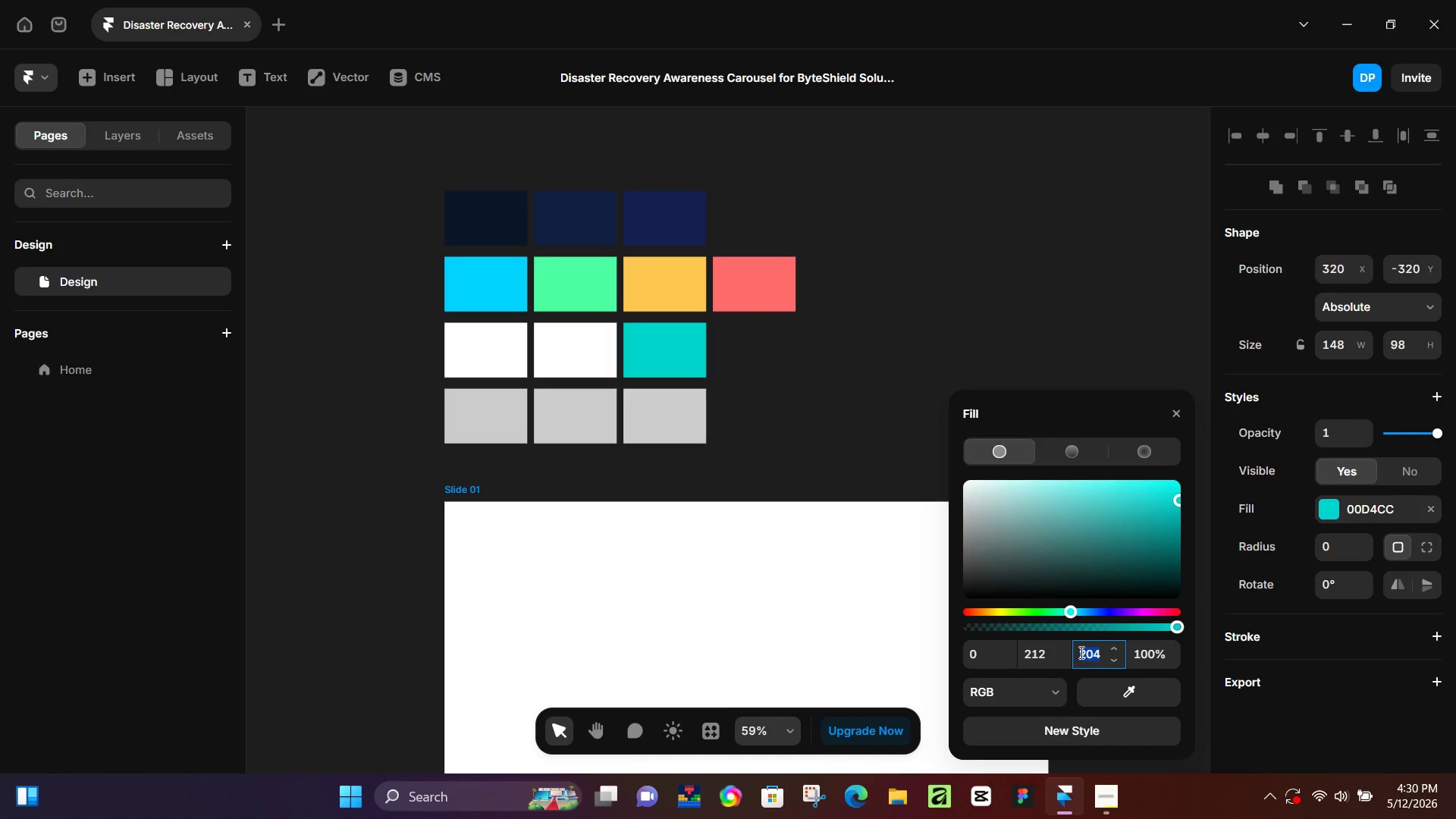 
key(Numpad2)
 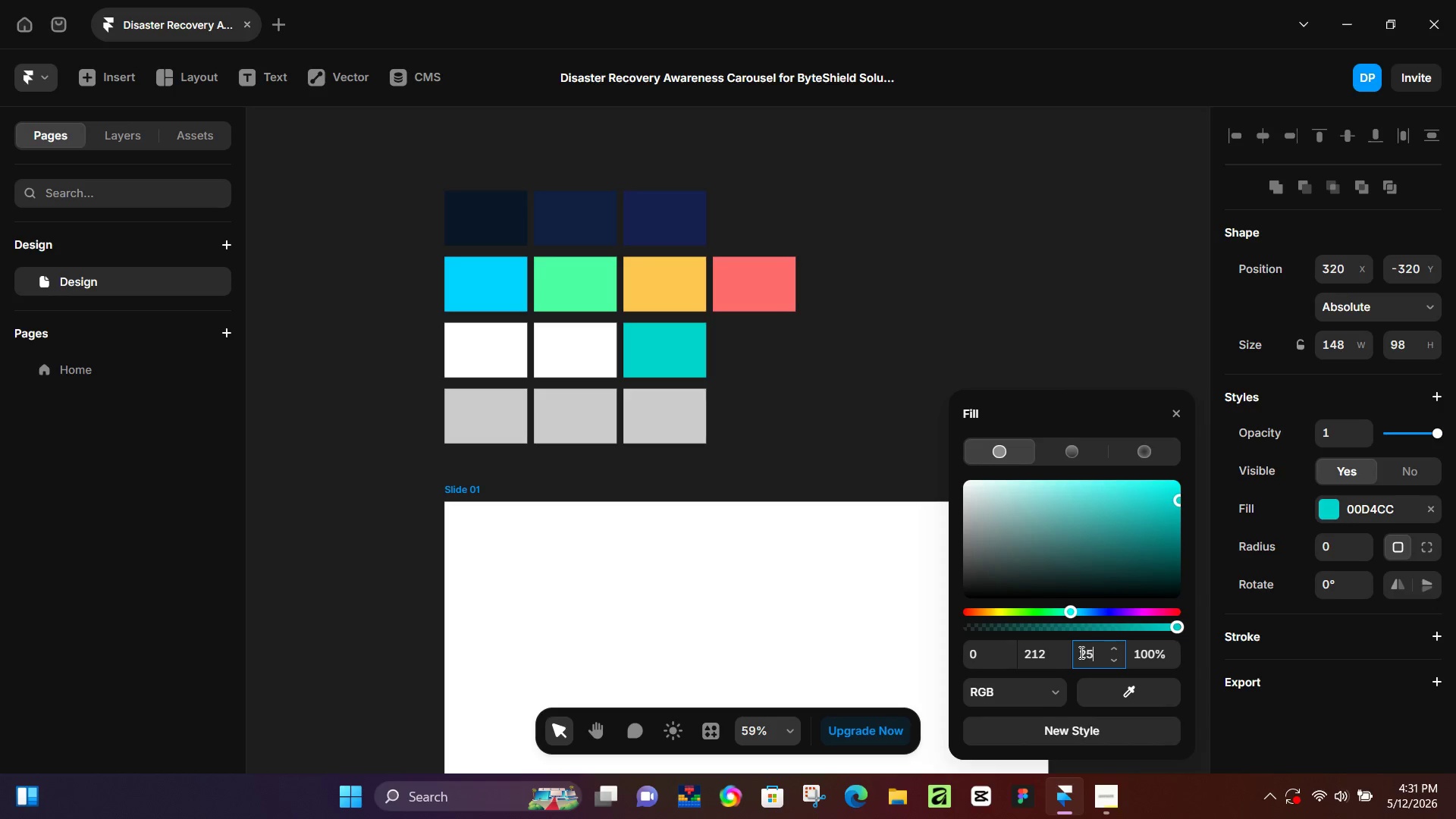 
key(Numpad5)
 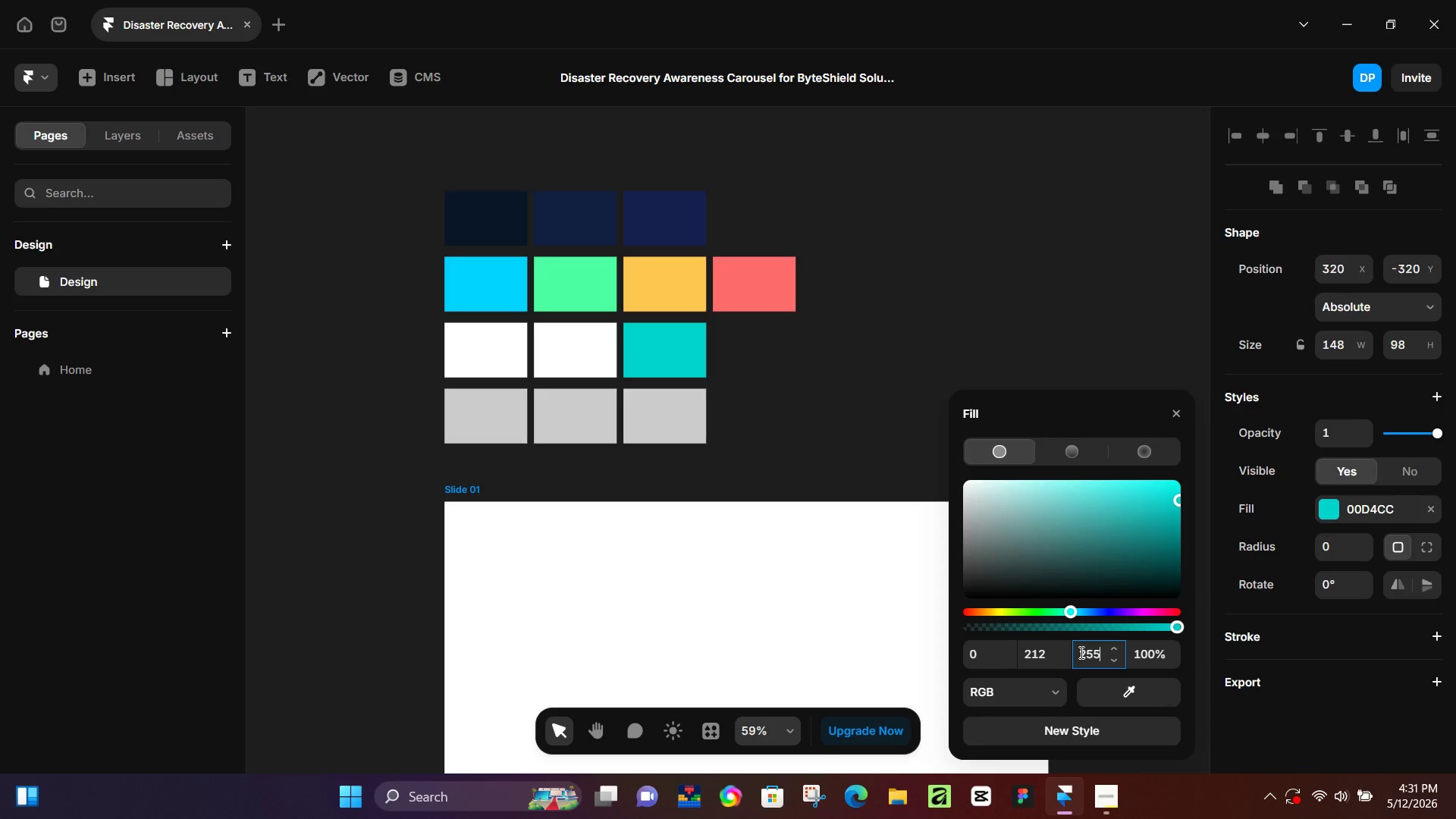 
key(Numpad5)
 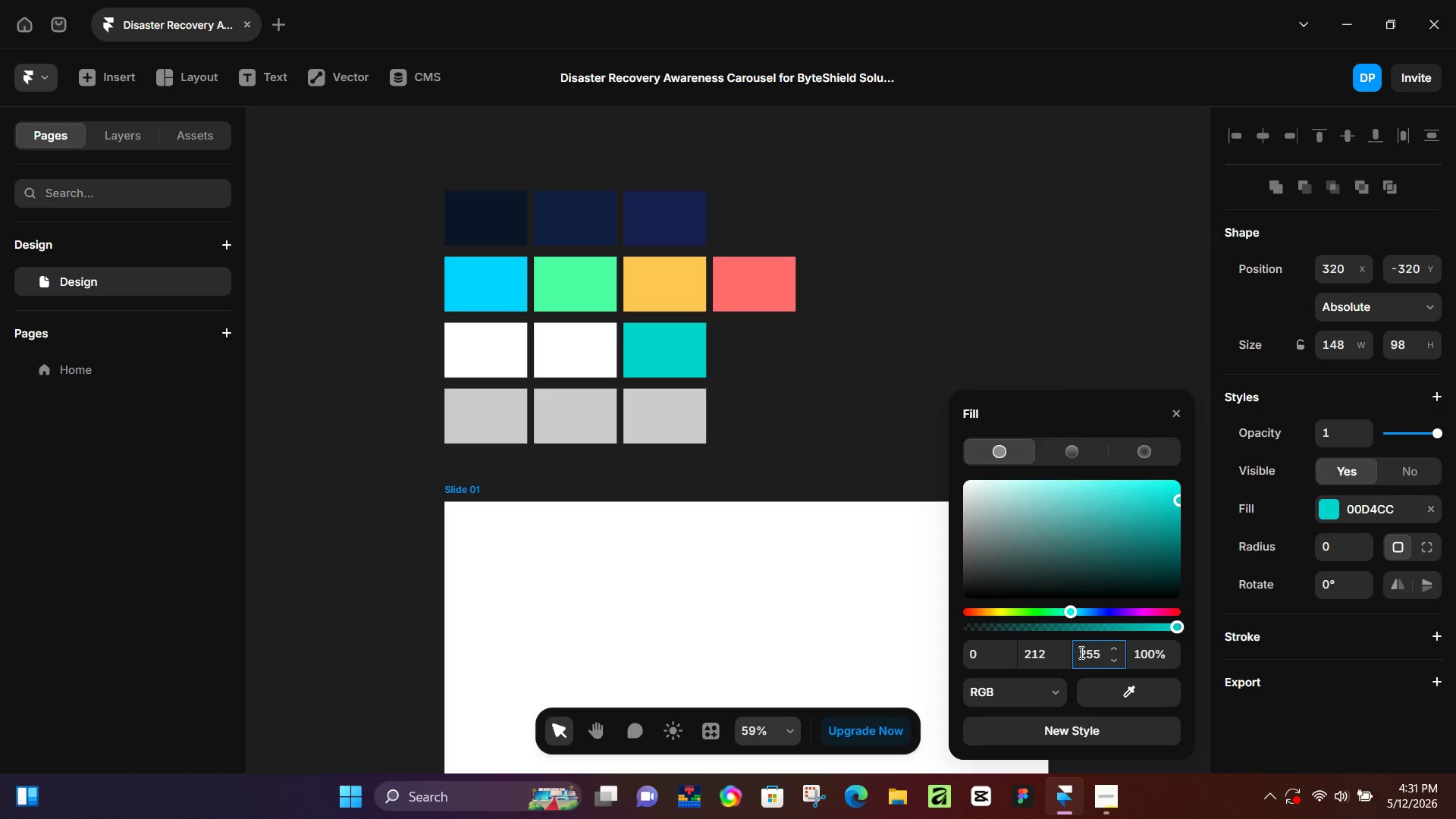 
key(NumpadEnter)
 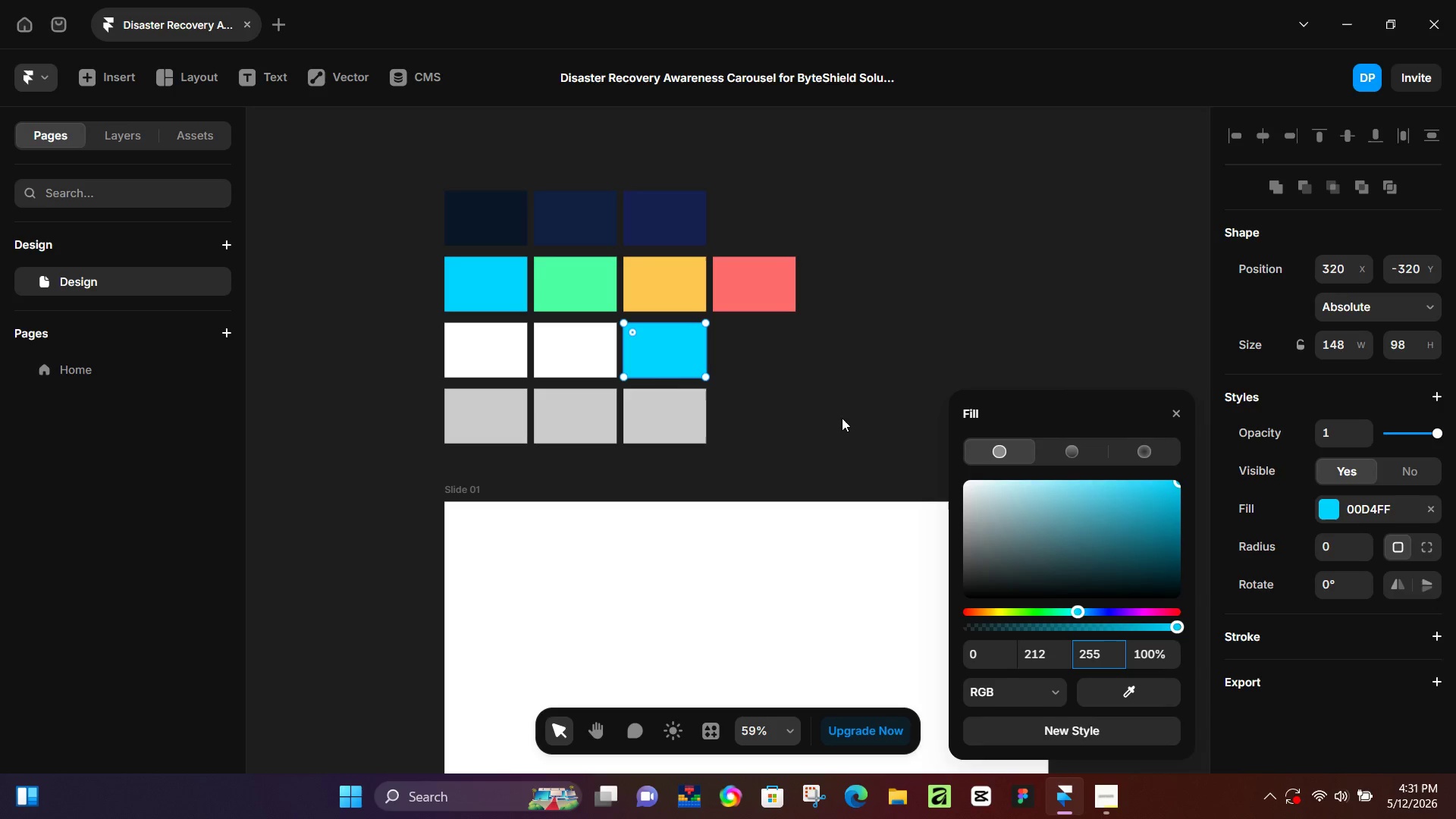 
wait(6.78)
 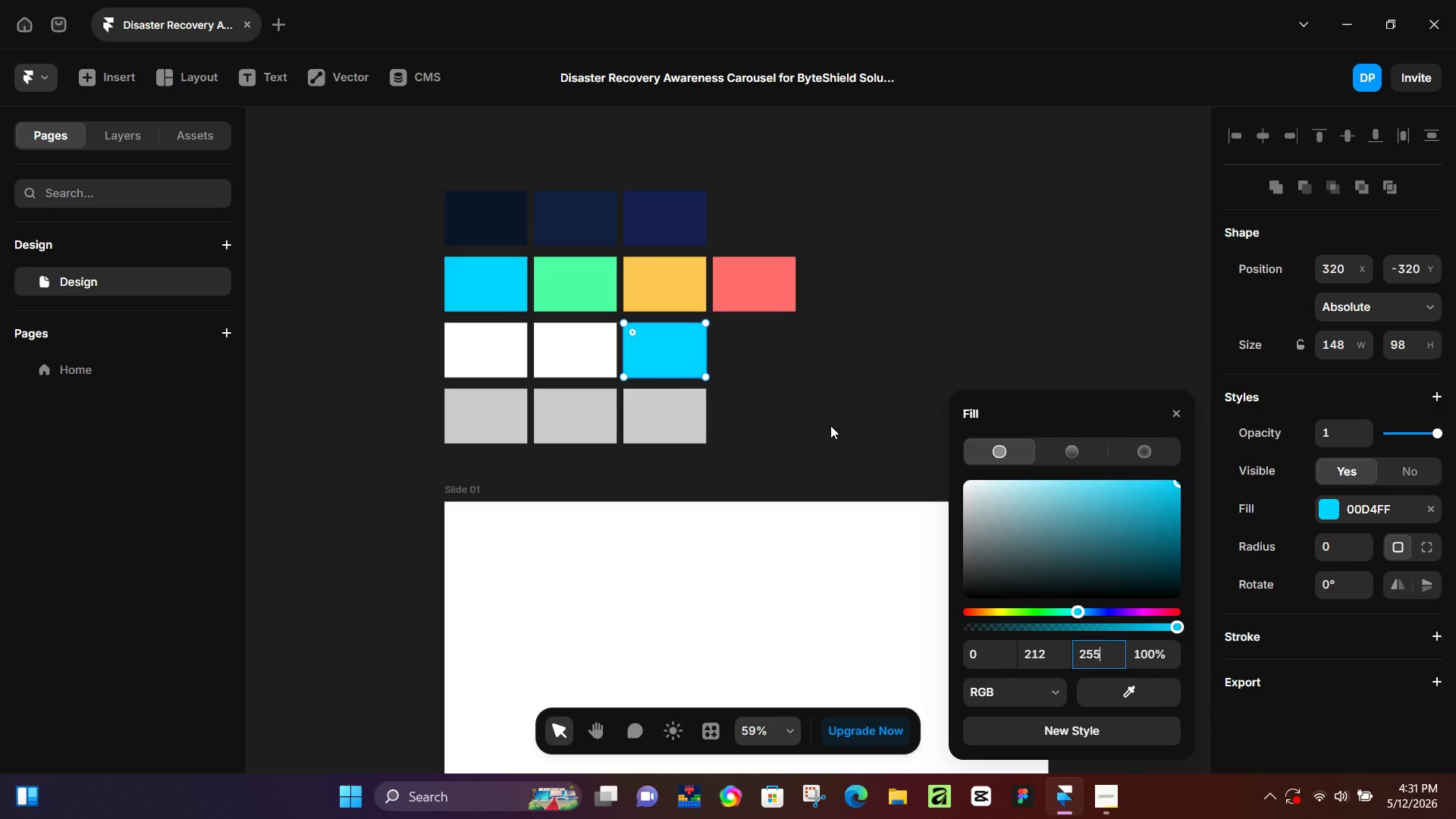 
left_click([488, 426])
 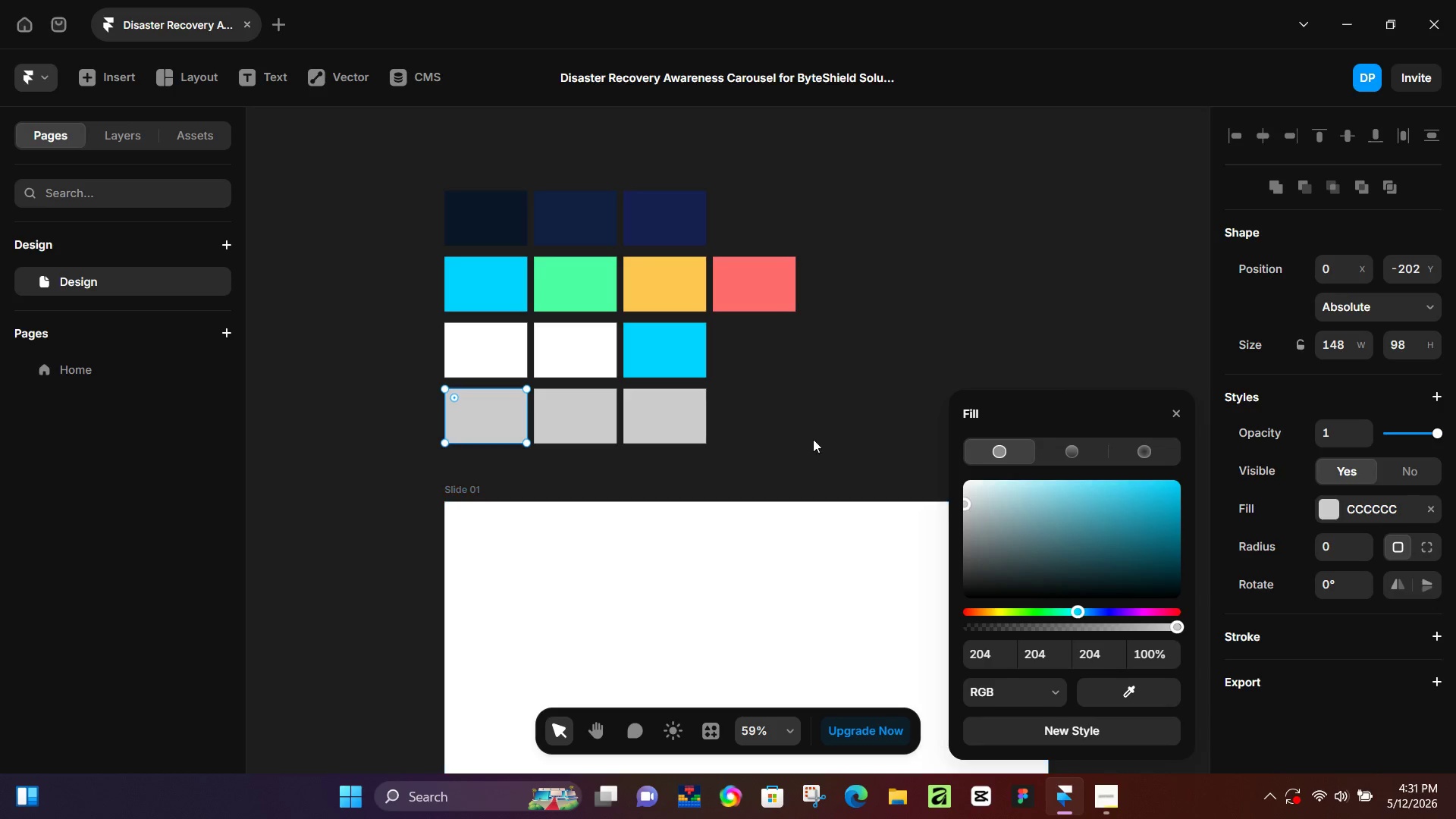 
wait(7.69)
 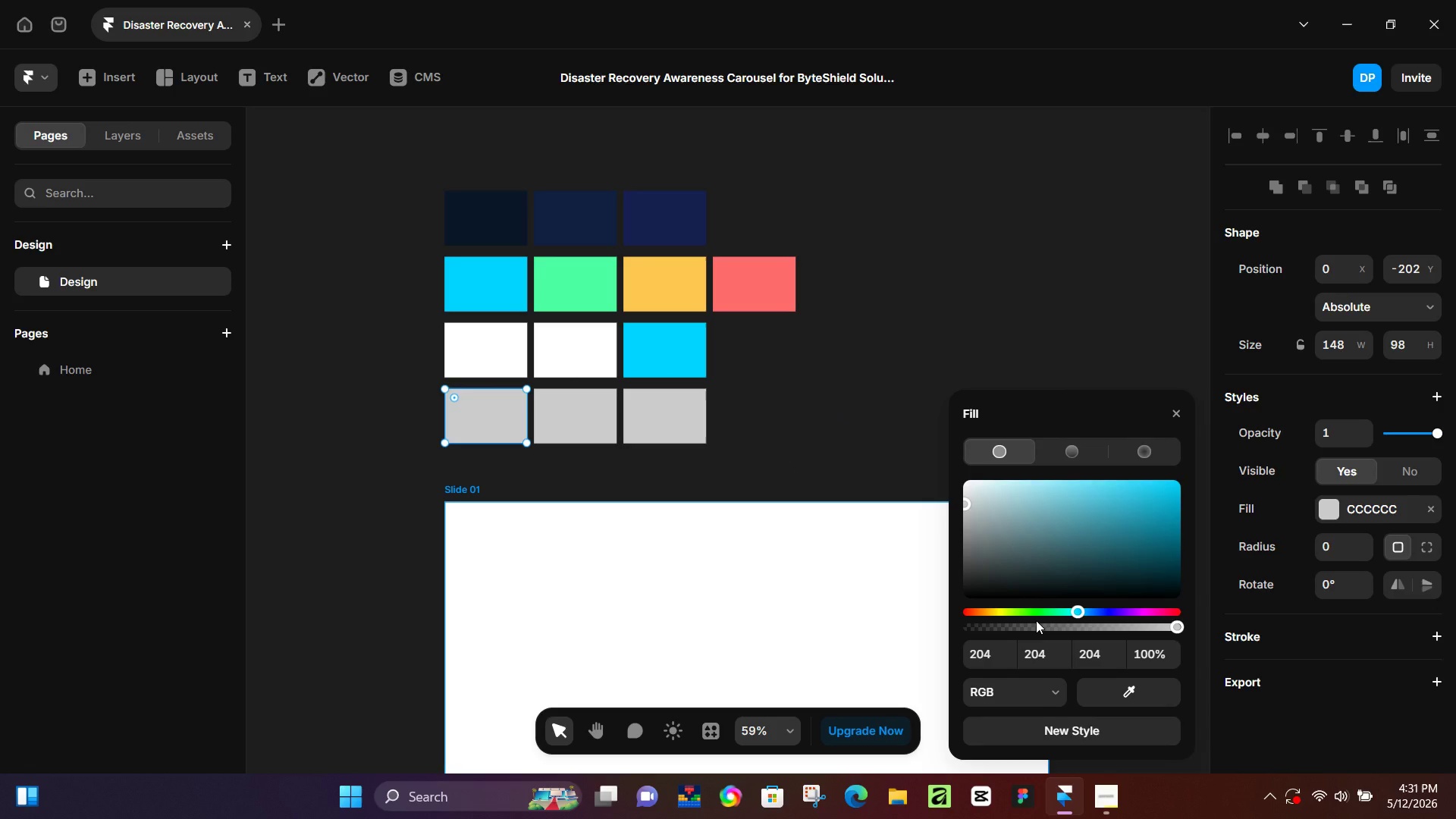 
left_click([646, 351])
 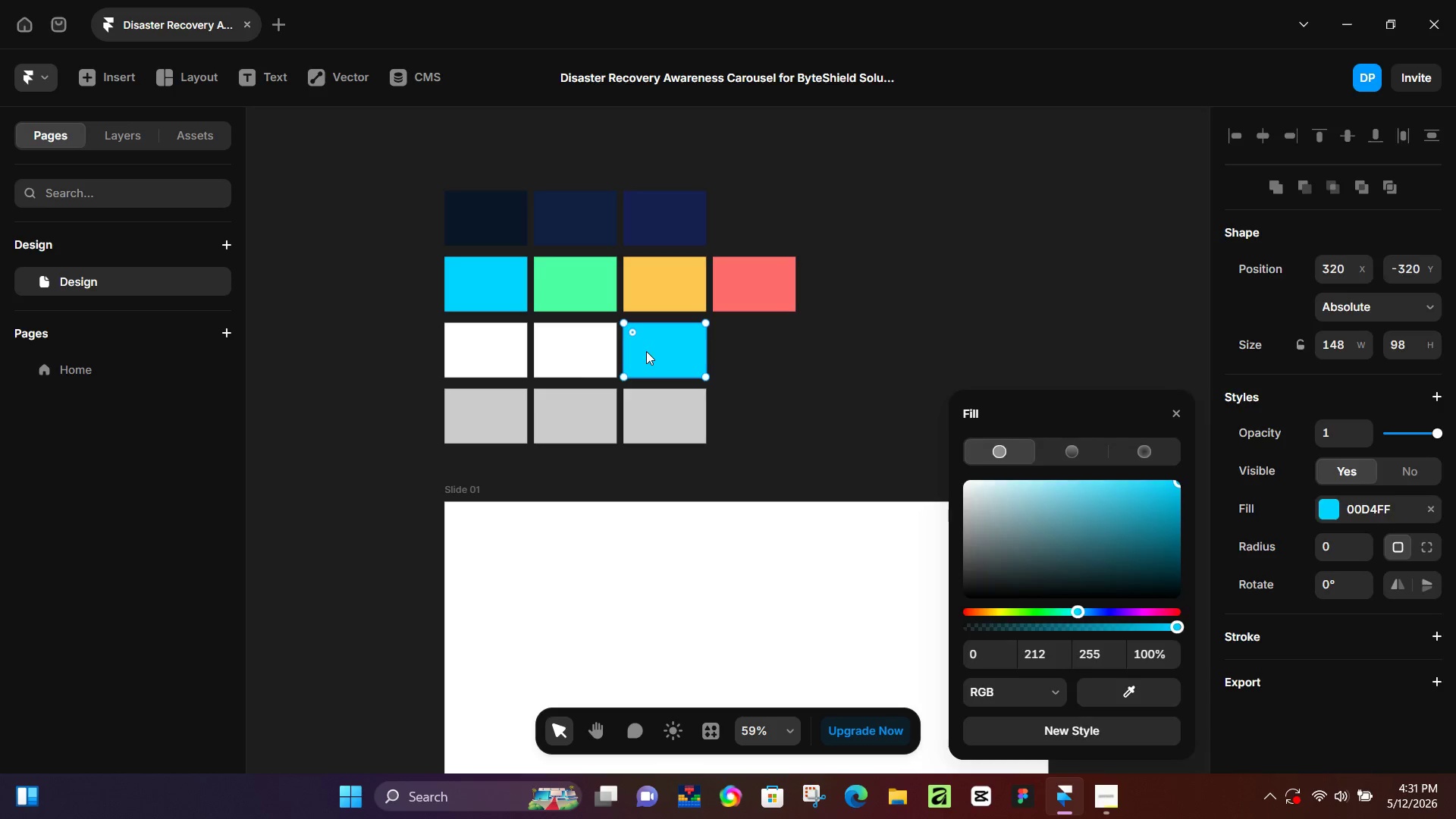 
key(Backspace)
 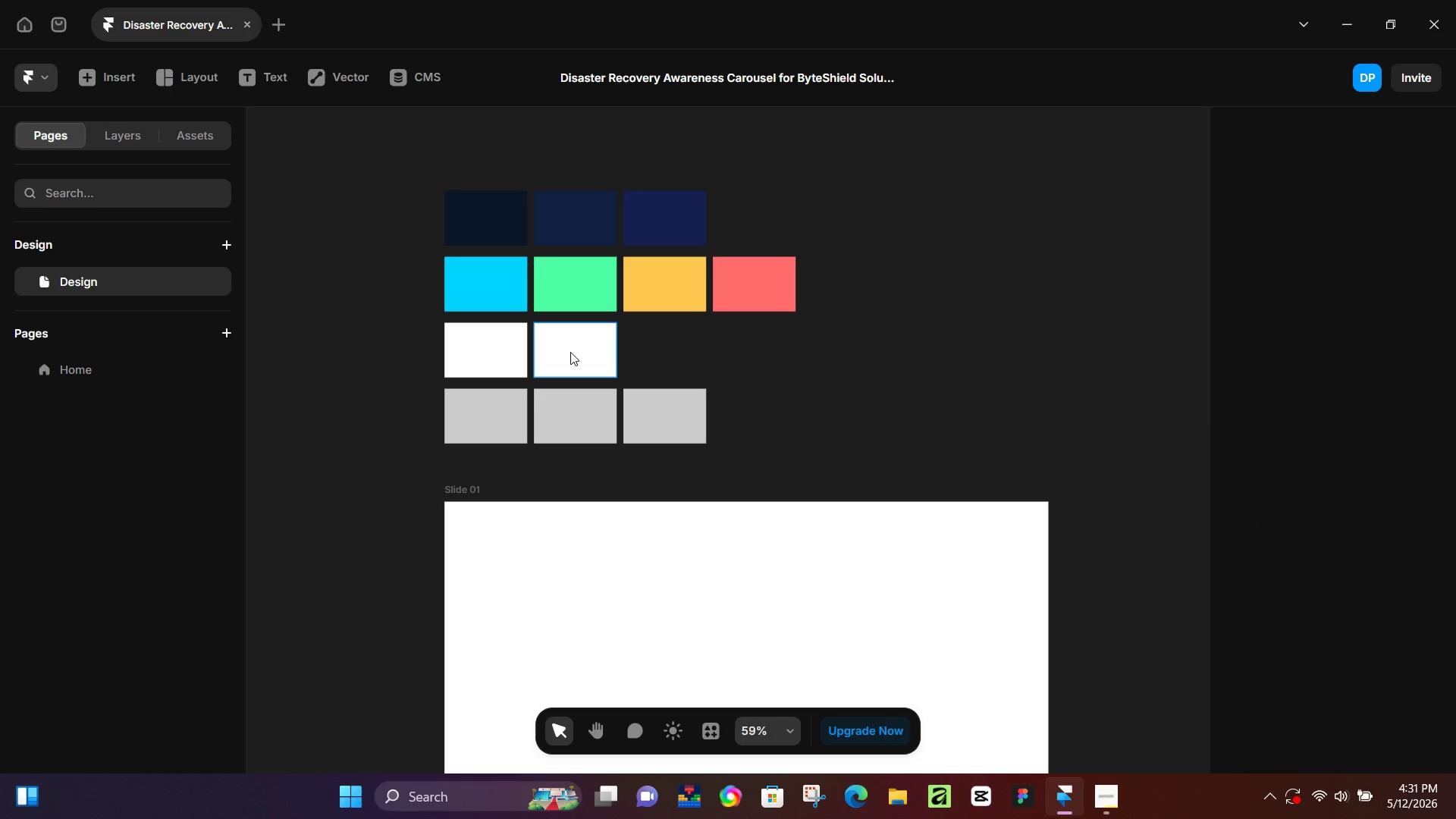 
left_click([570, 352])
 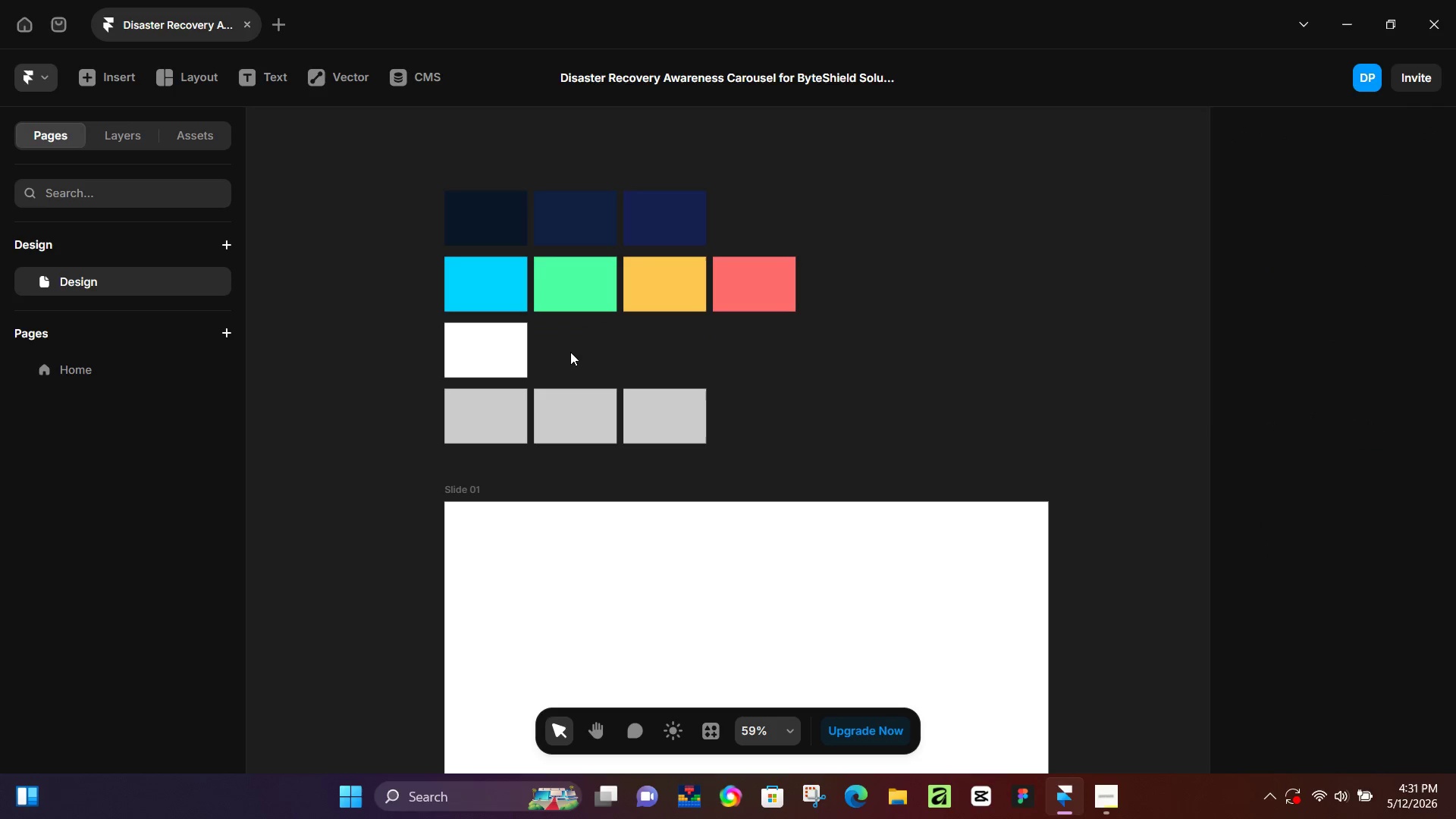 
key(Backspace)
 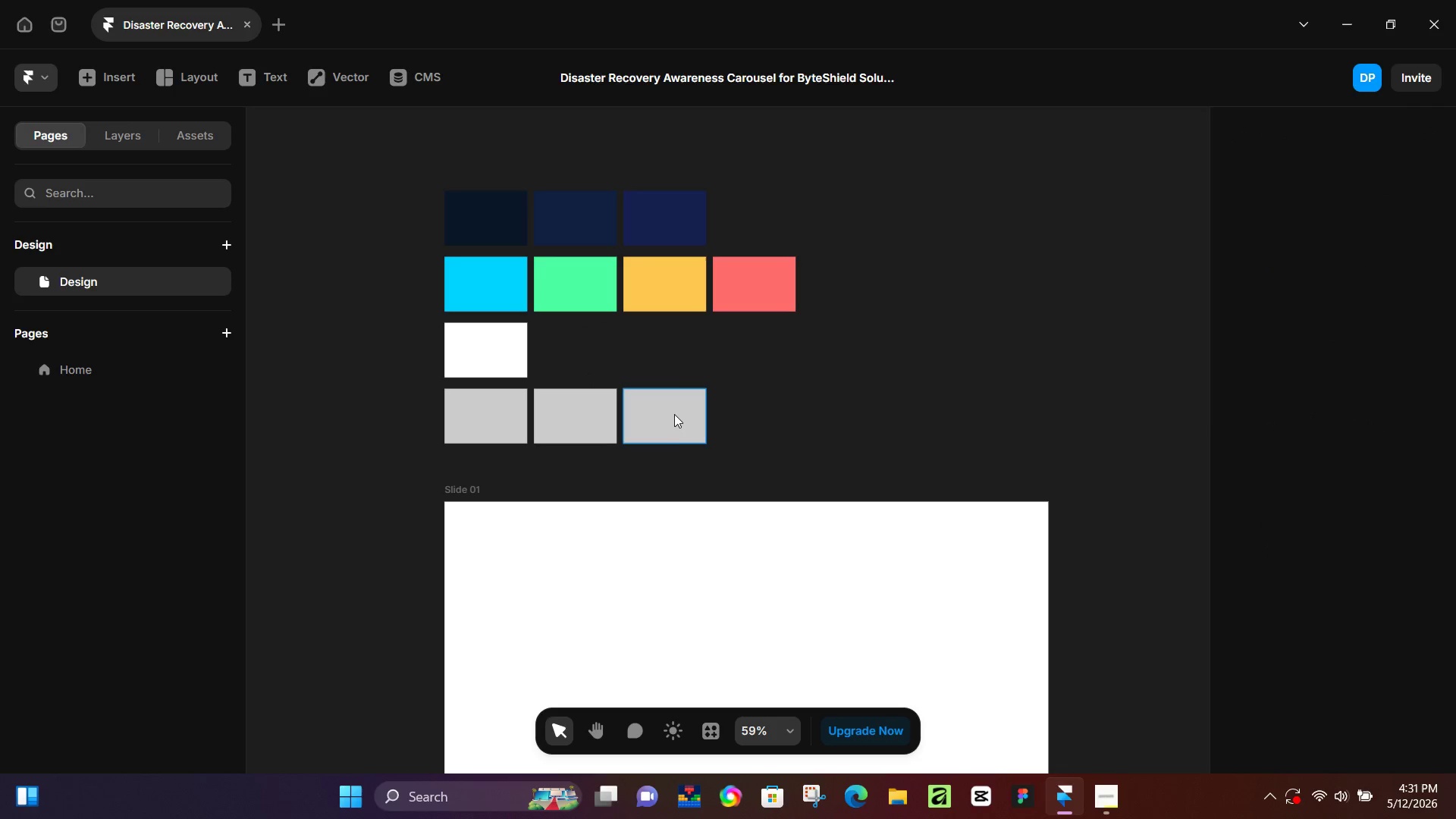 
key(Control+Z)
 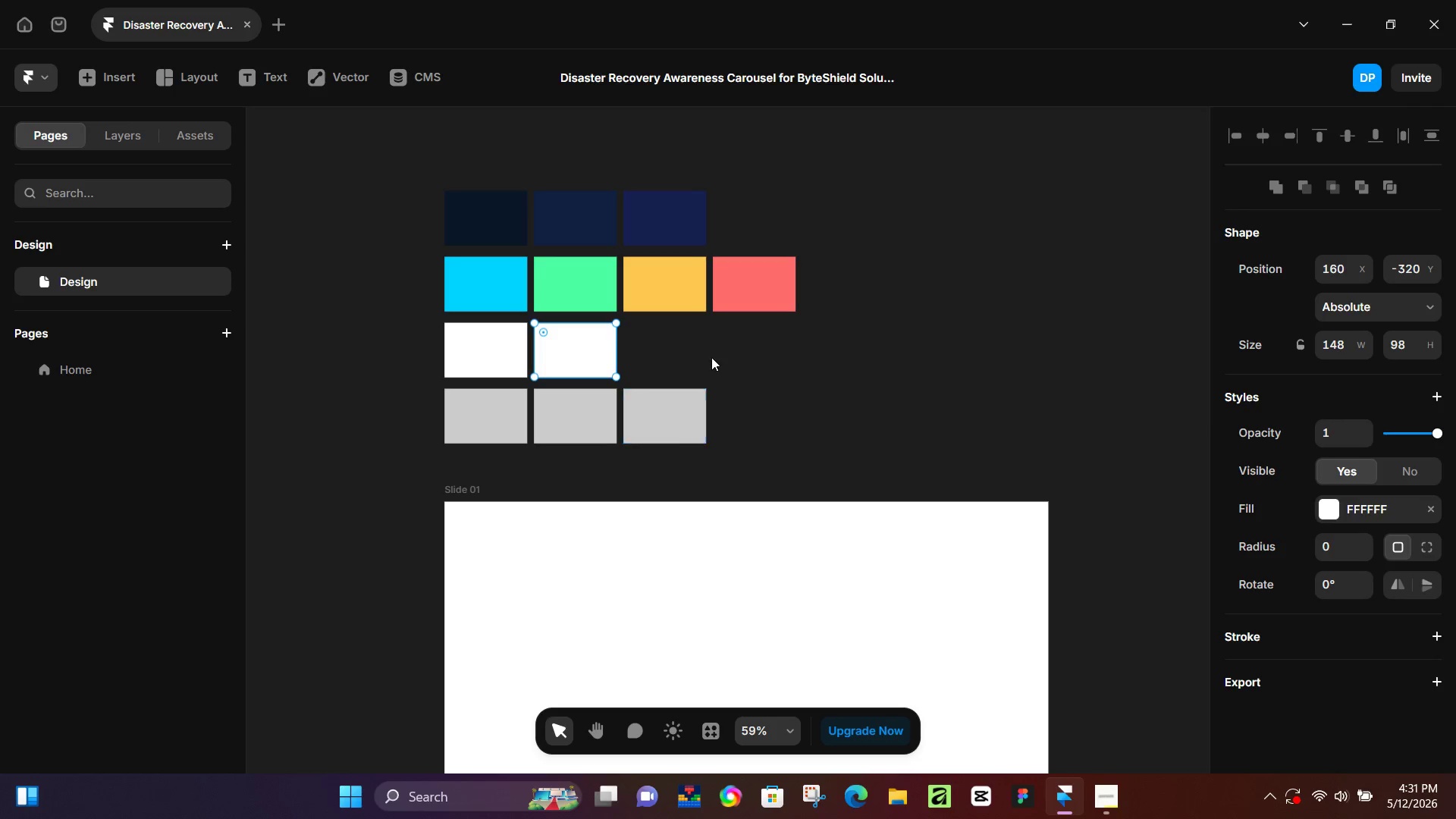 
key(Control+Z)
 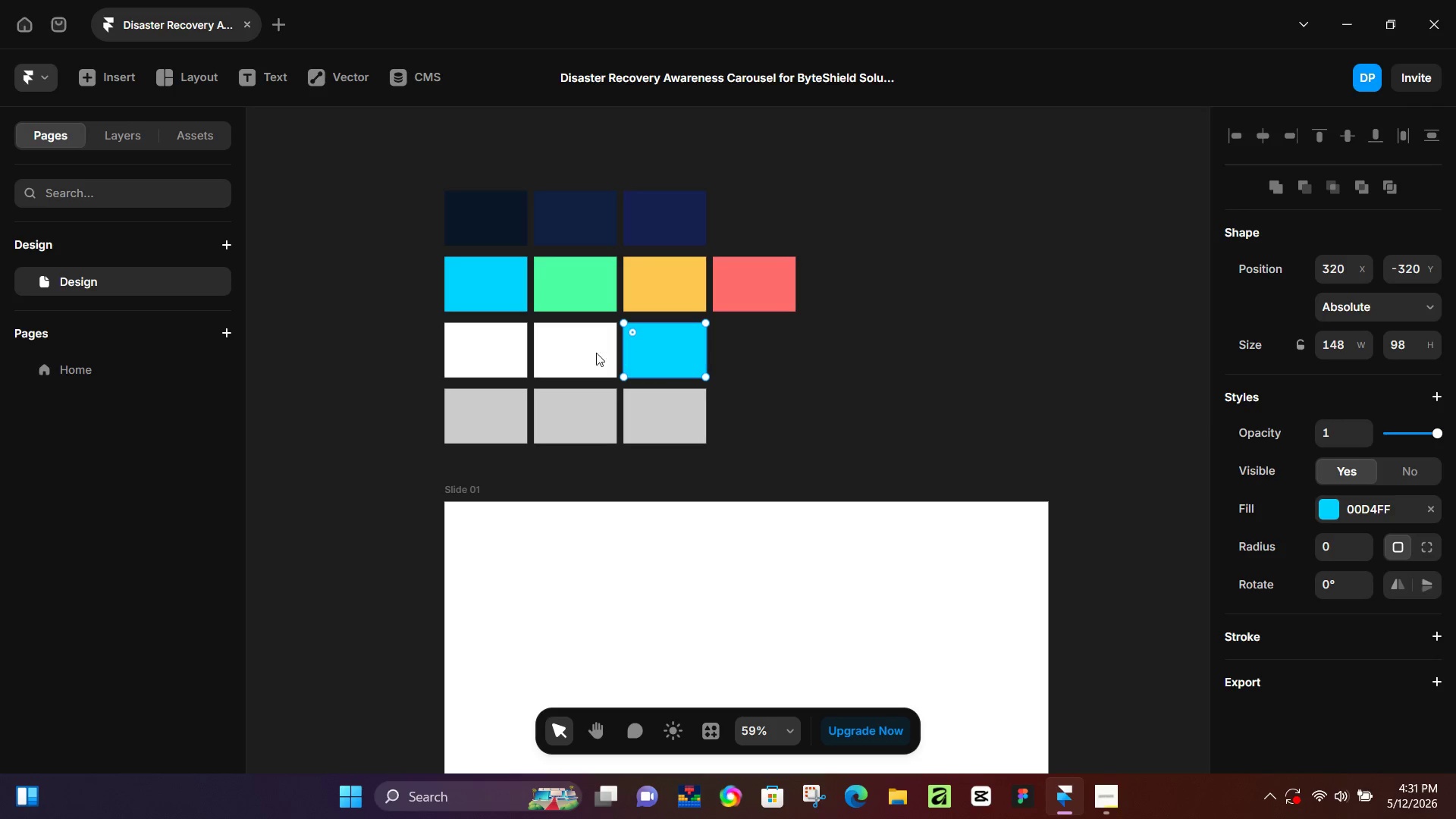 
left_click([581, 354])
 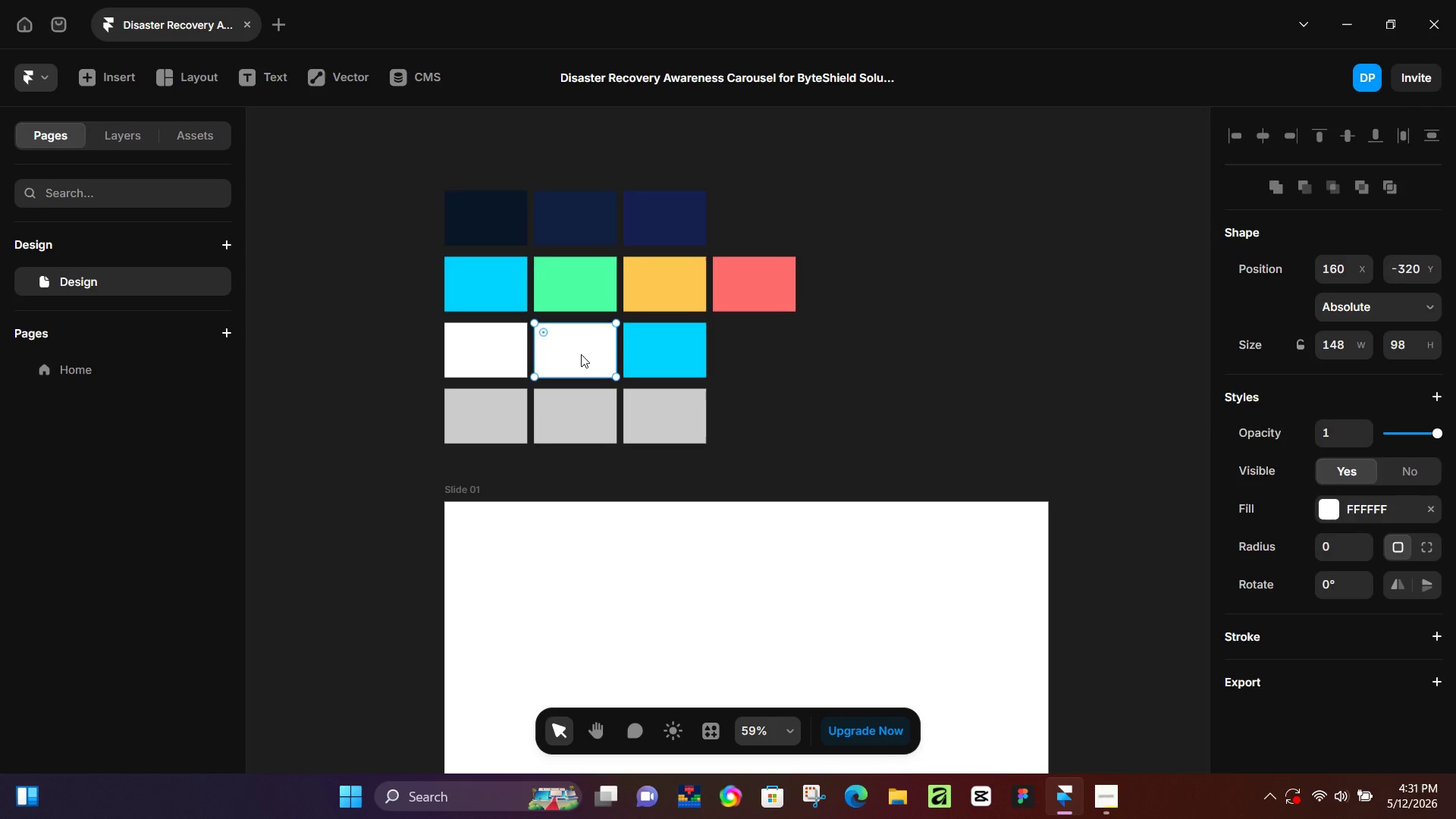 
key(Backspace)
 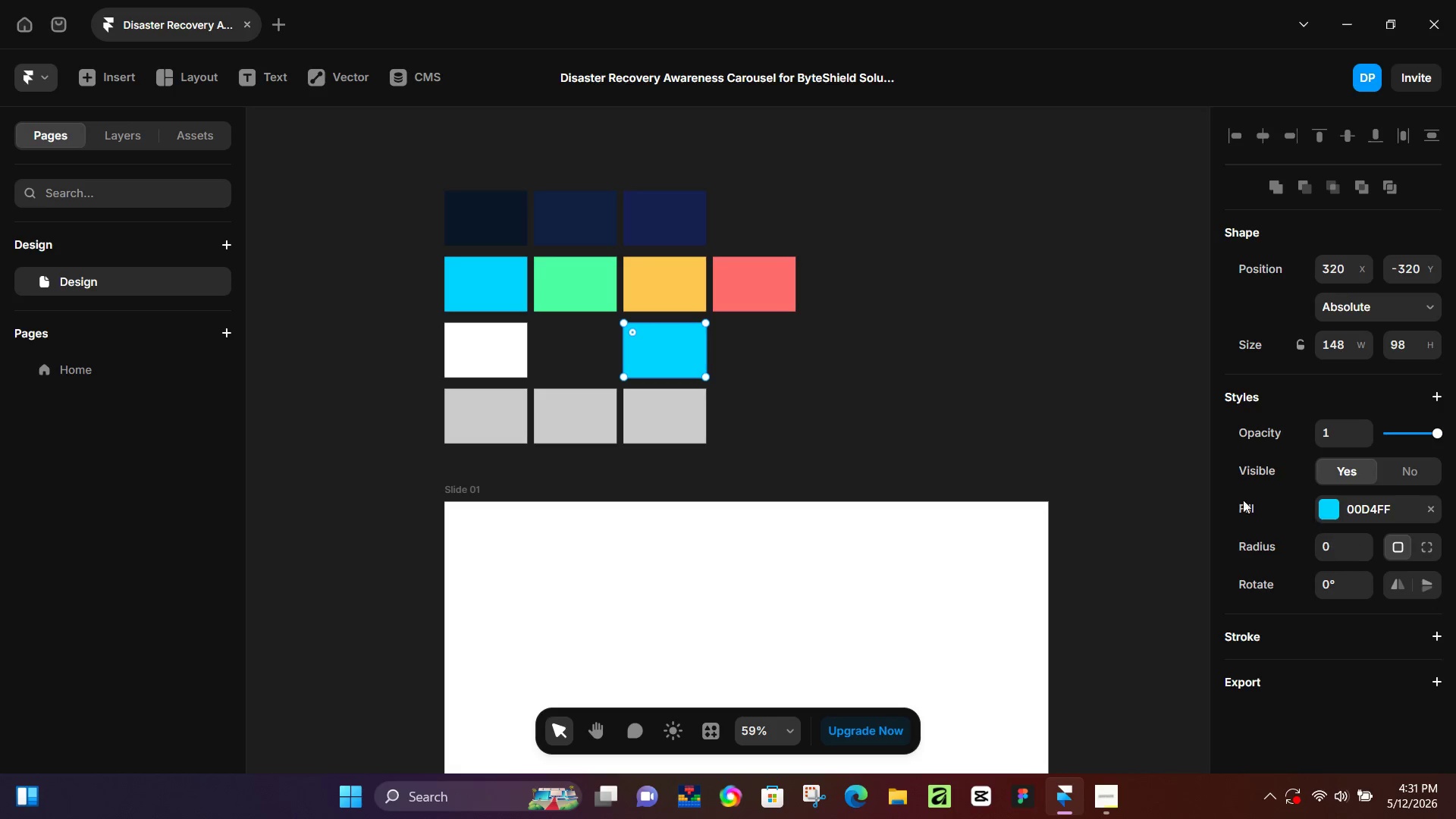 
left_click_drag(start_coordinate=[1382, 516], to_coordinate=[1379, 516])
 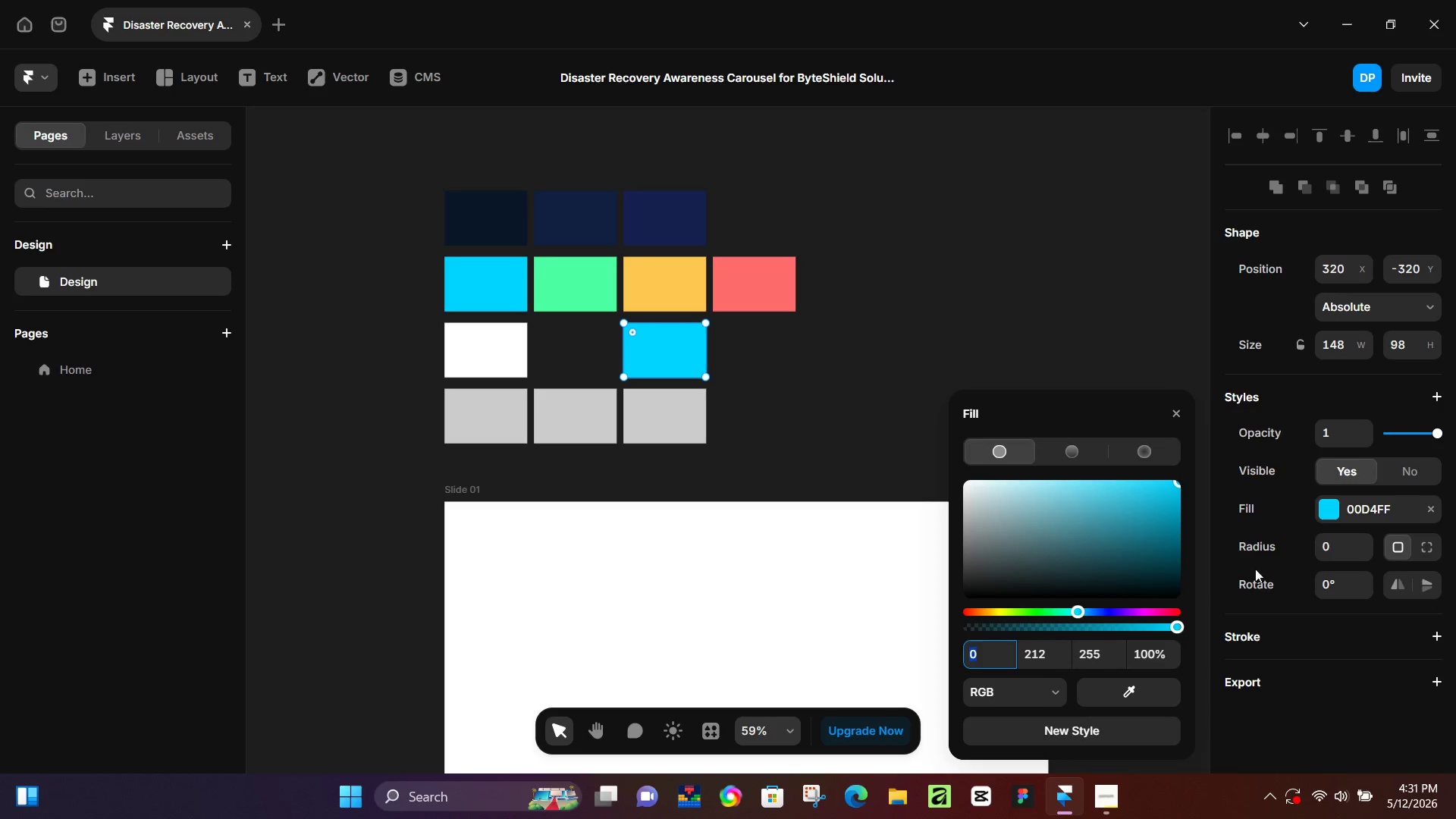 
key(Control+C)
 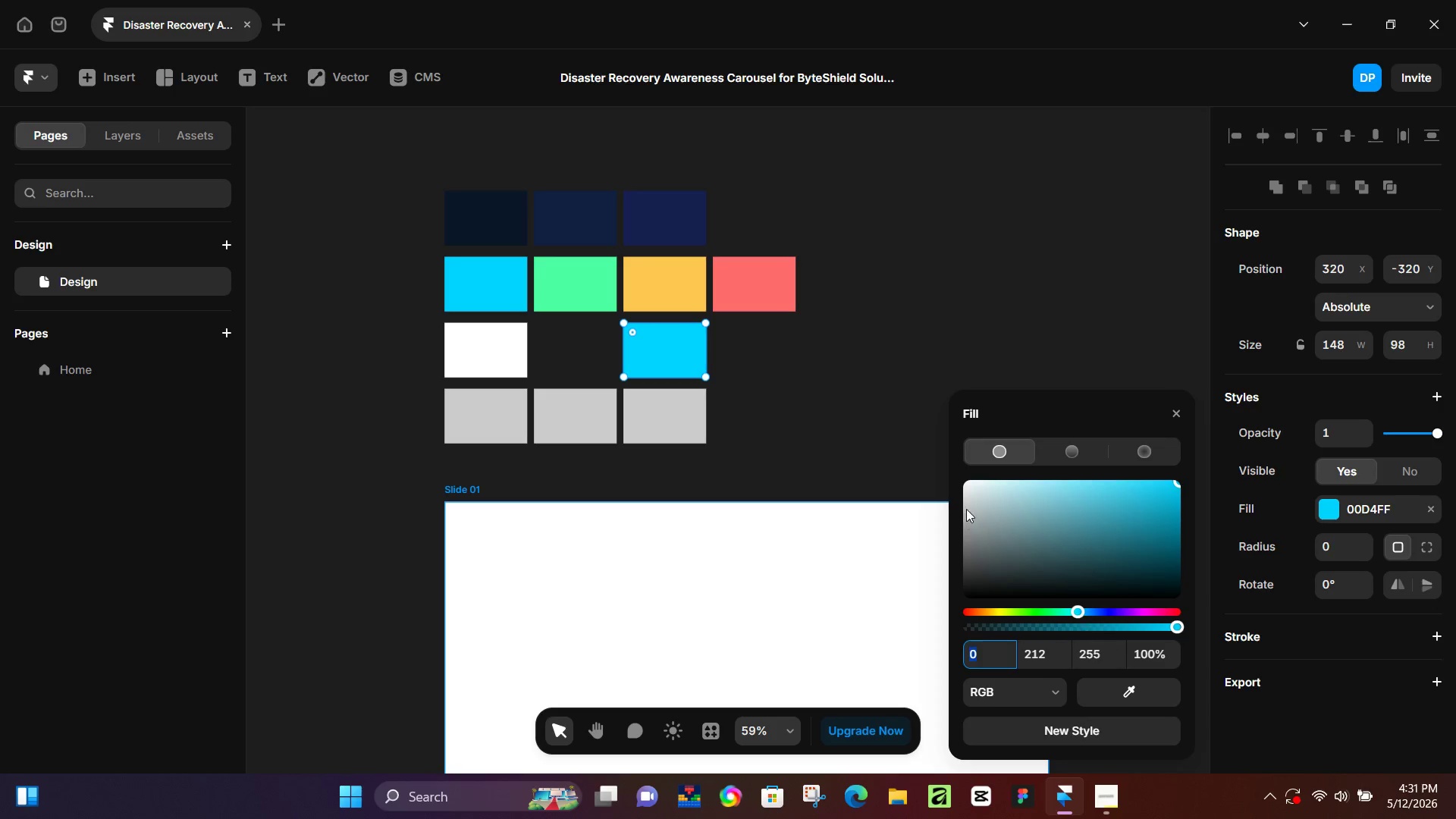 
left_click([667, 393])
 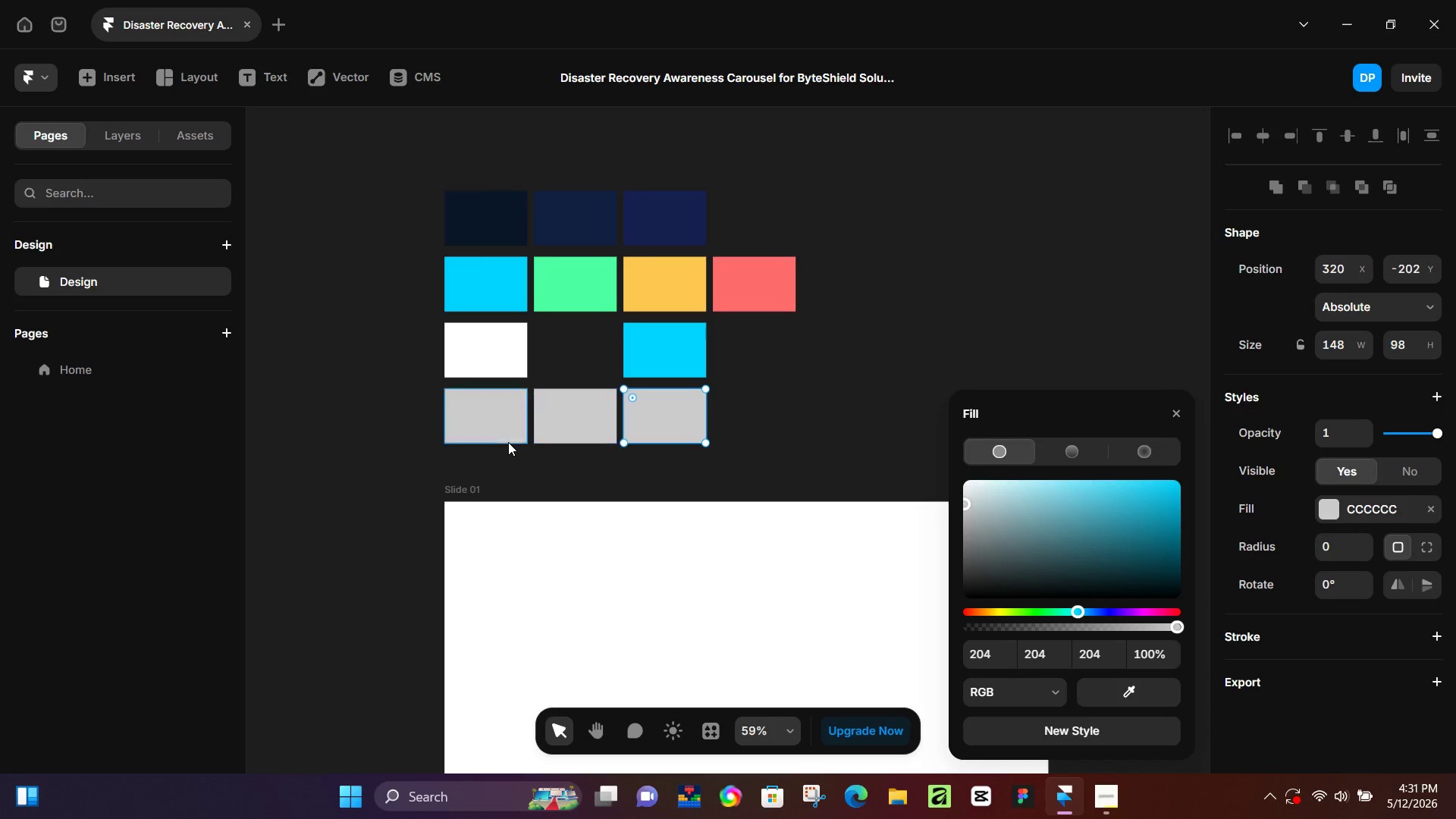 
left_click([576, 424])
 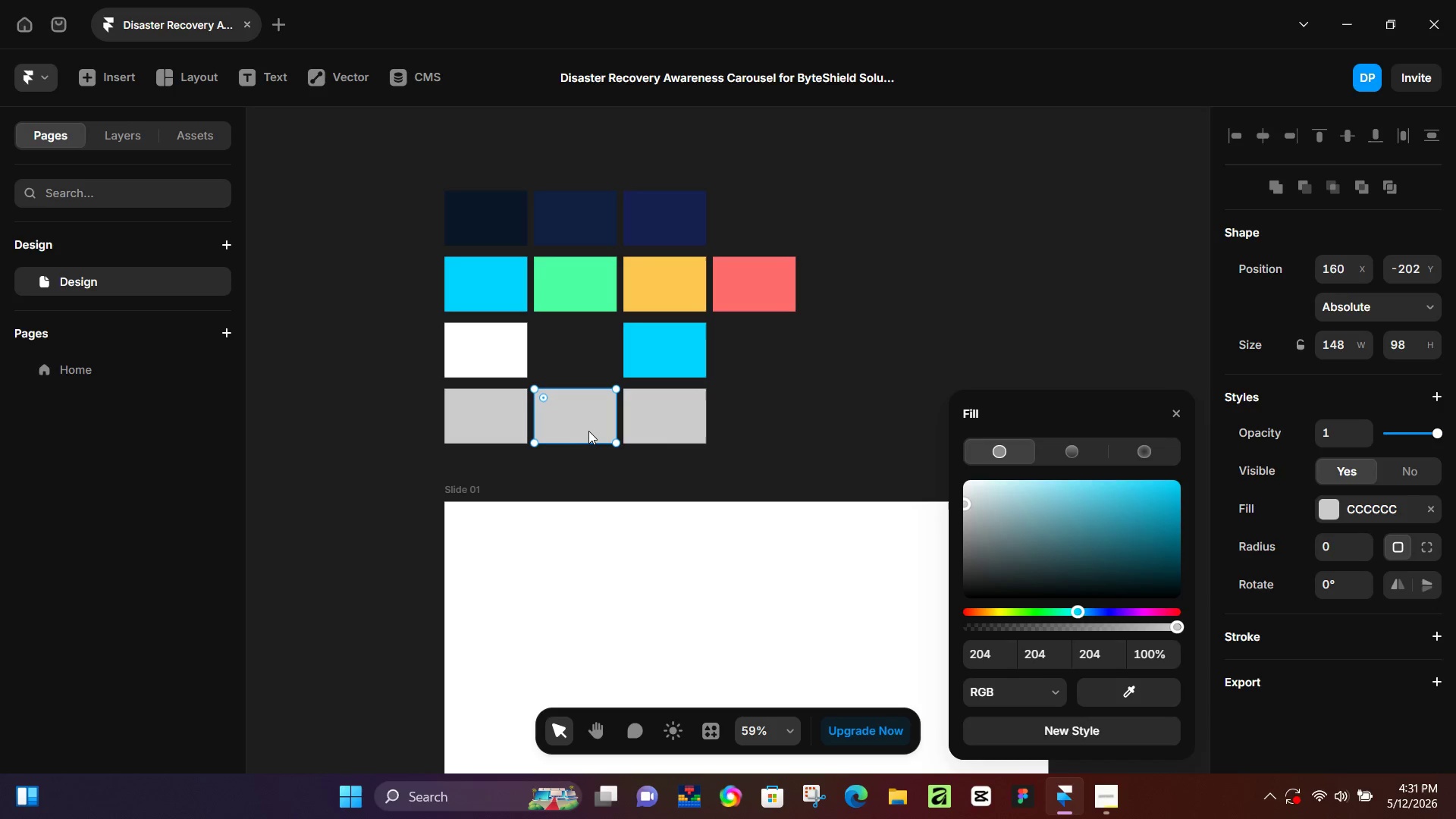 
key(Backspace)
 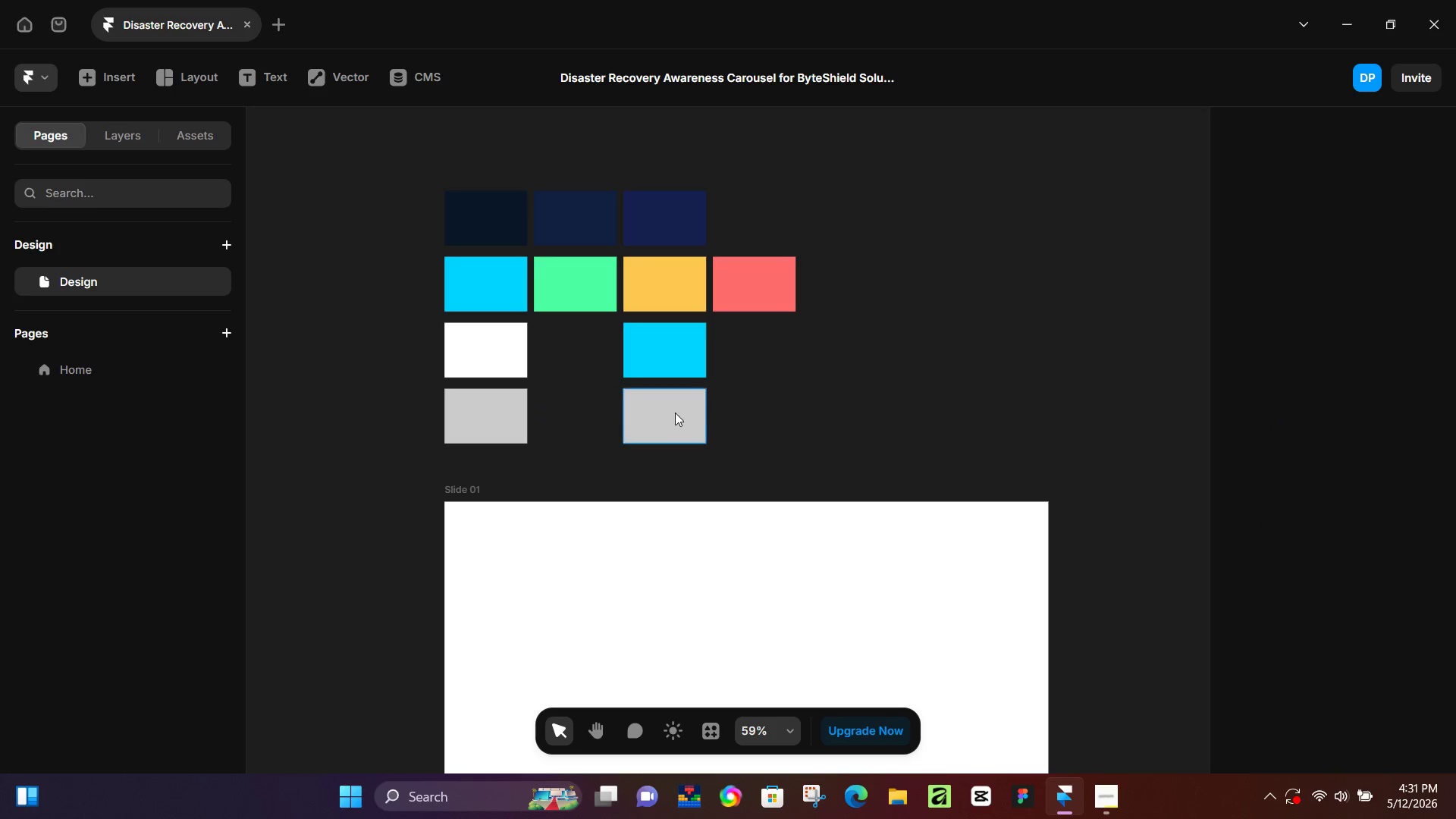 
left_click([678, 413])
 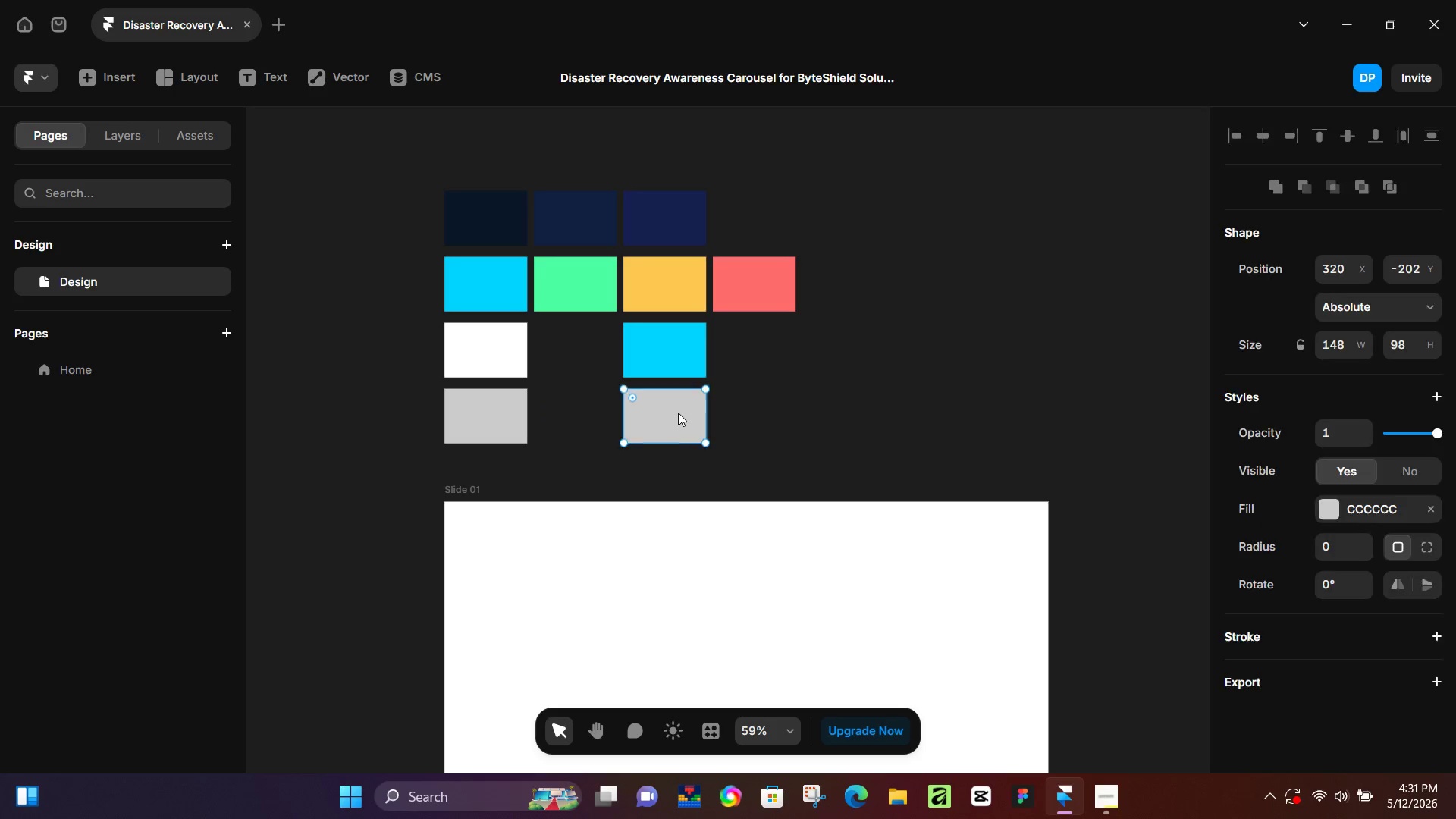 
key(Backspace)
 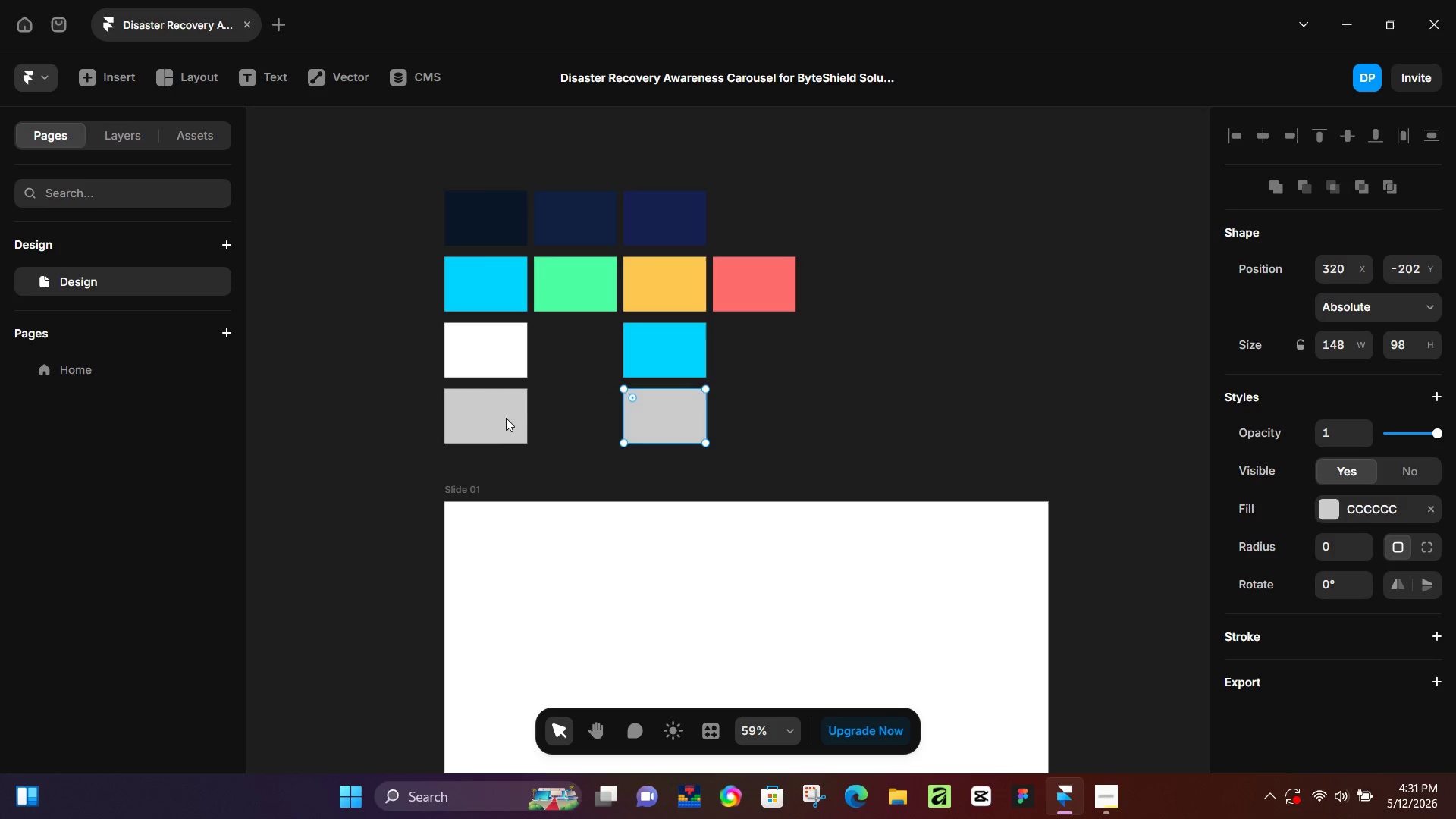 
double_click([505, 417])
 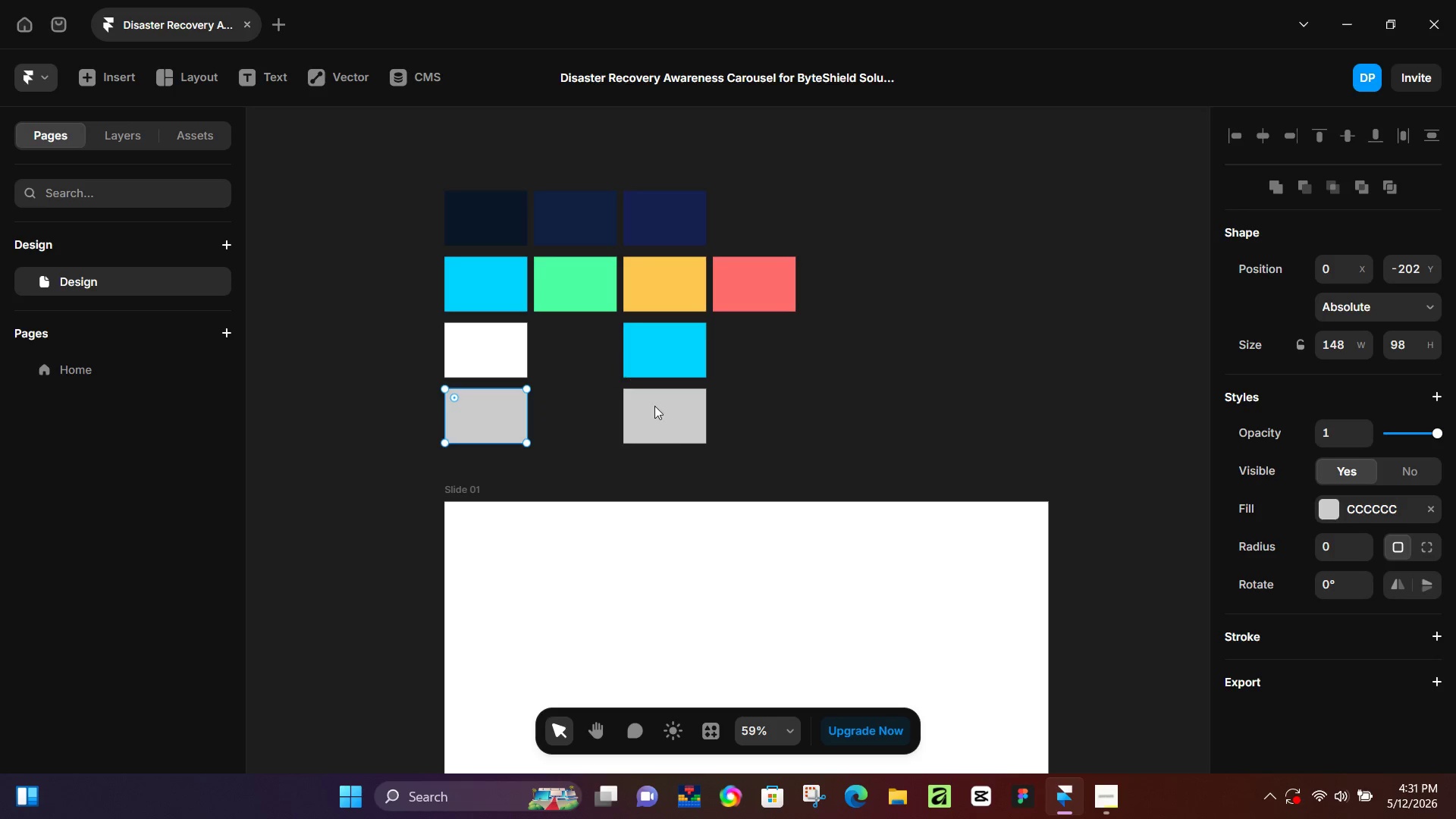 
left_click([674, 426])
 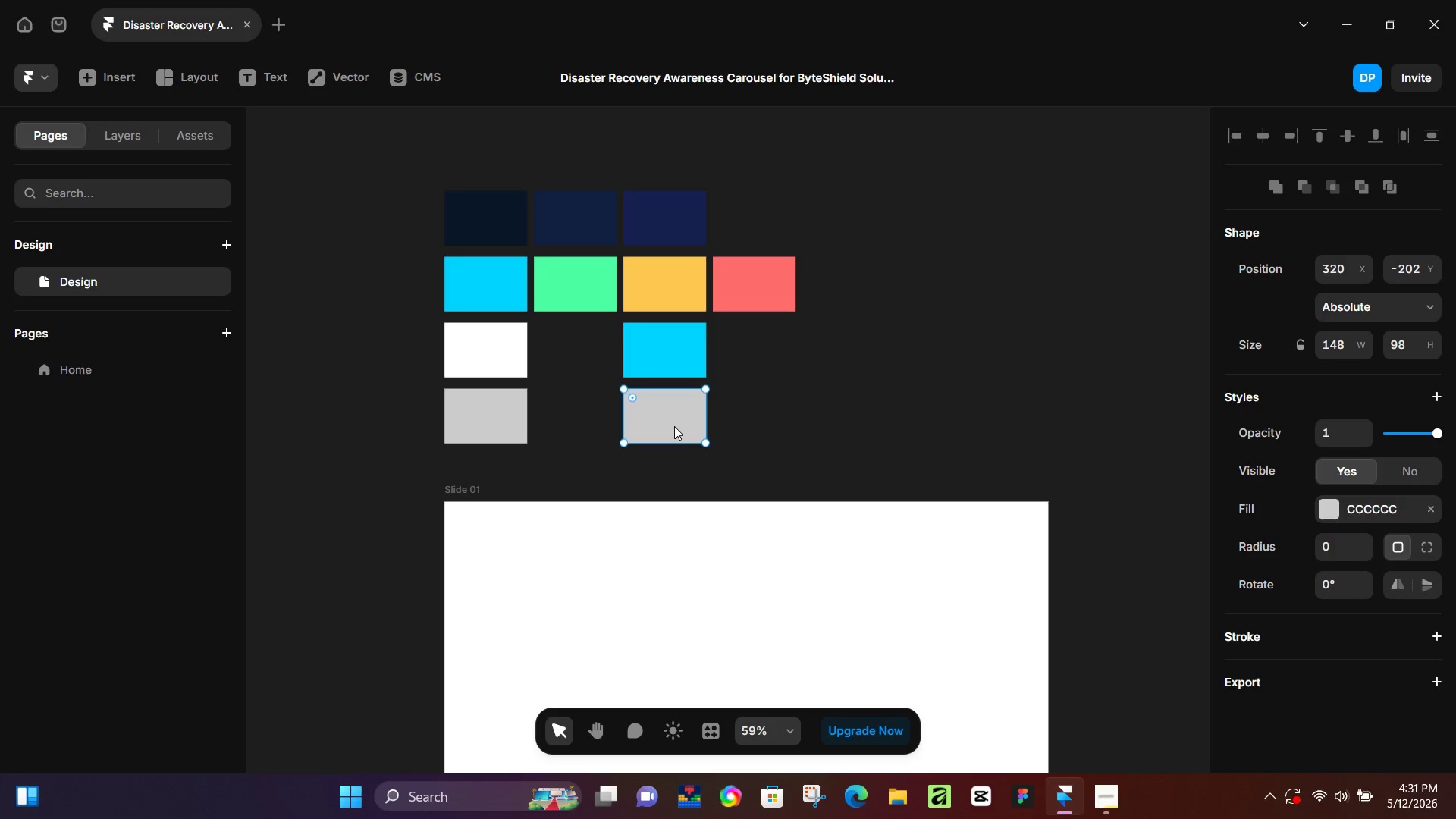 
key(Backspace)
 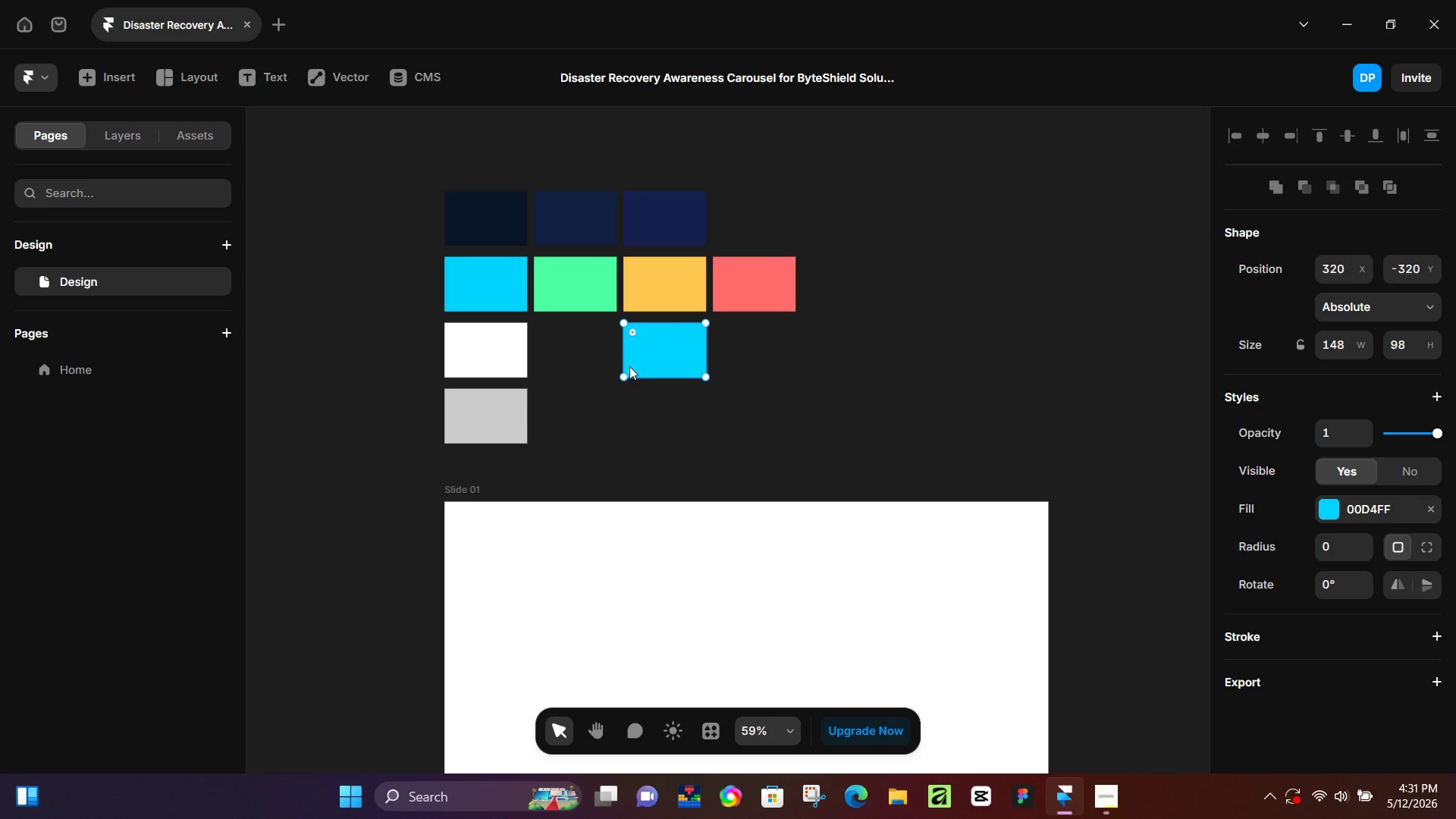 
double_click([517, 412])
 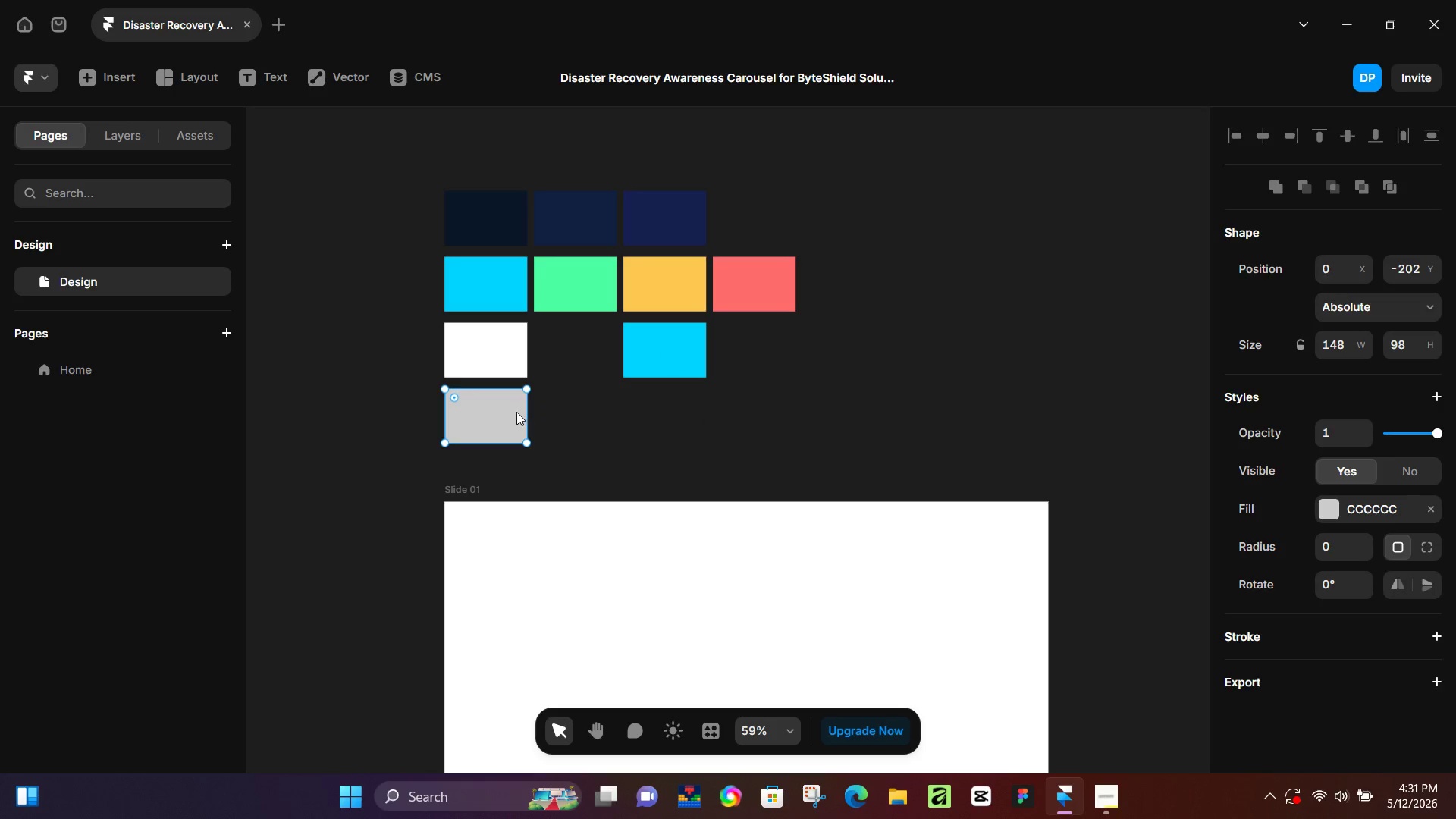 
key(Backspace)
 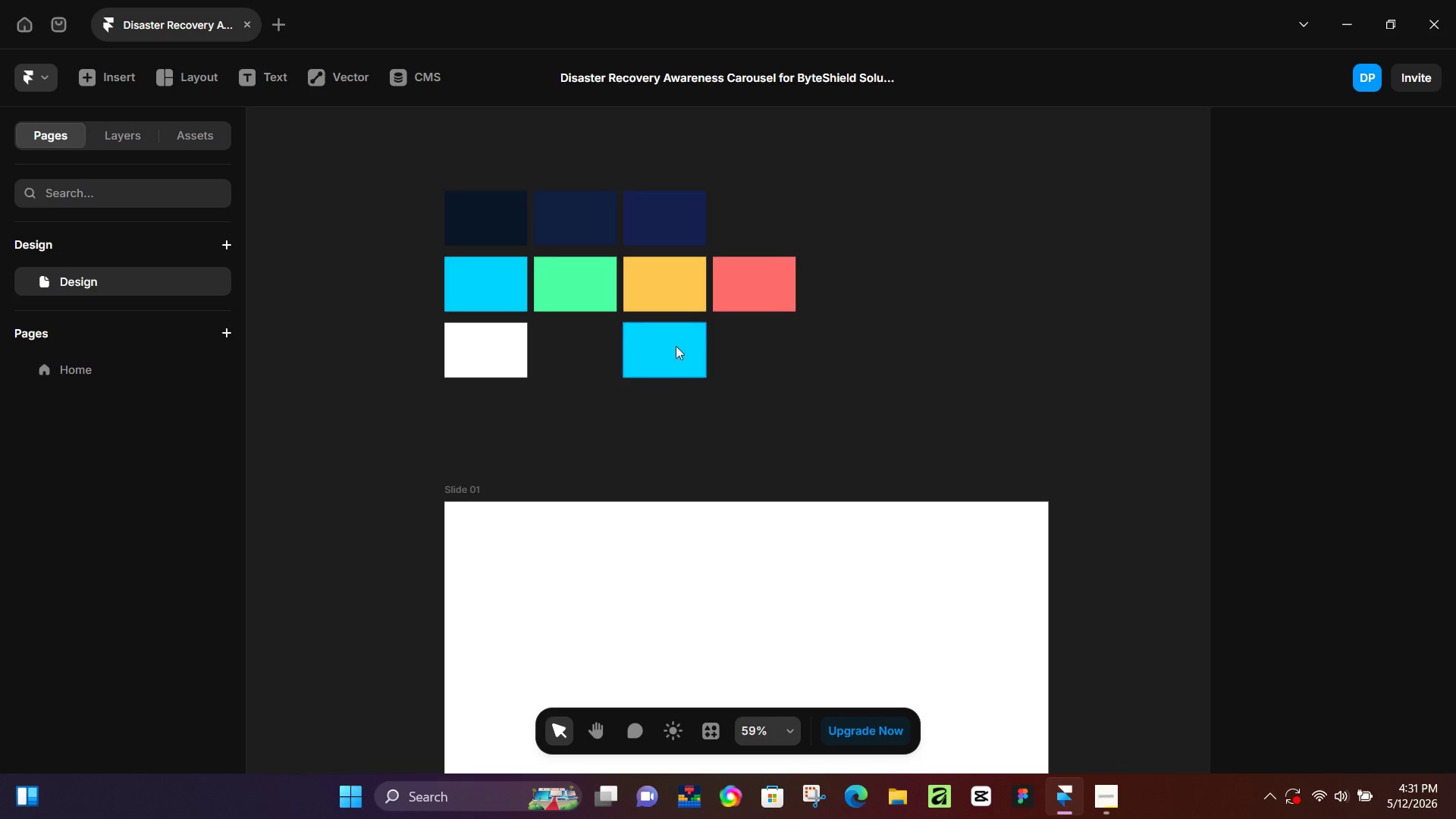 
left_click_drag(start_coordinate=[676, 346], to_coordinate=[496, 414])
 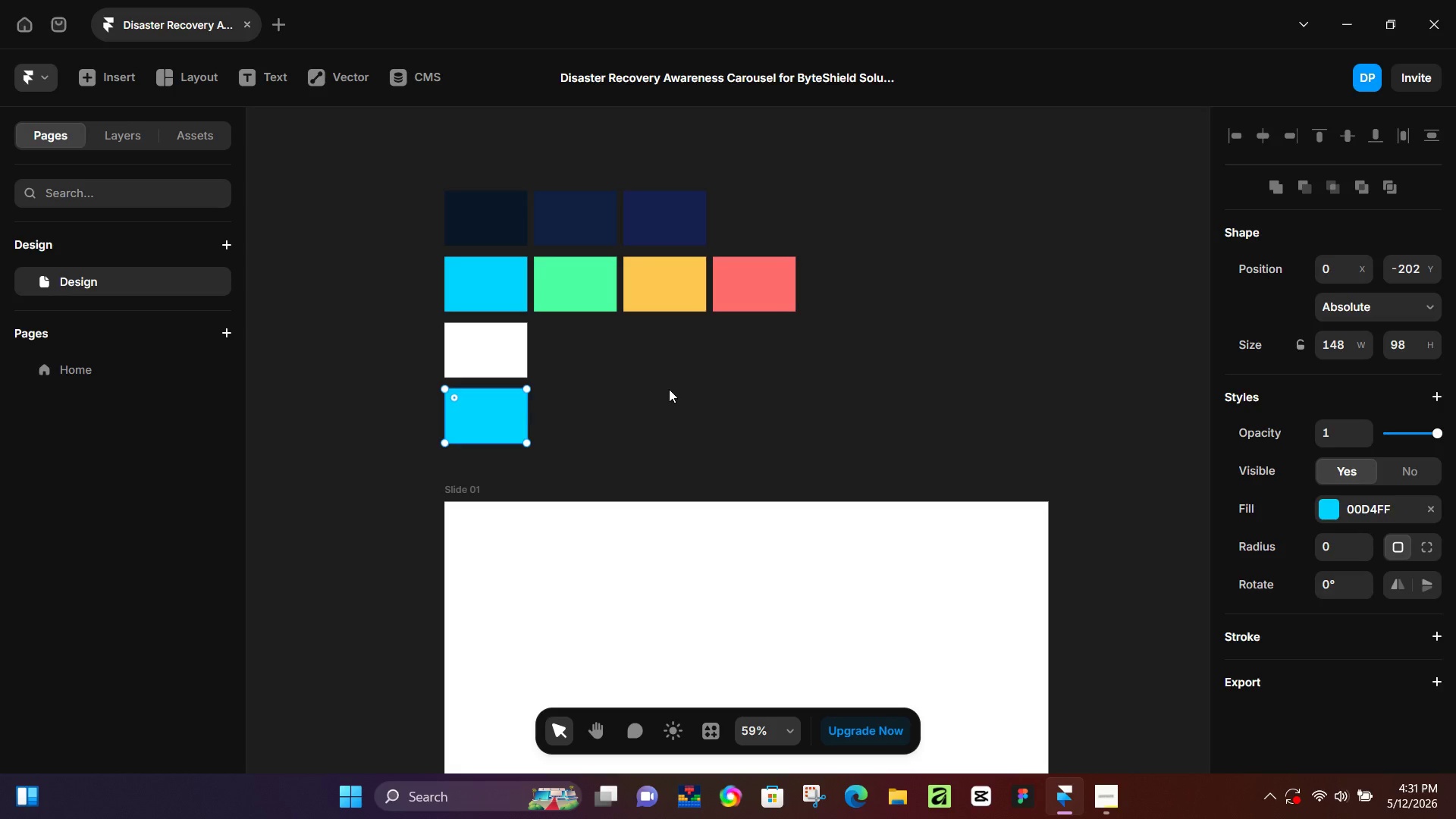 
left_click([669, 389])
 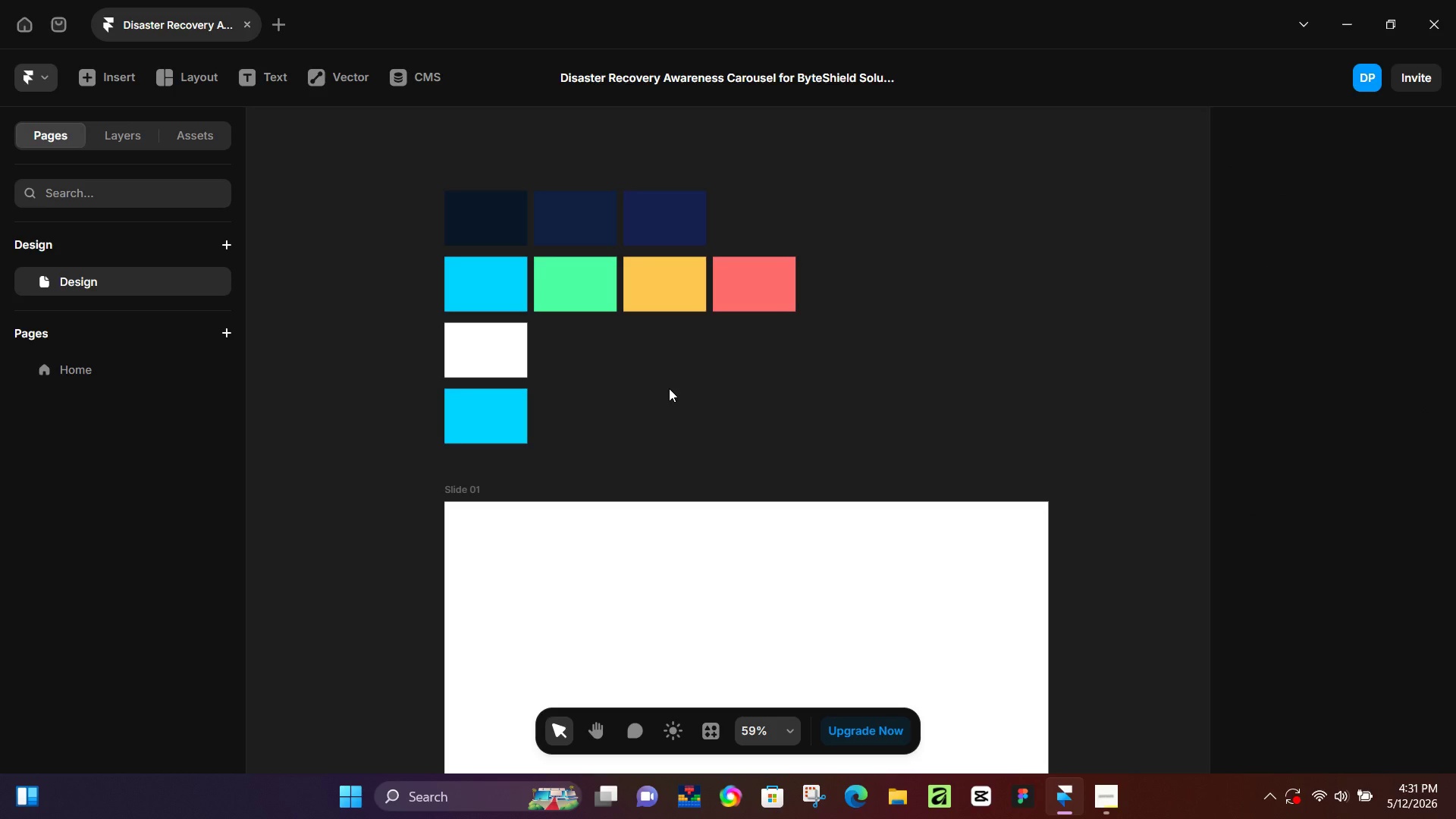 
hold_key(key=ControlLeft, duration=0.77)
scroll: coordinate [588, 356], scroll_direction: down, amount: 14.0
 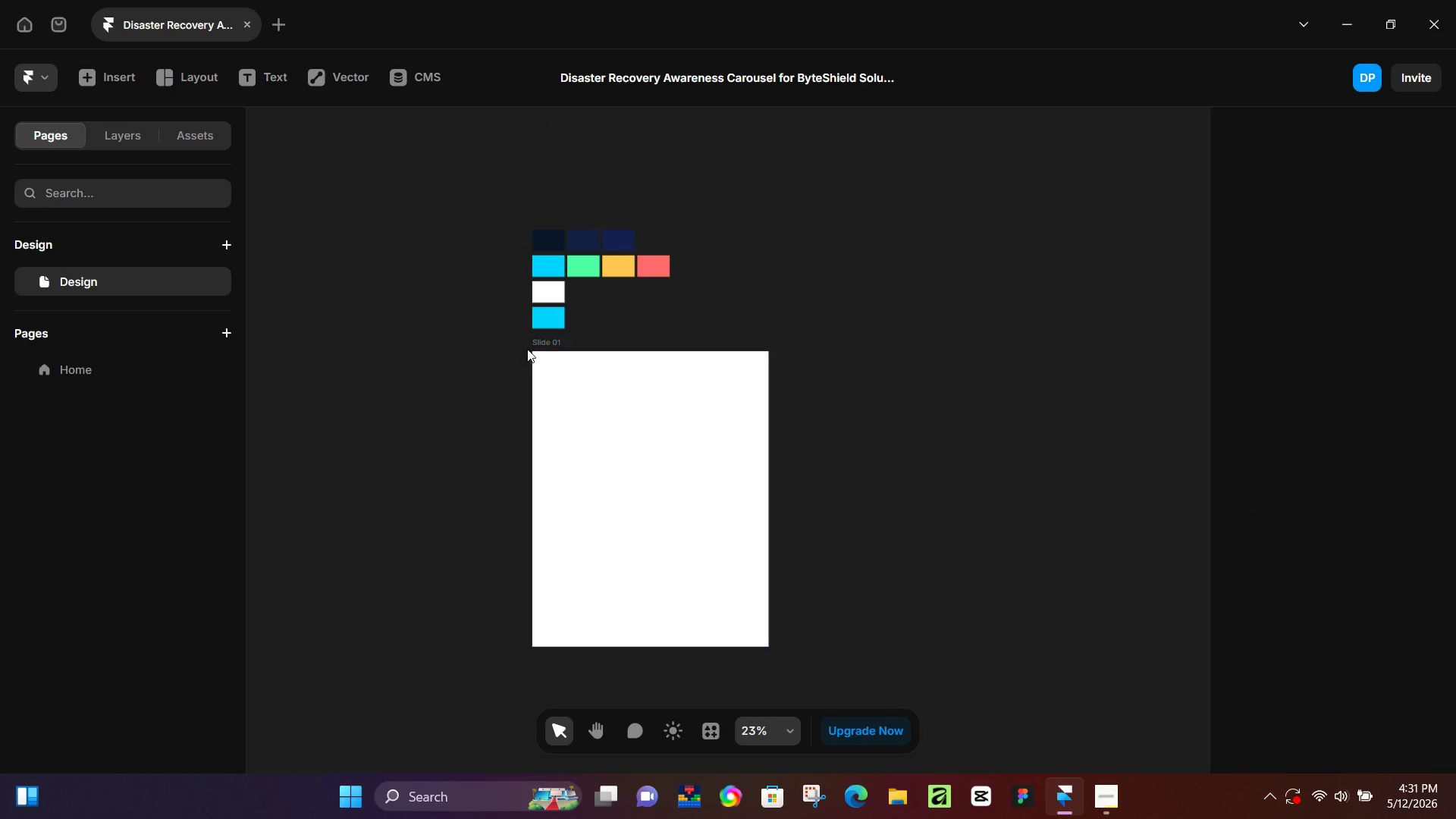 
left_click([551, 345])
 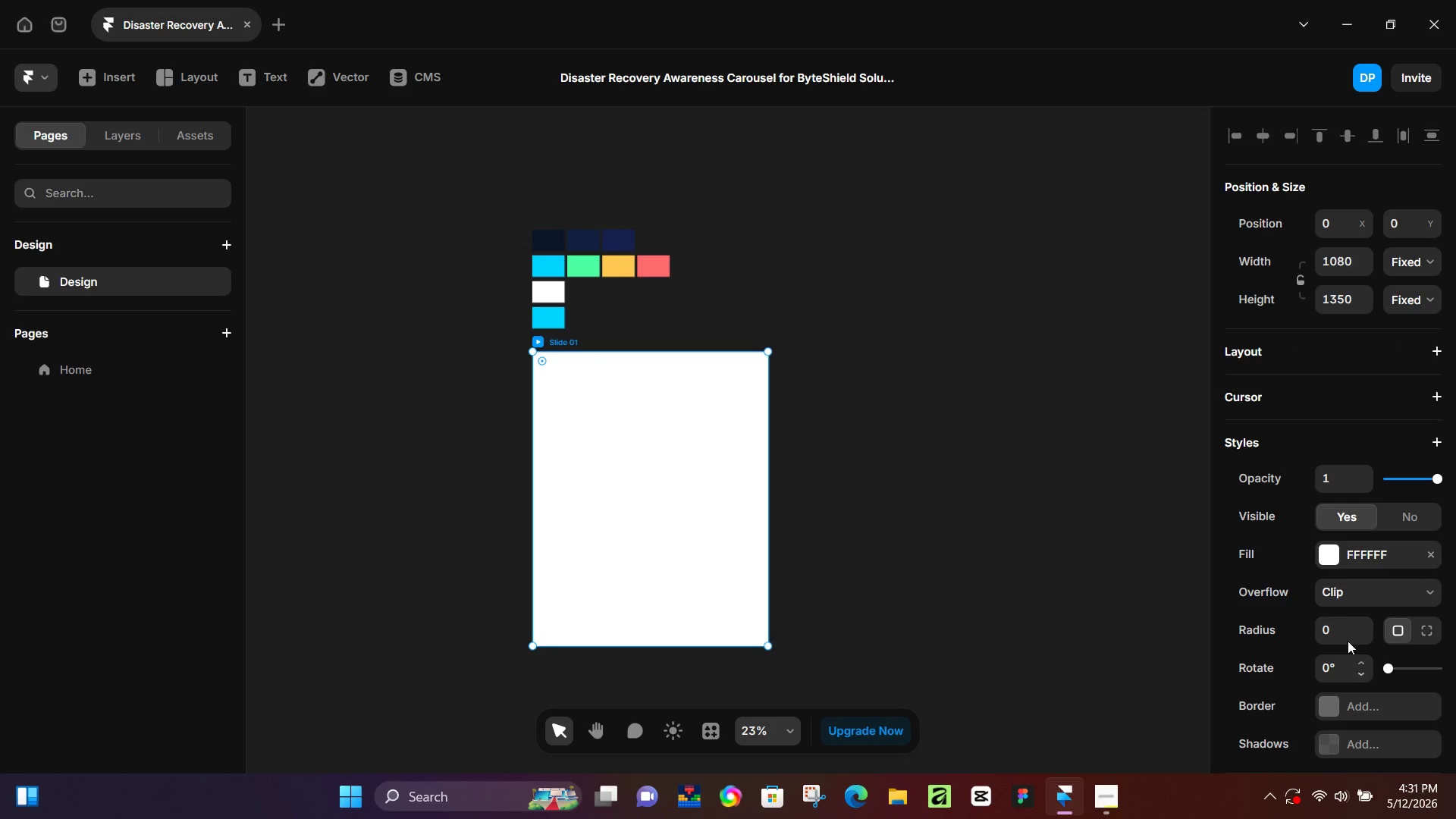 
left_click([1330, 568])
 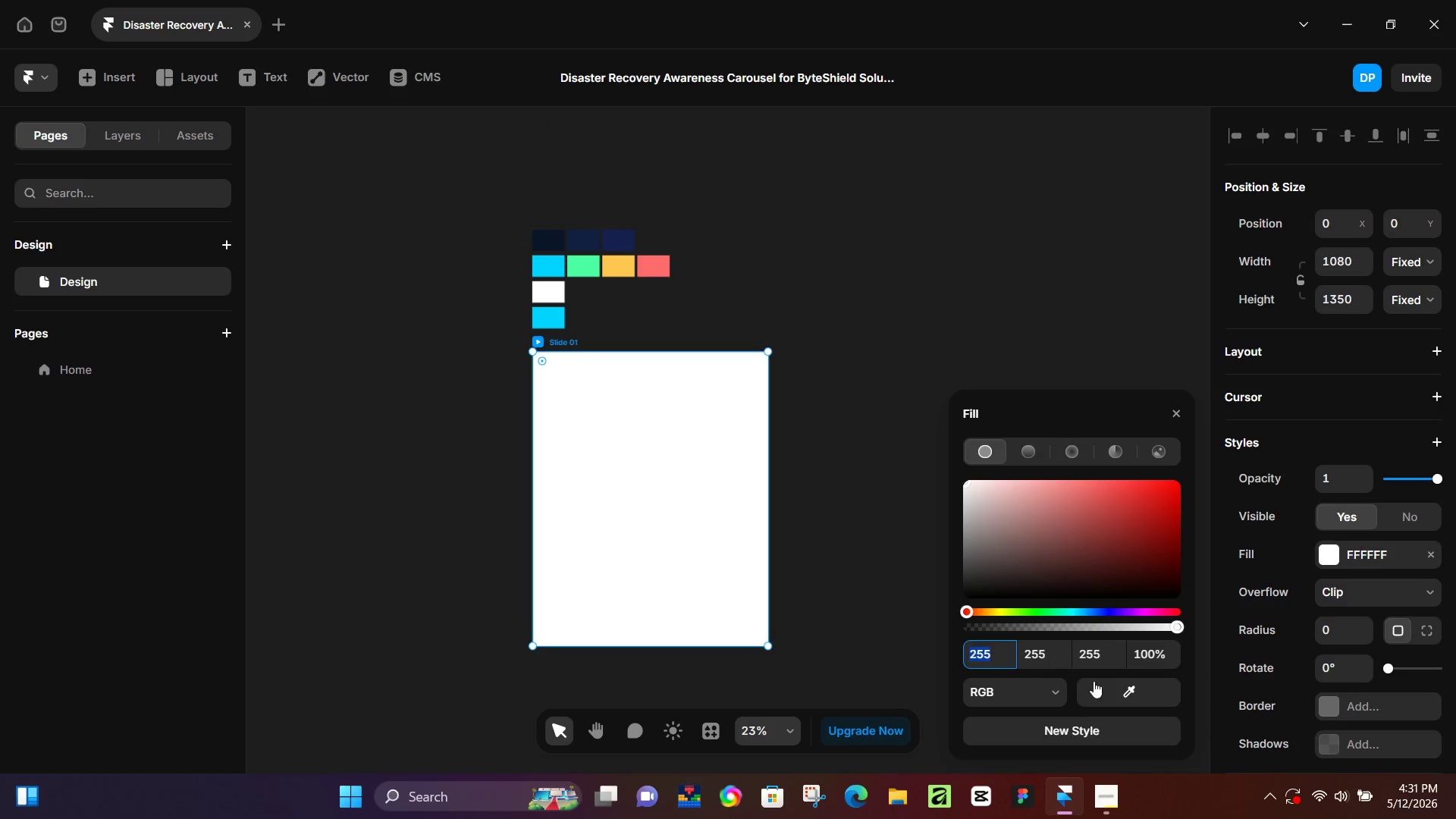 
left_click_drag(start_coordinate=[1116, 687], to_coordinate=[536, 237])
 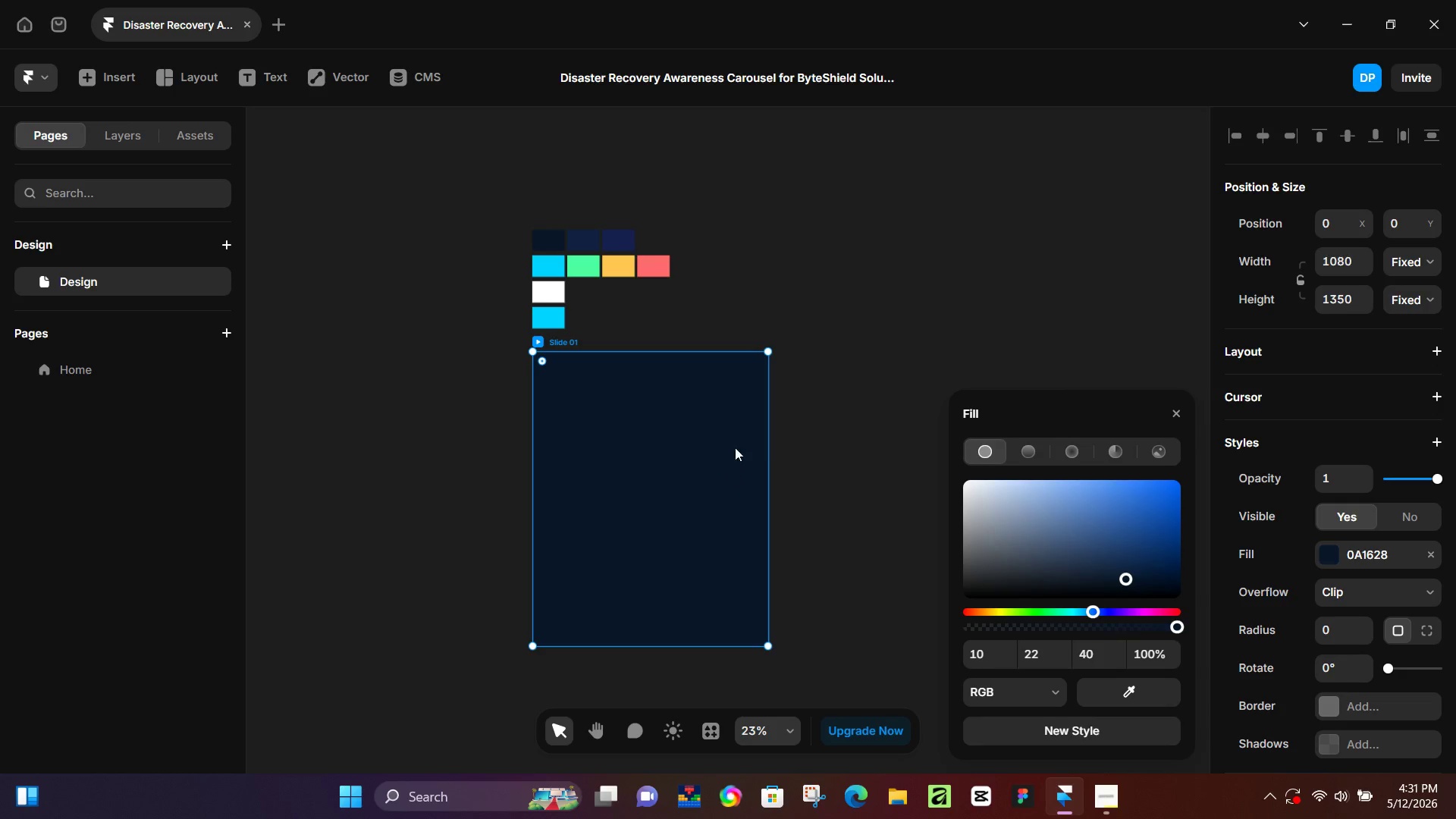 
wait(7.44)
 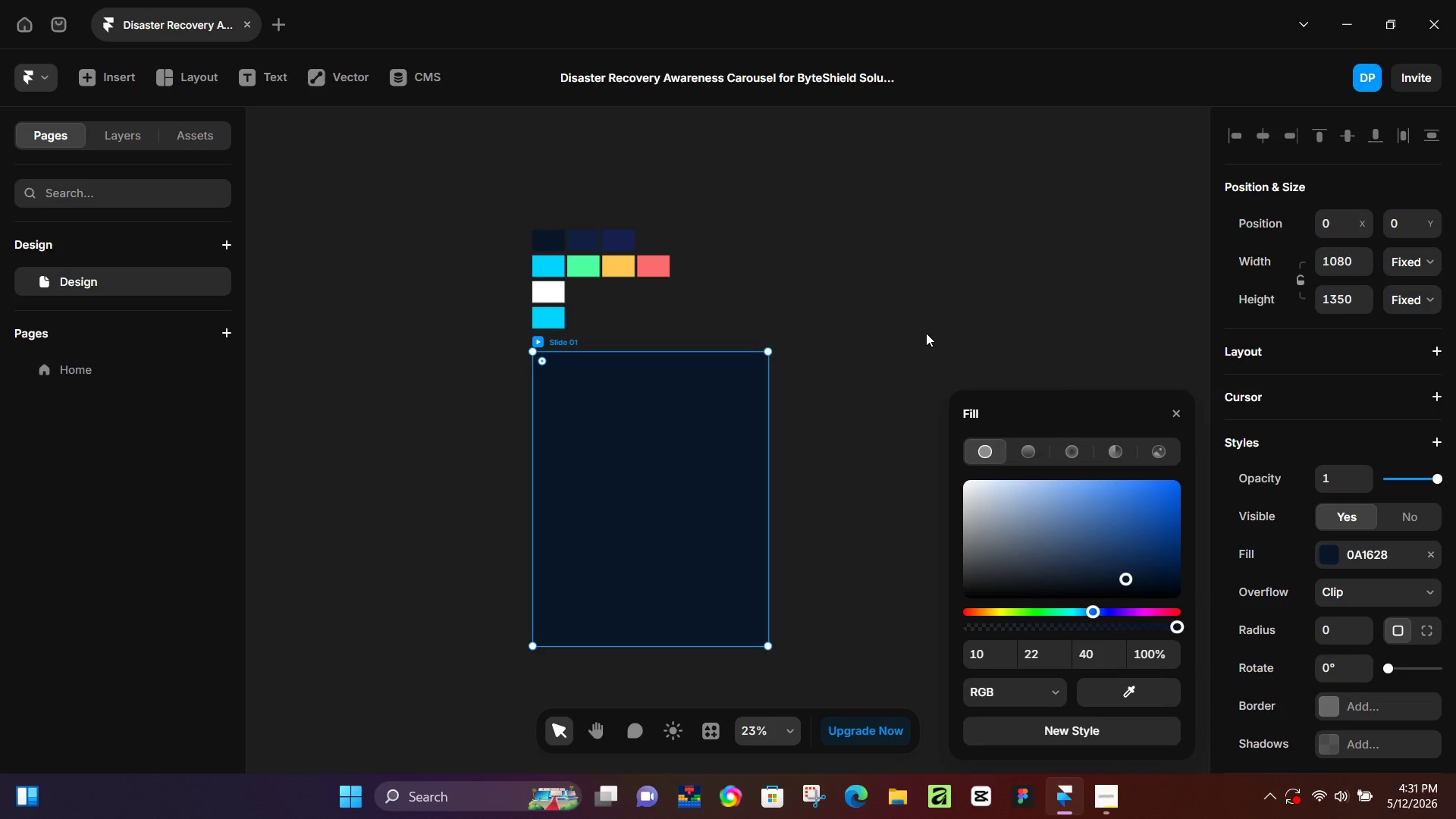 
scroll: coordinate [831, 408], scroll_direction: down, amount: 4.0
 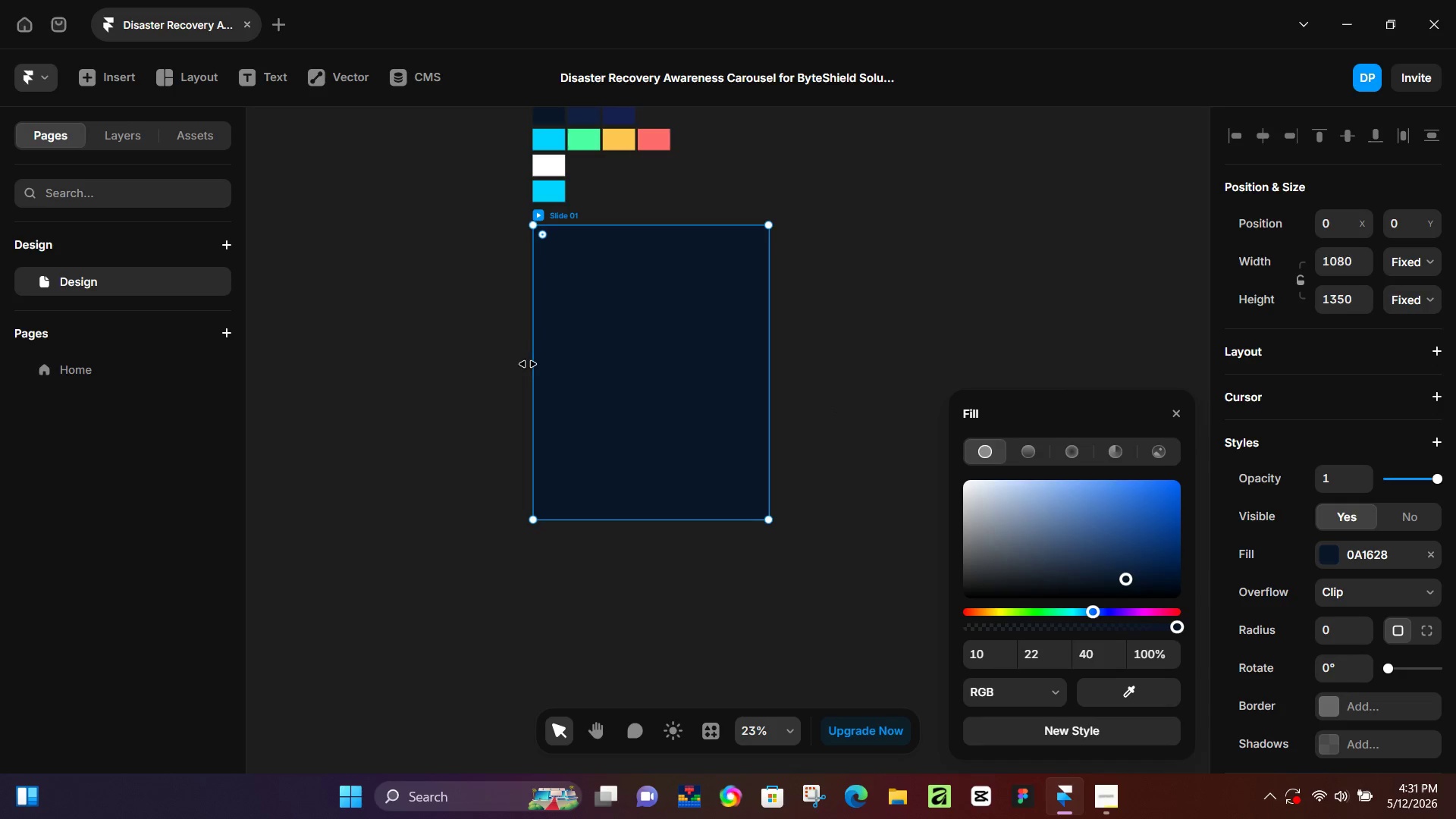 
key(Control+ControlLeft)
 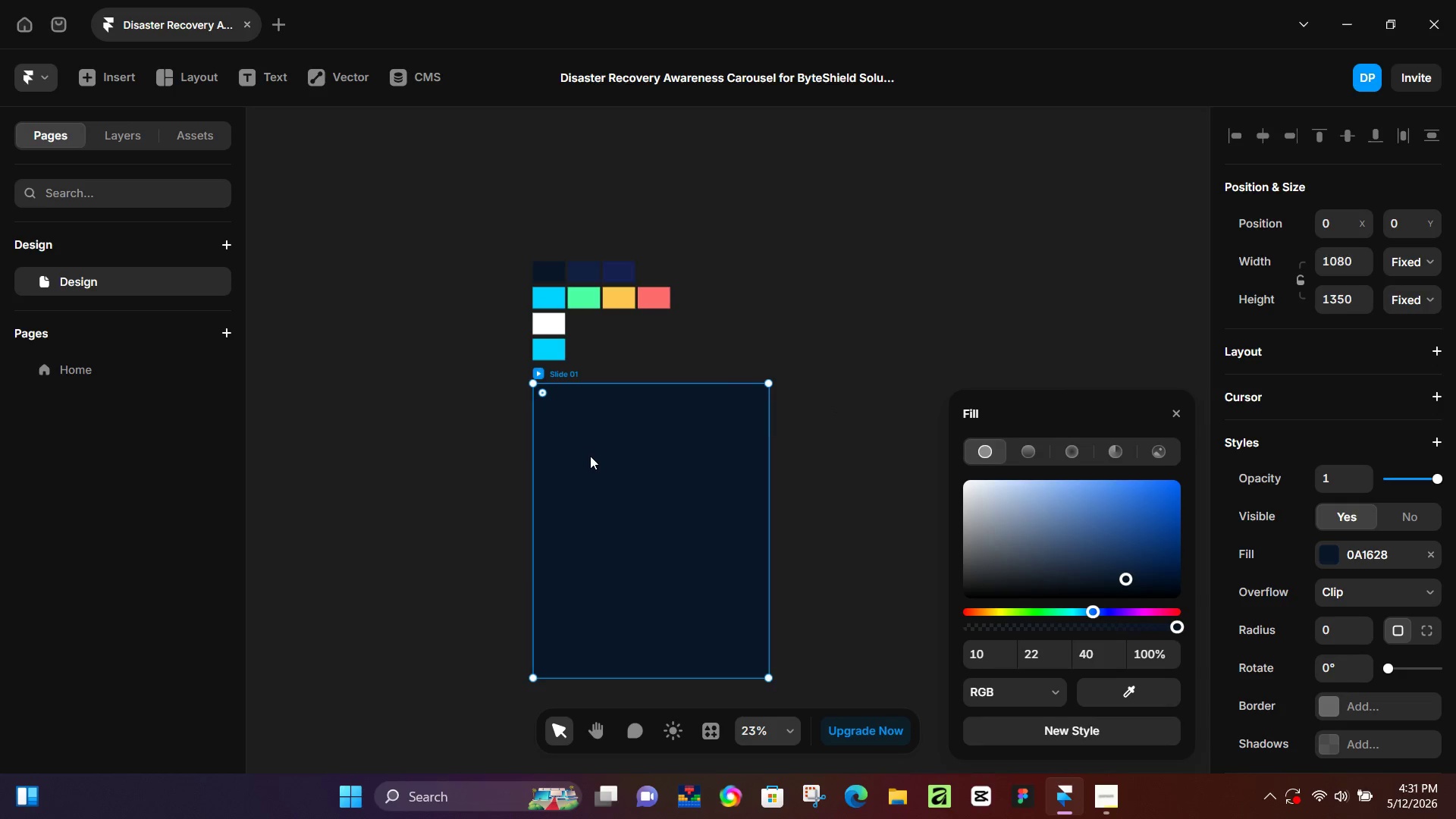 
scroll: coordinate [529, 350], scroll_direction: up, amount: 5.0
 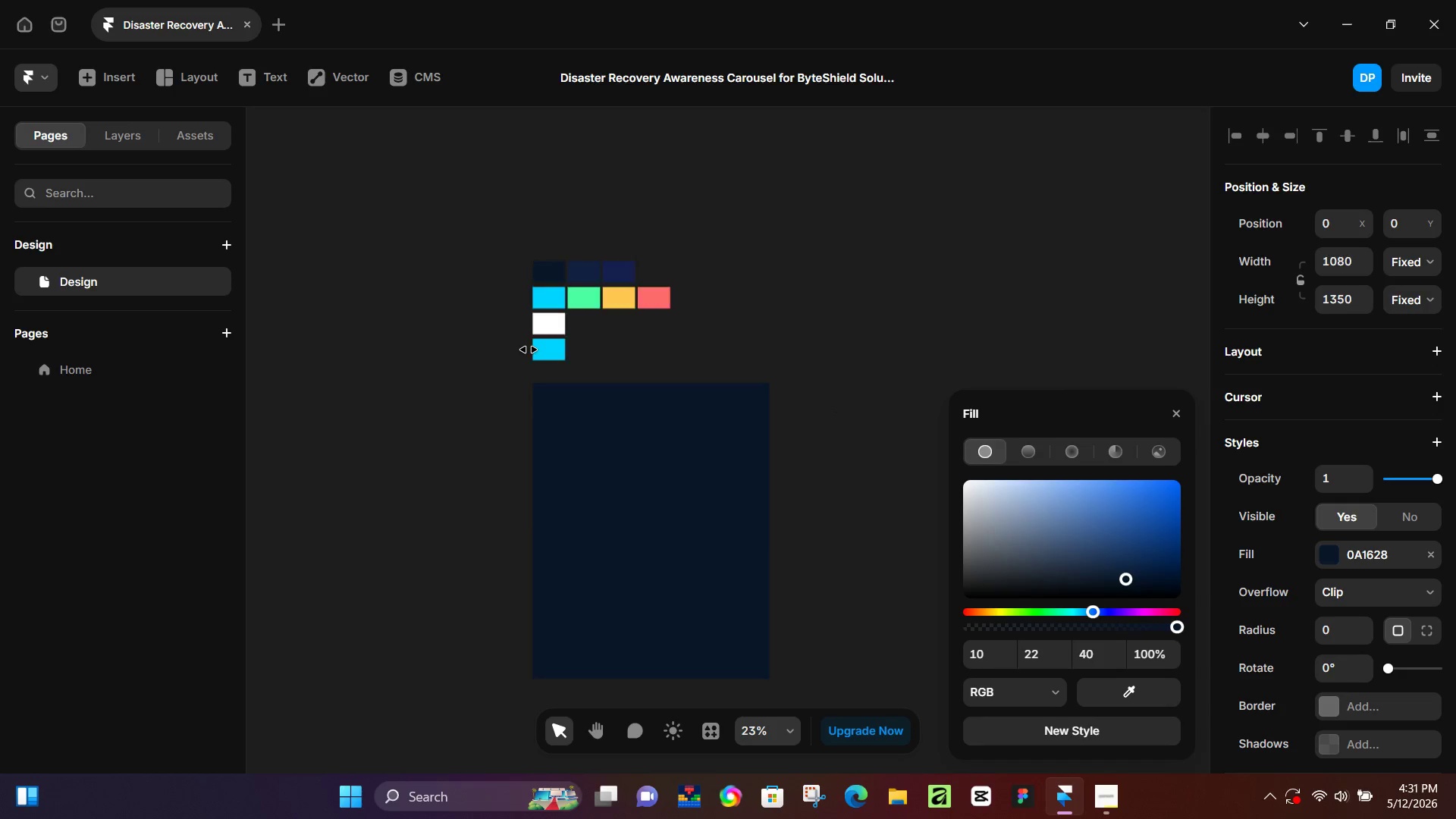 
hold_key(key=ControlLeft, duration=0.5)
hold_key(key=ControlLeft, duration=18.42)
scroll: coordinate [601, 447], scroll_direction: up, amount: 6.0
 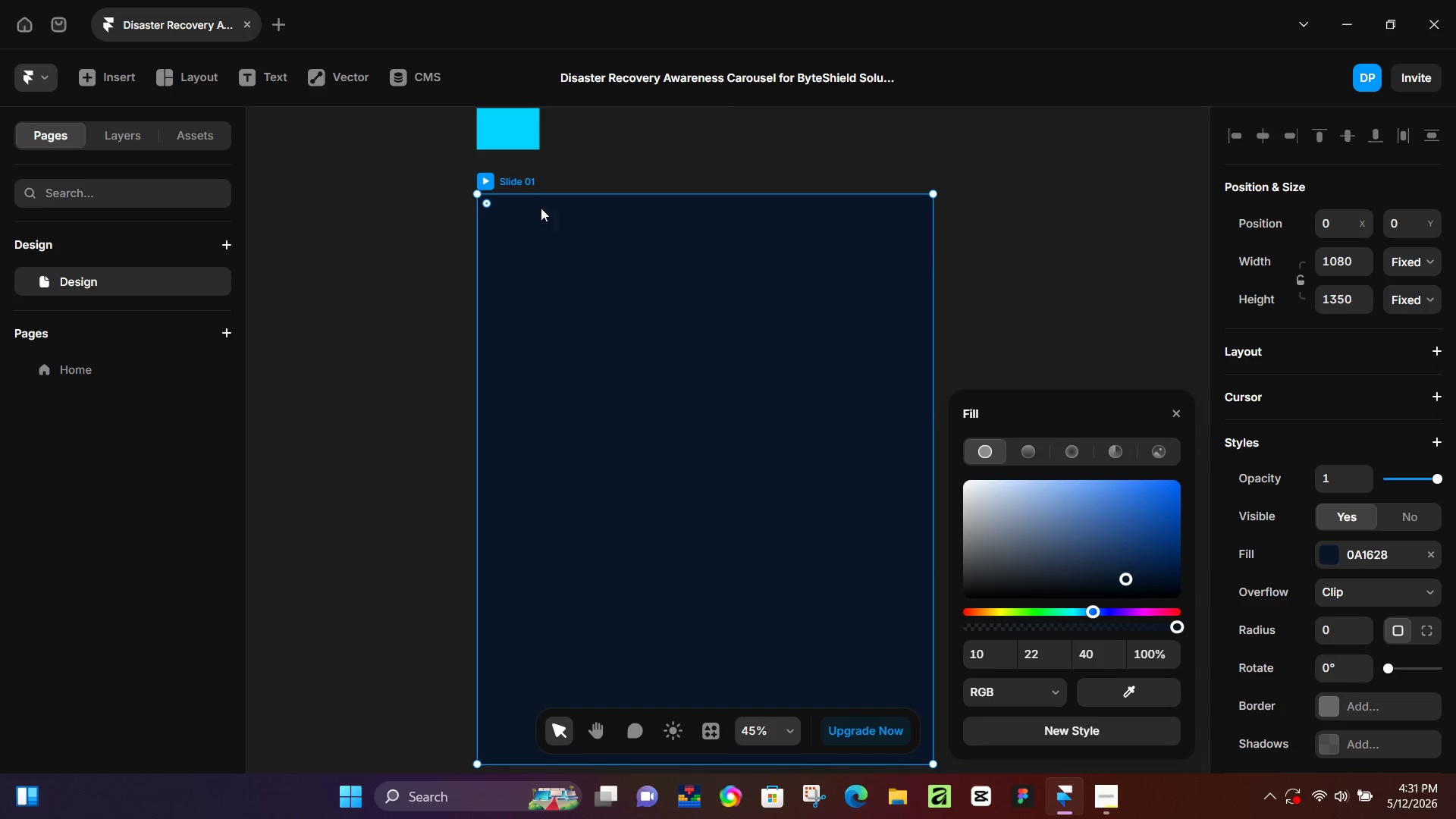 
left_click([516, 177])
 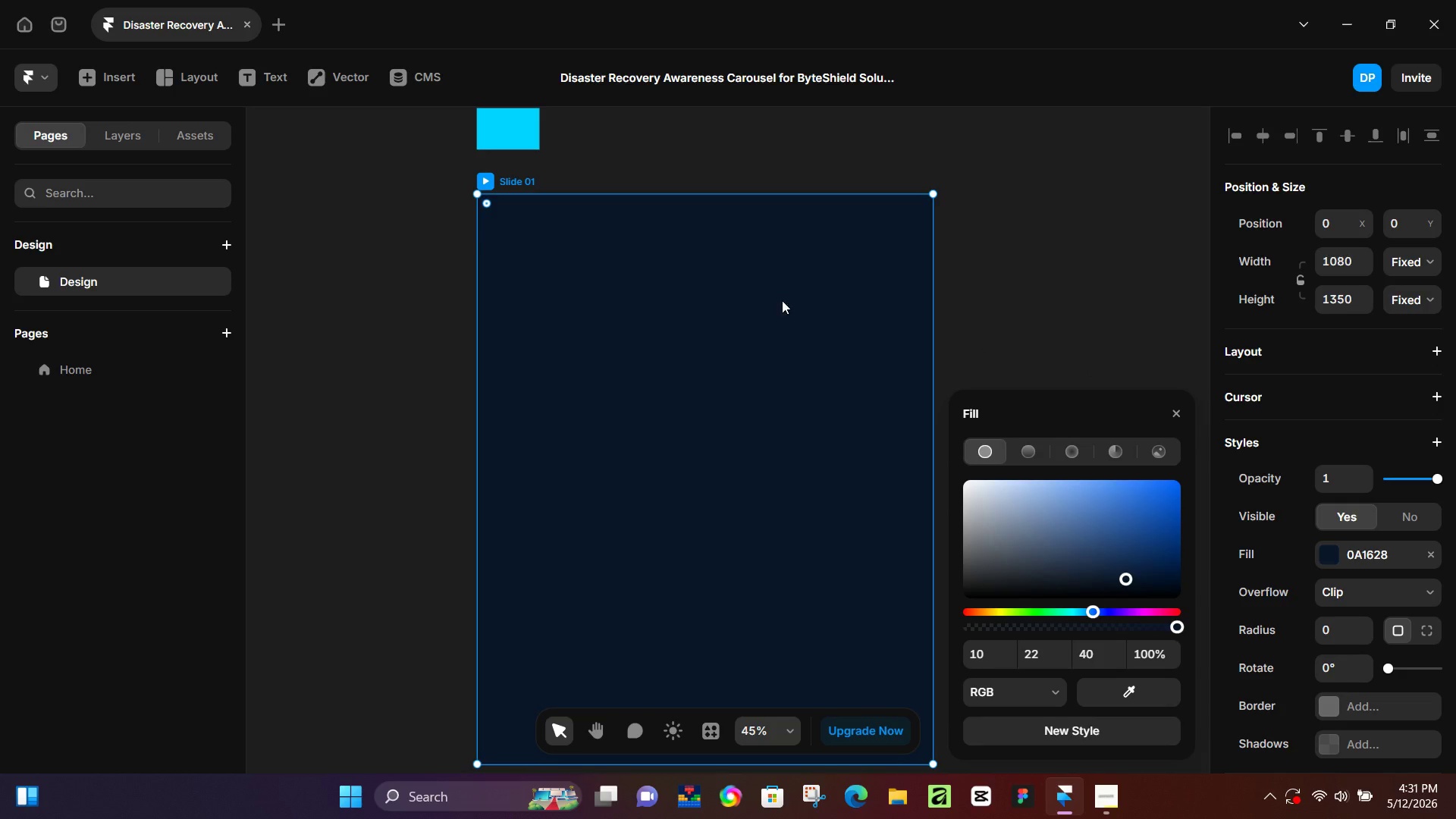 
key(P)
 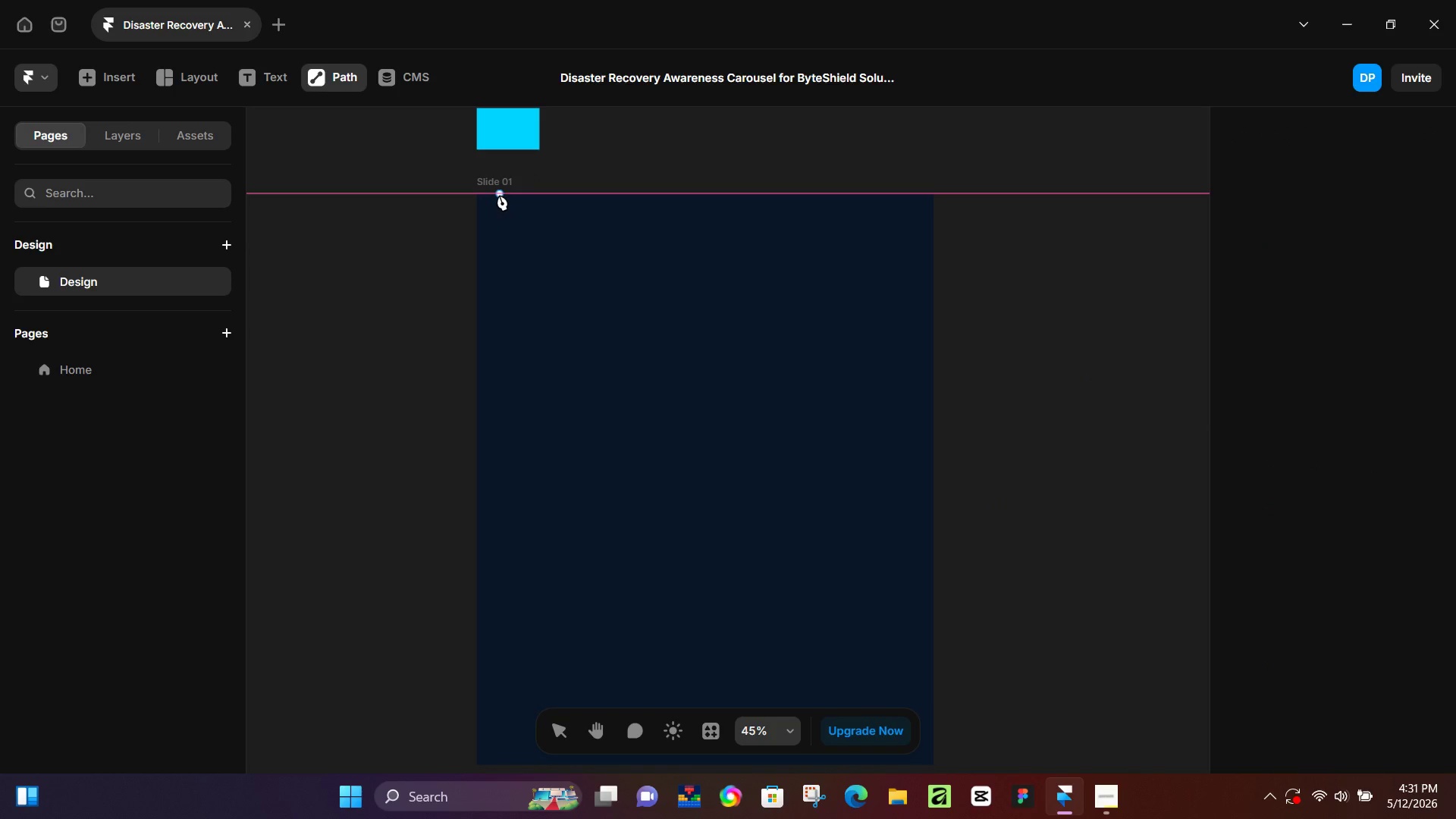 
left_click([499, 195])
 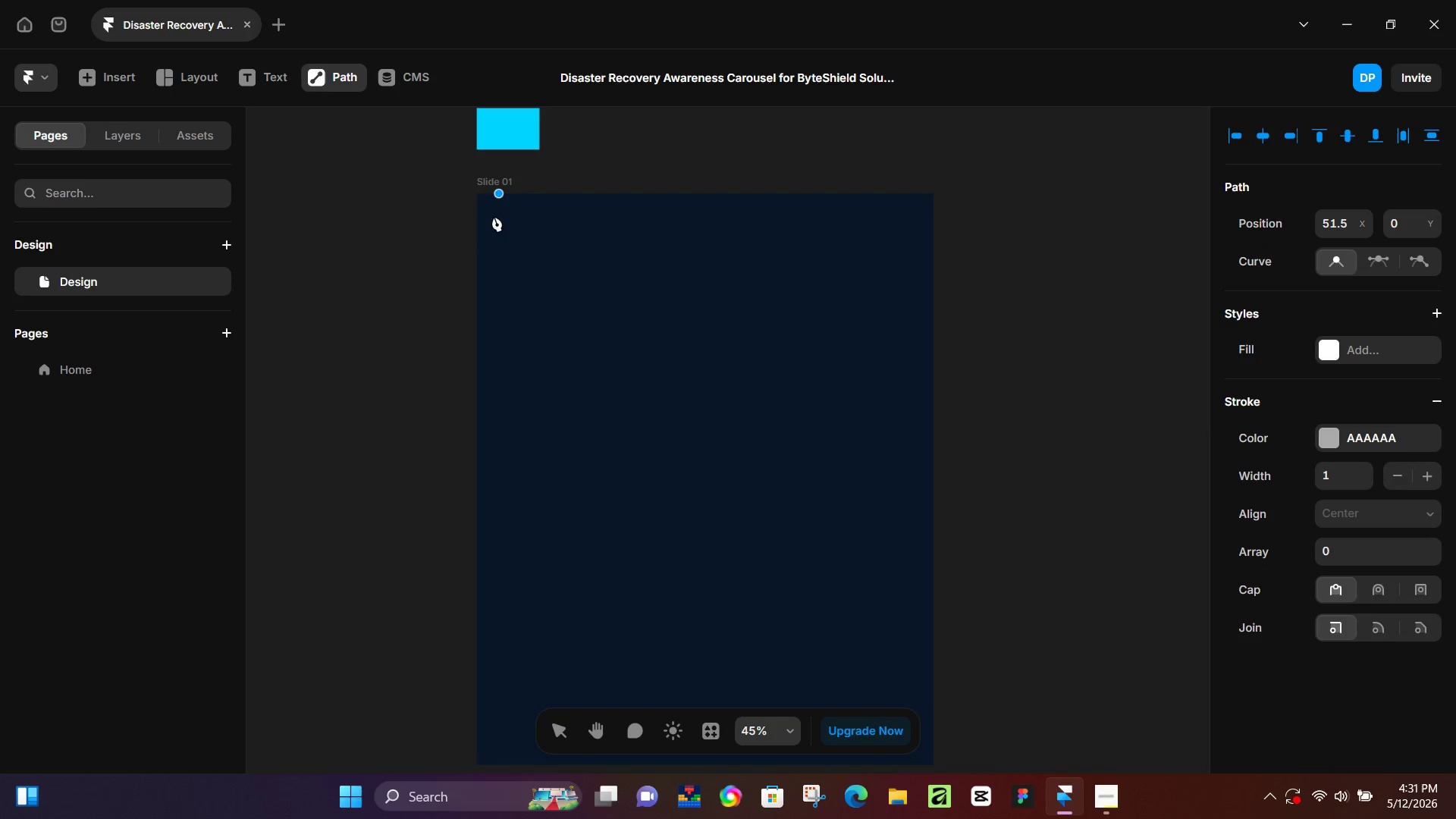 
hold_key(key=ShiftLeft, duration=0.72)
 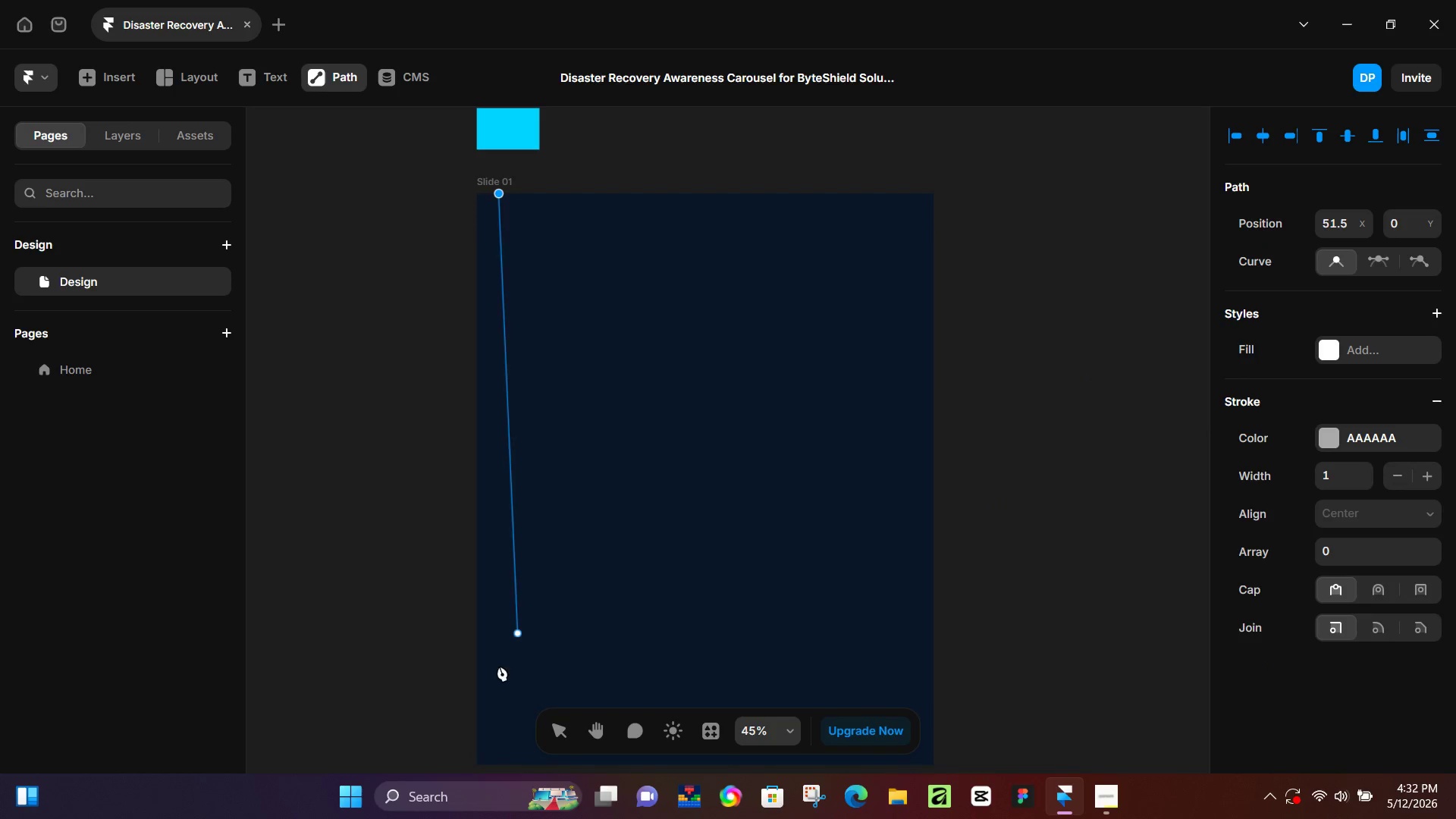 
scroll: coordinate [544, 686], scroll_direction: down, amount: 7.0
 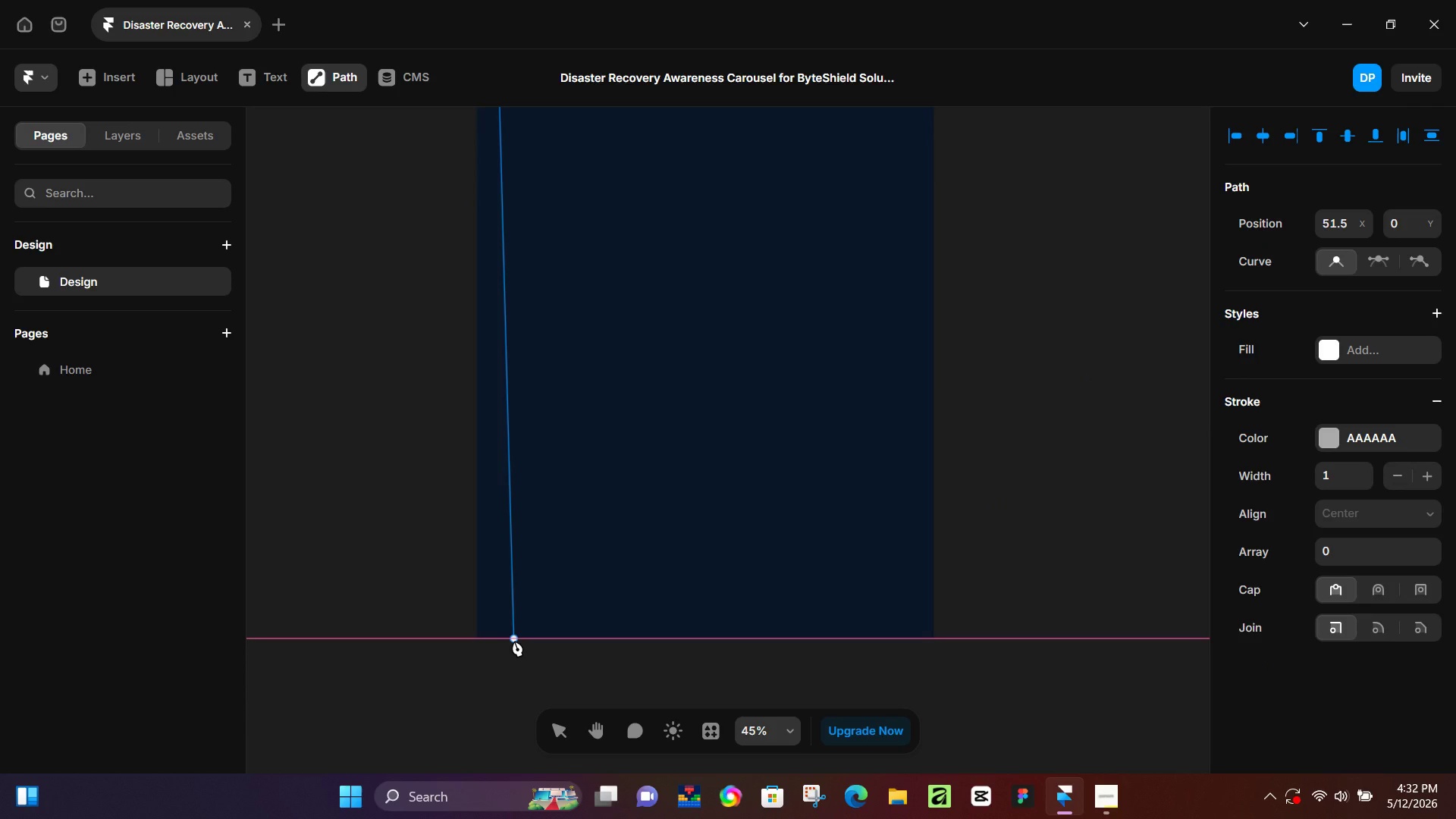 
hold_key(key=ShiftLeft, duration=1.51)
 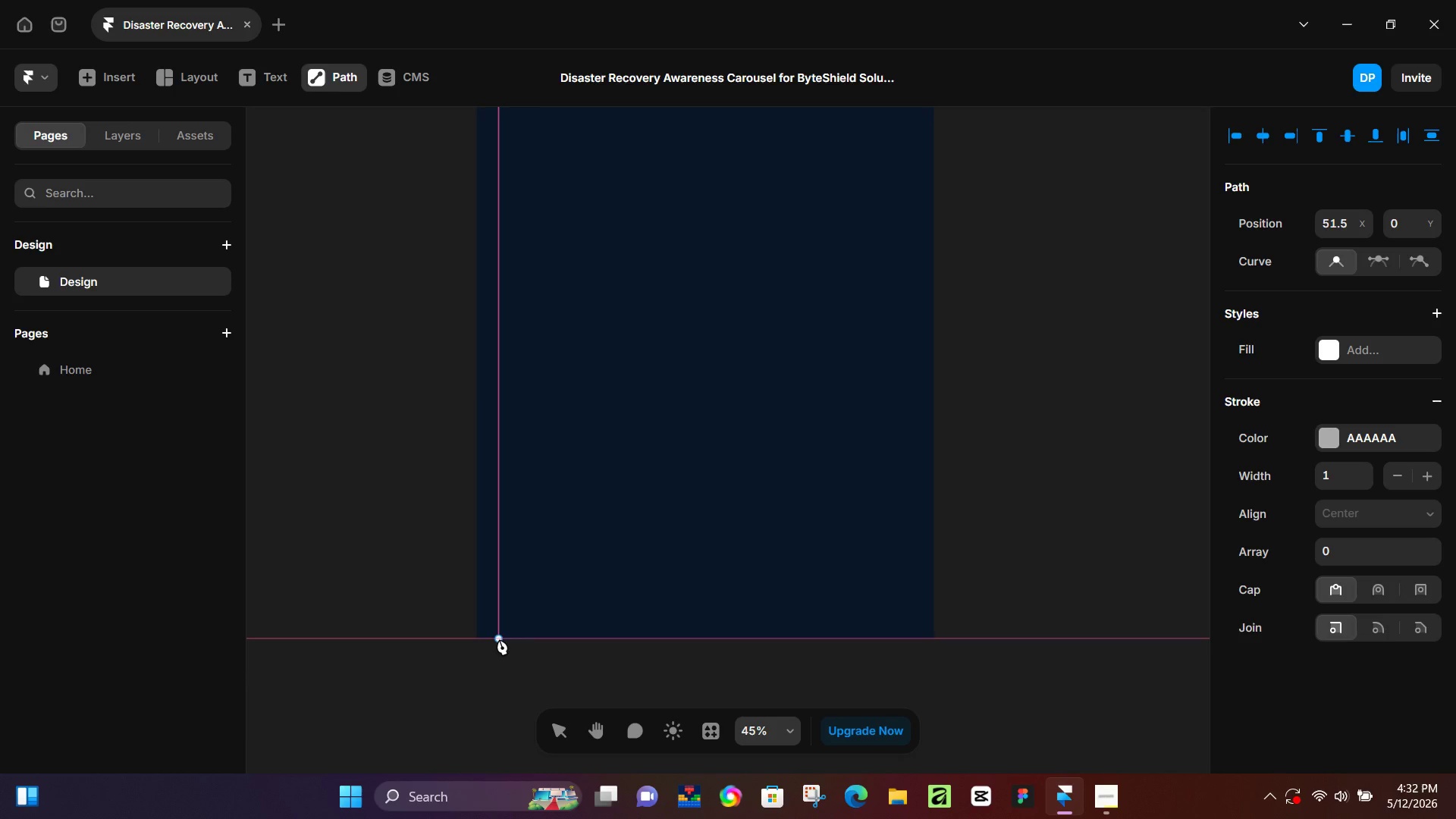 
hold_key(key=ShiftLeft, duration=1.52)
left_click([501, 638])
 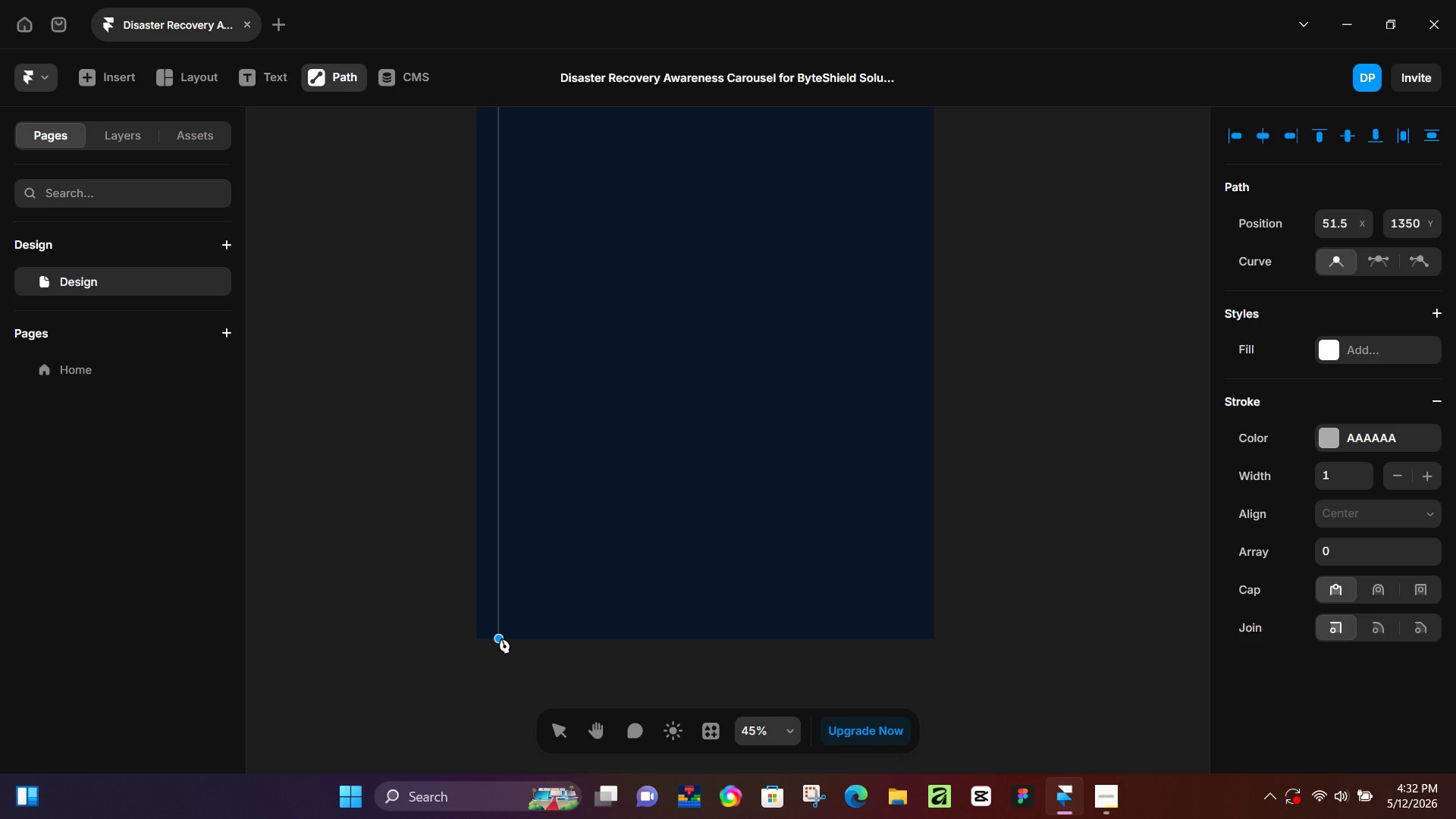 
key(Shift+ShiftLeft)
 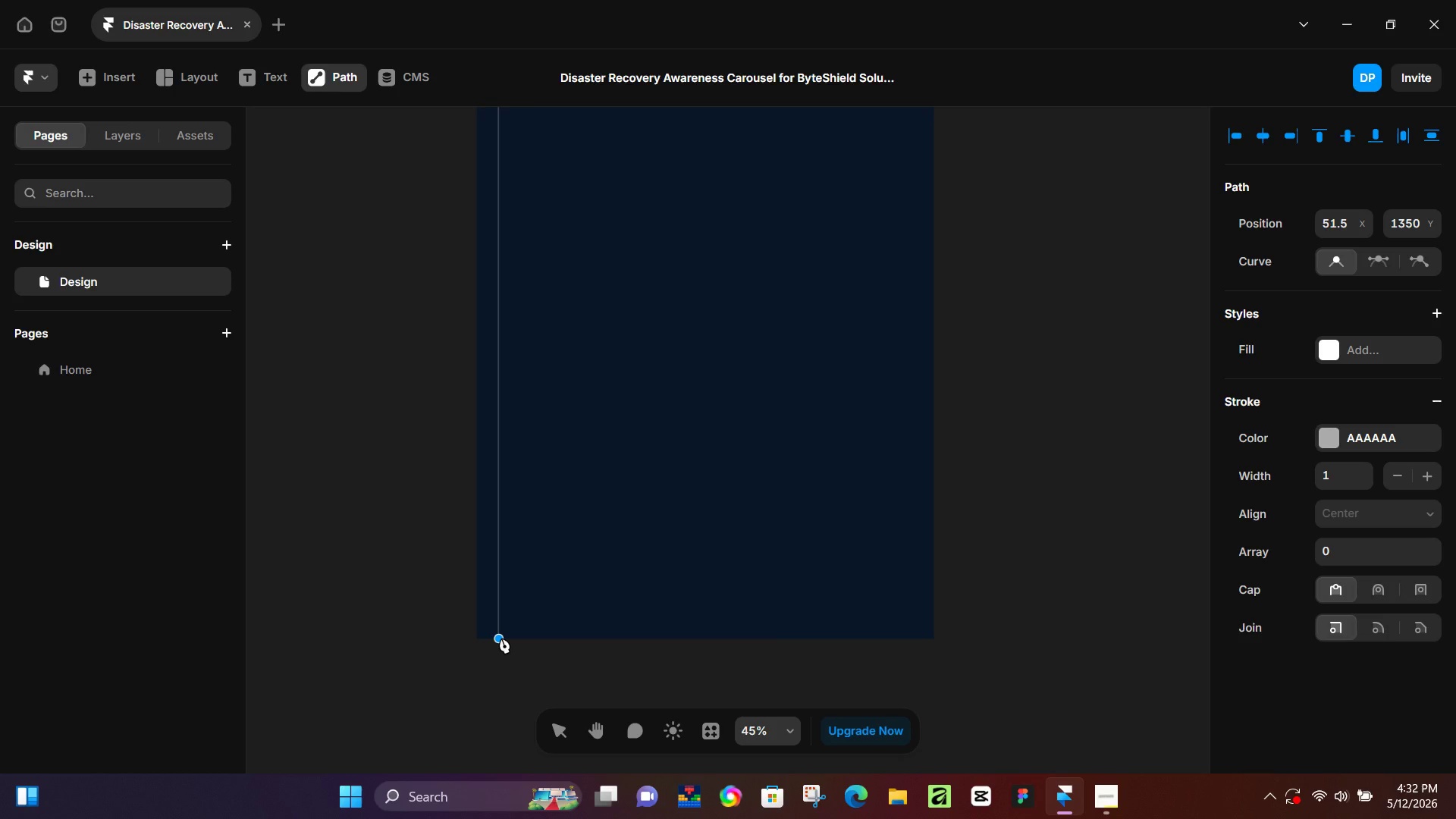 
key(Shift+ShiftLeft)
 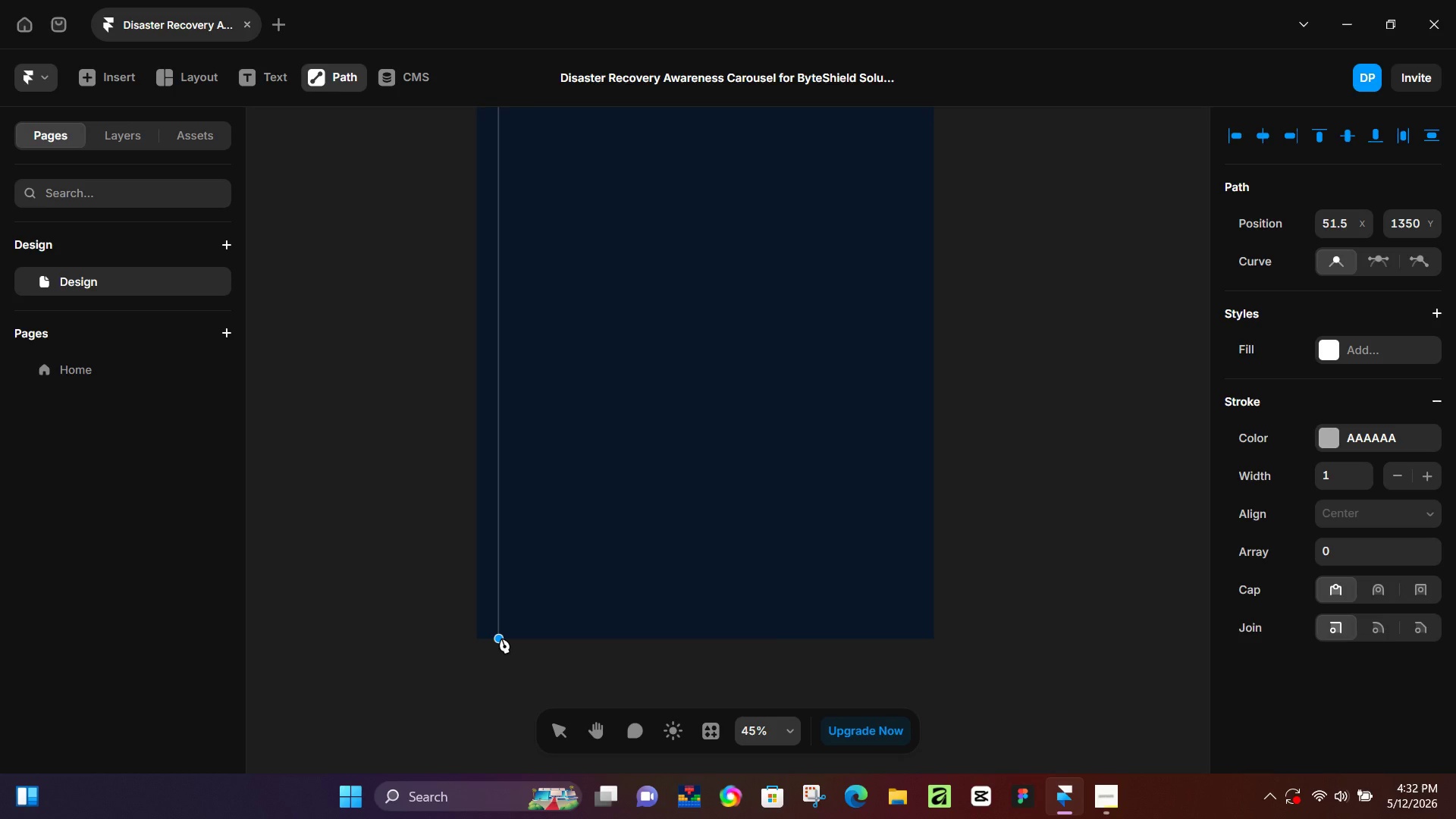 
key(Shift+ShiftLeft)
 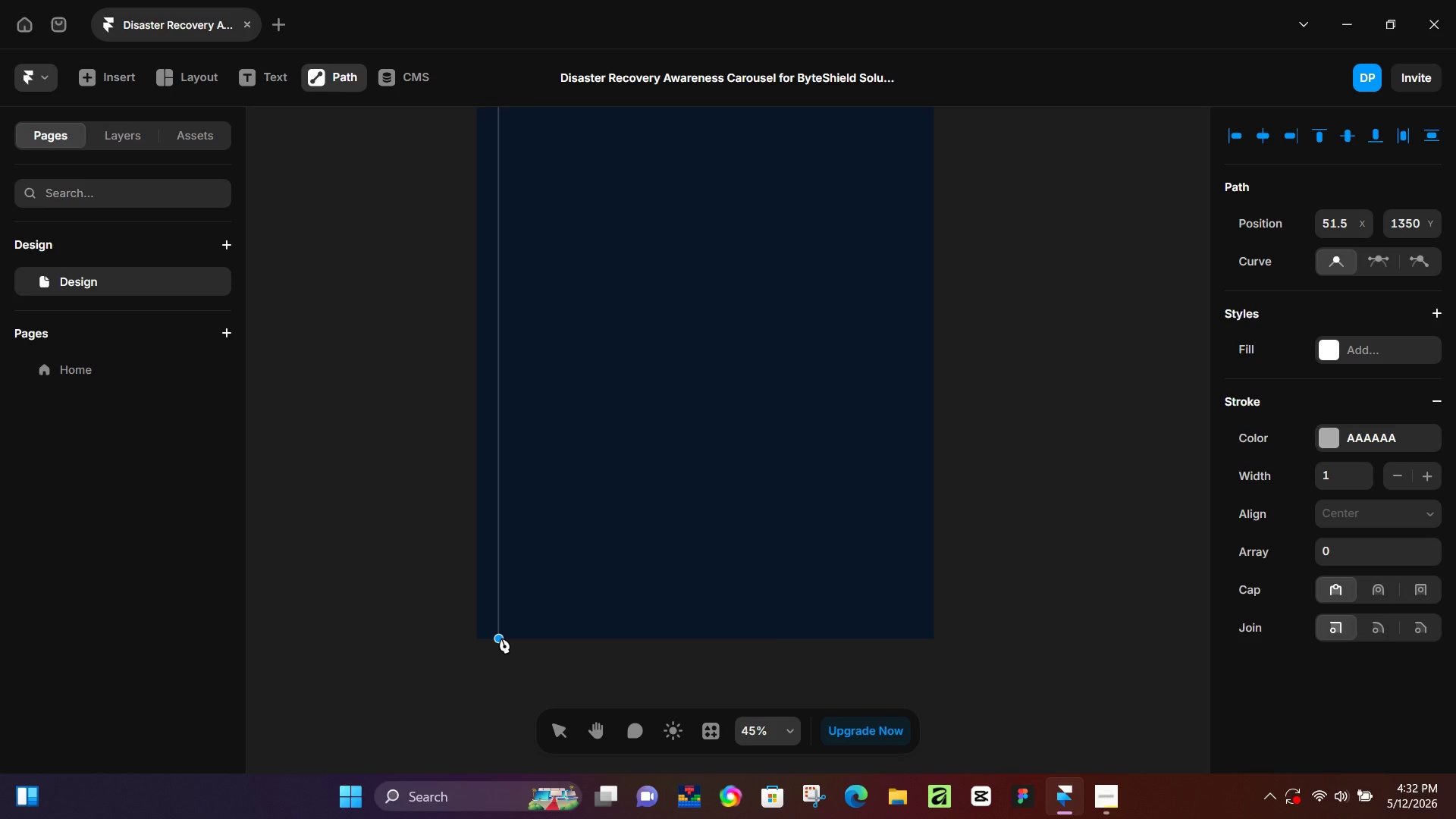 
key(Shift+ShiftLeft)
 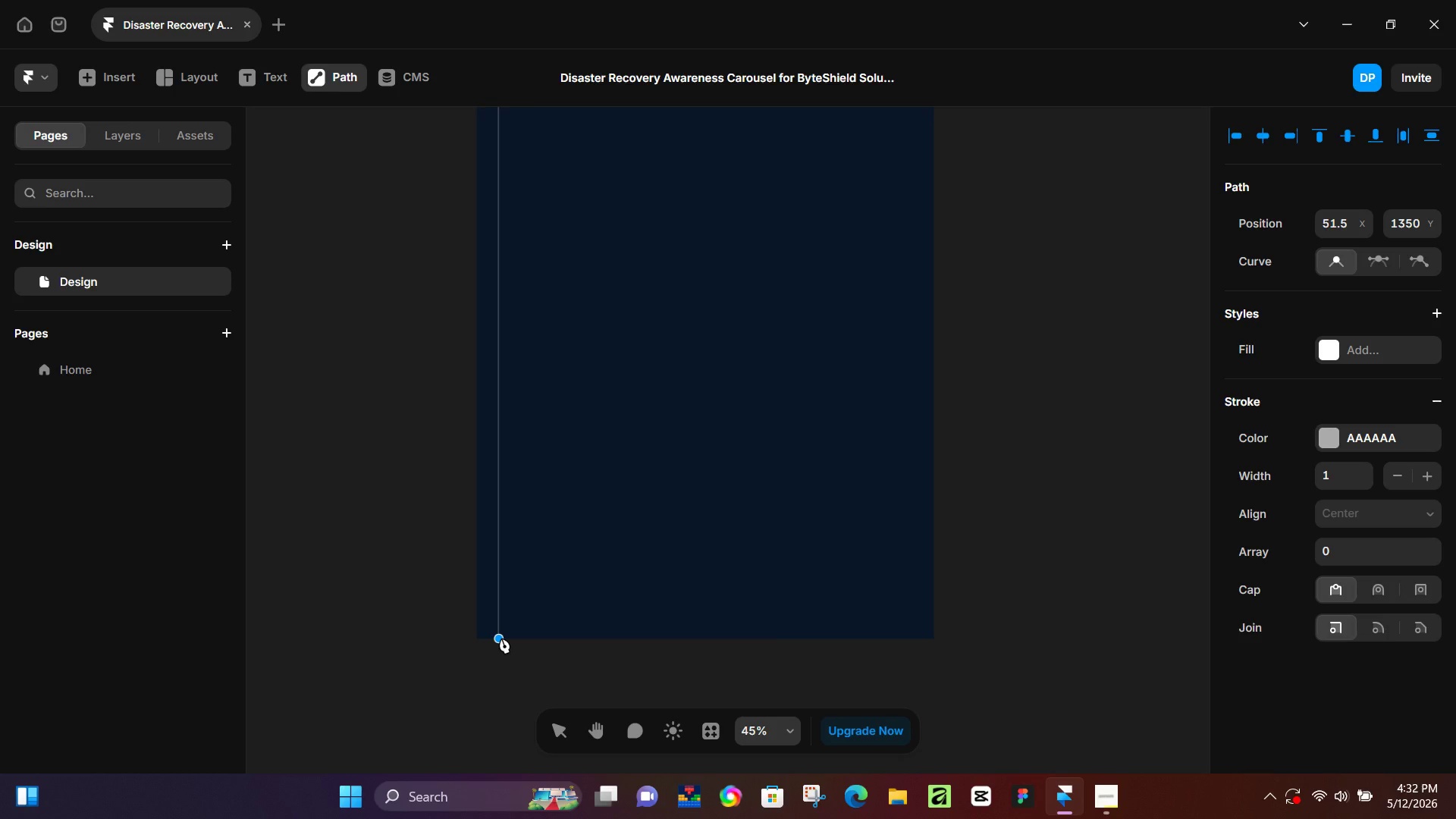 
key(Shift+ShiftLeft)
 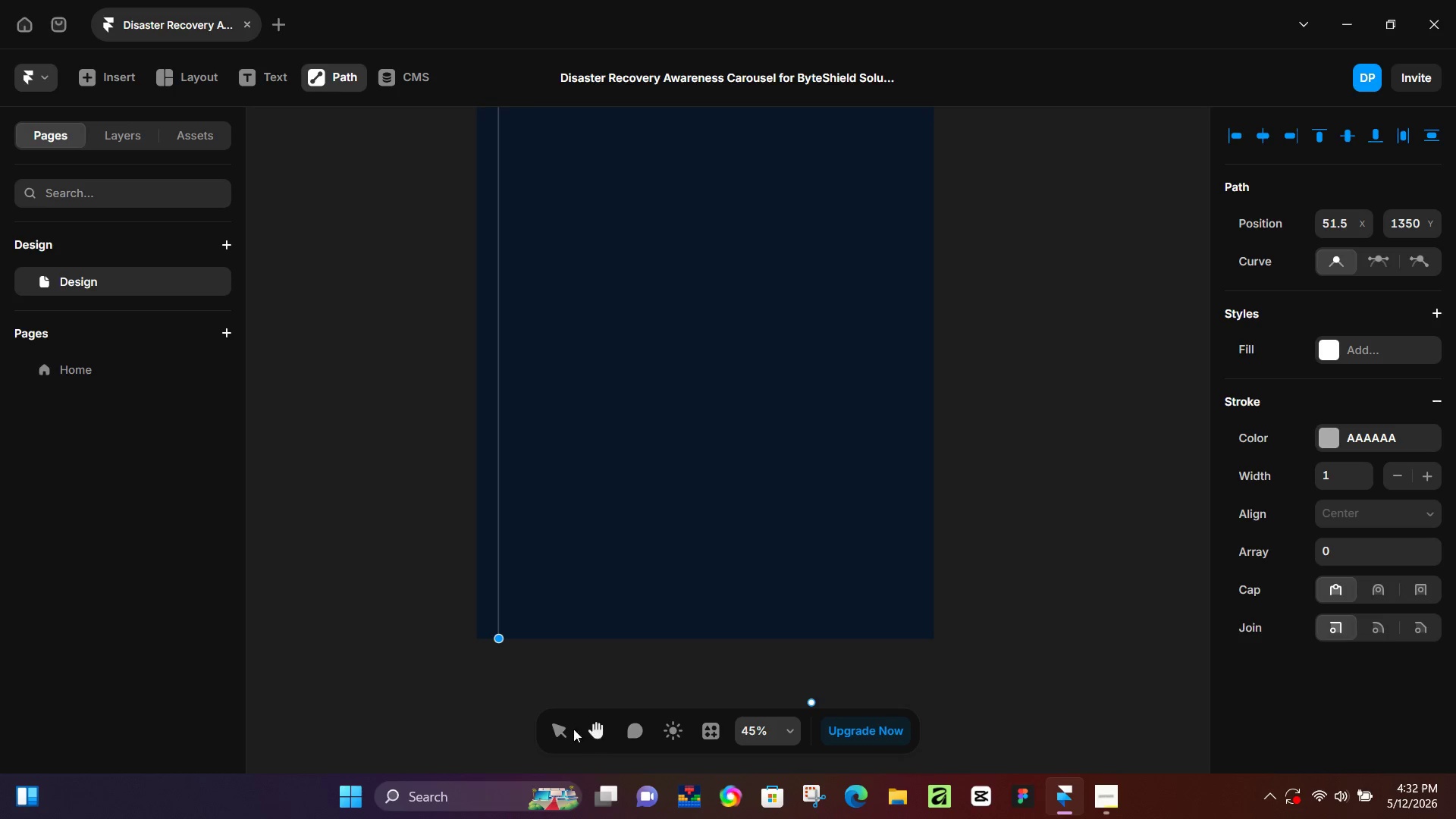 
left_click([567, 727])
 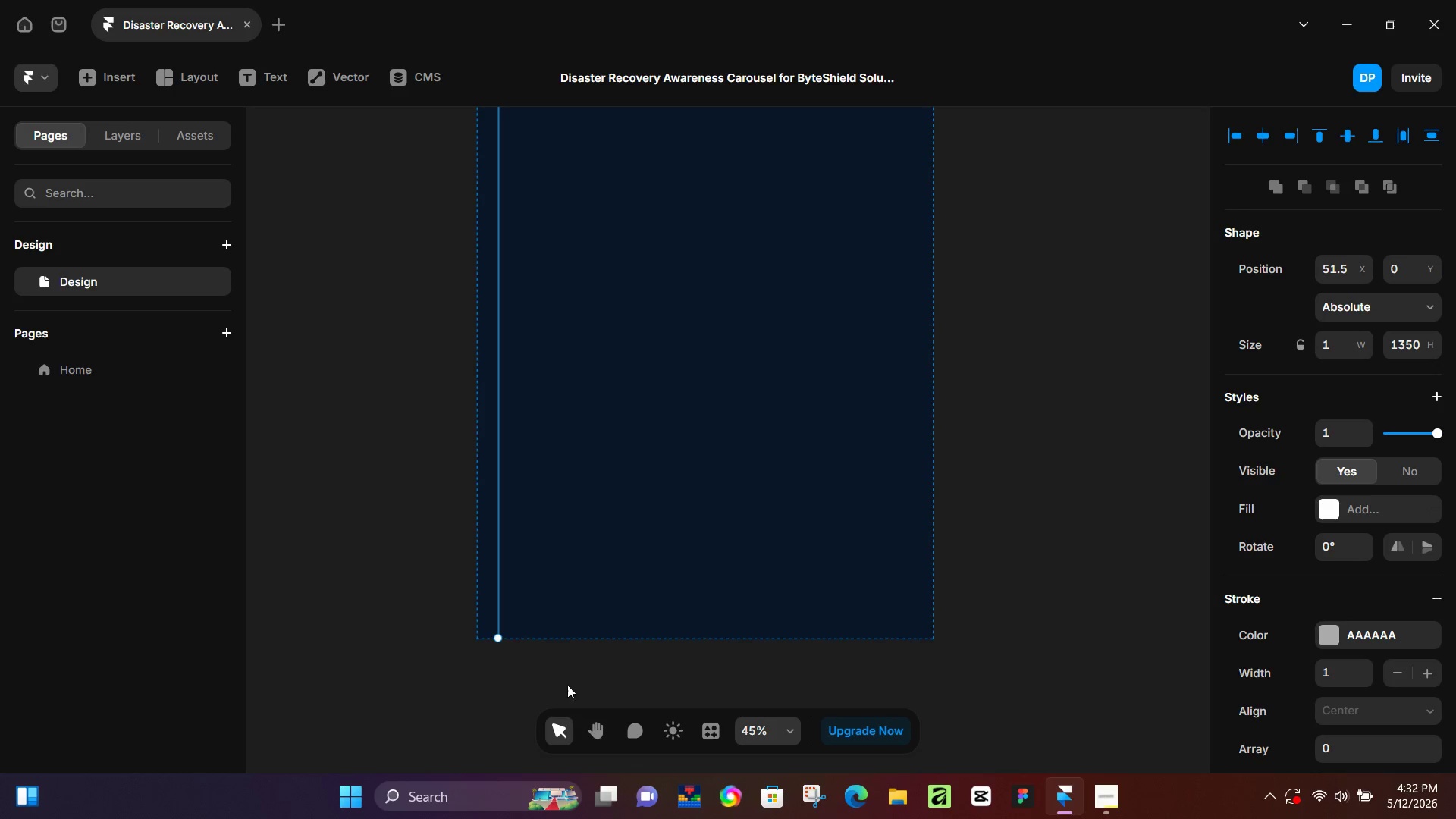 
scroll: coordinate [536, 635], scroll_direction: up, amount: 6.0
 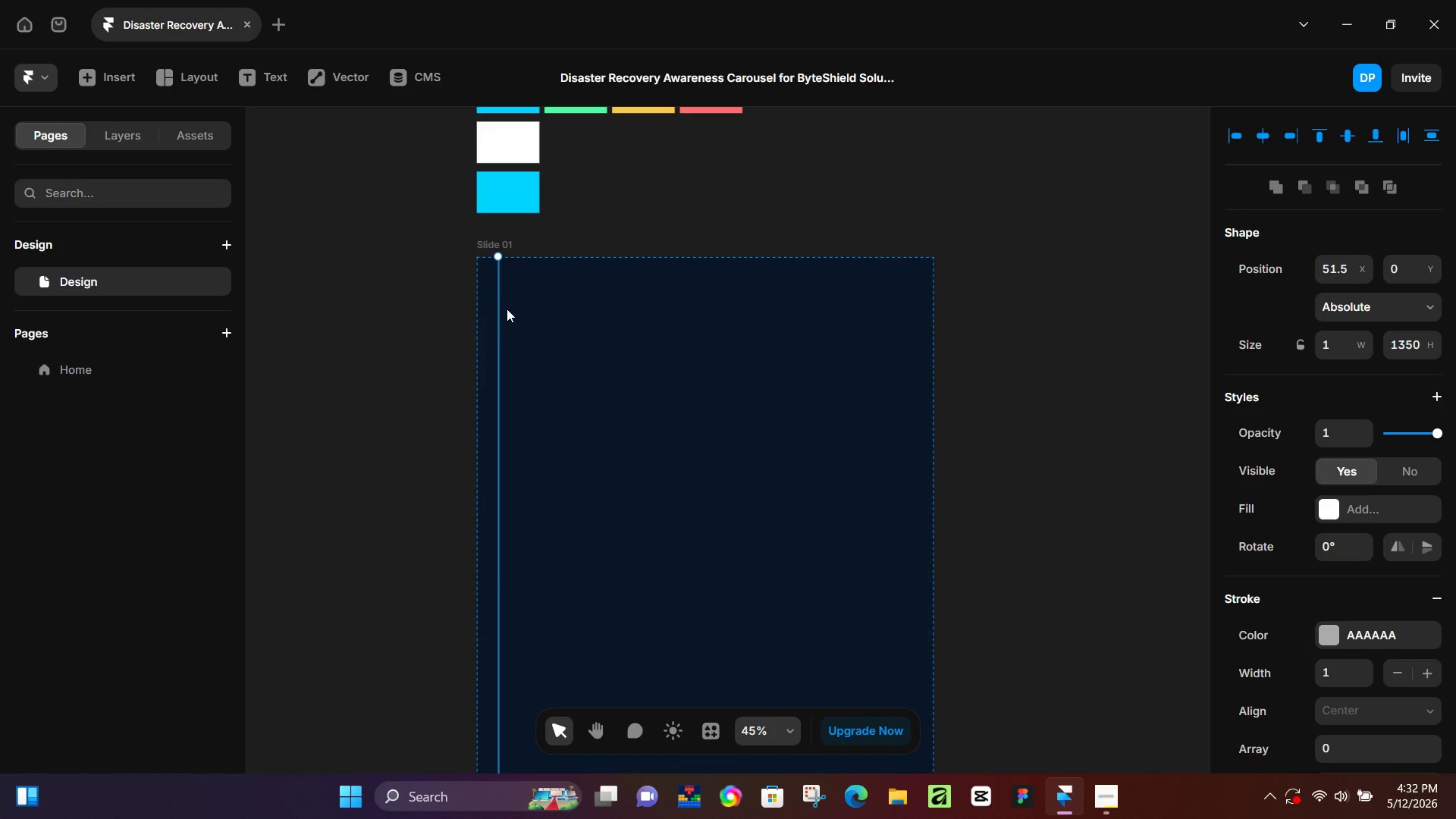 
key(Control+D)
 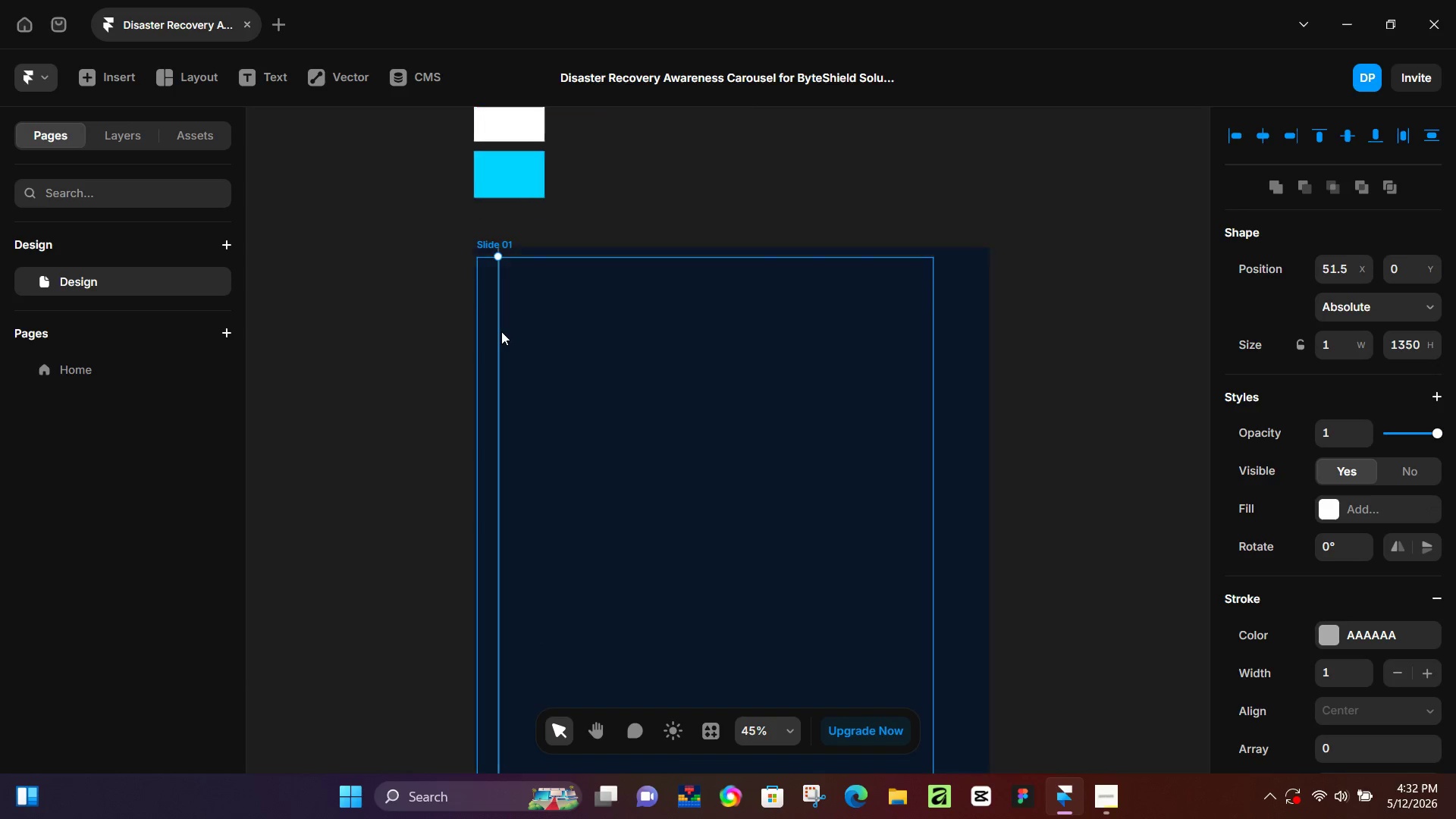 
scroll: coordinate [503, 332], scroll_direction: up, amount: 7.0
 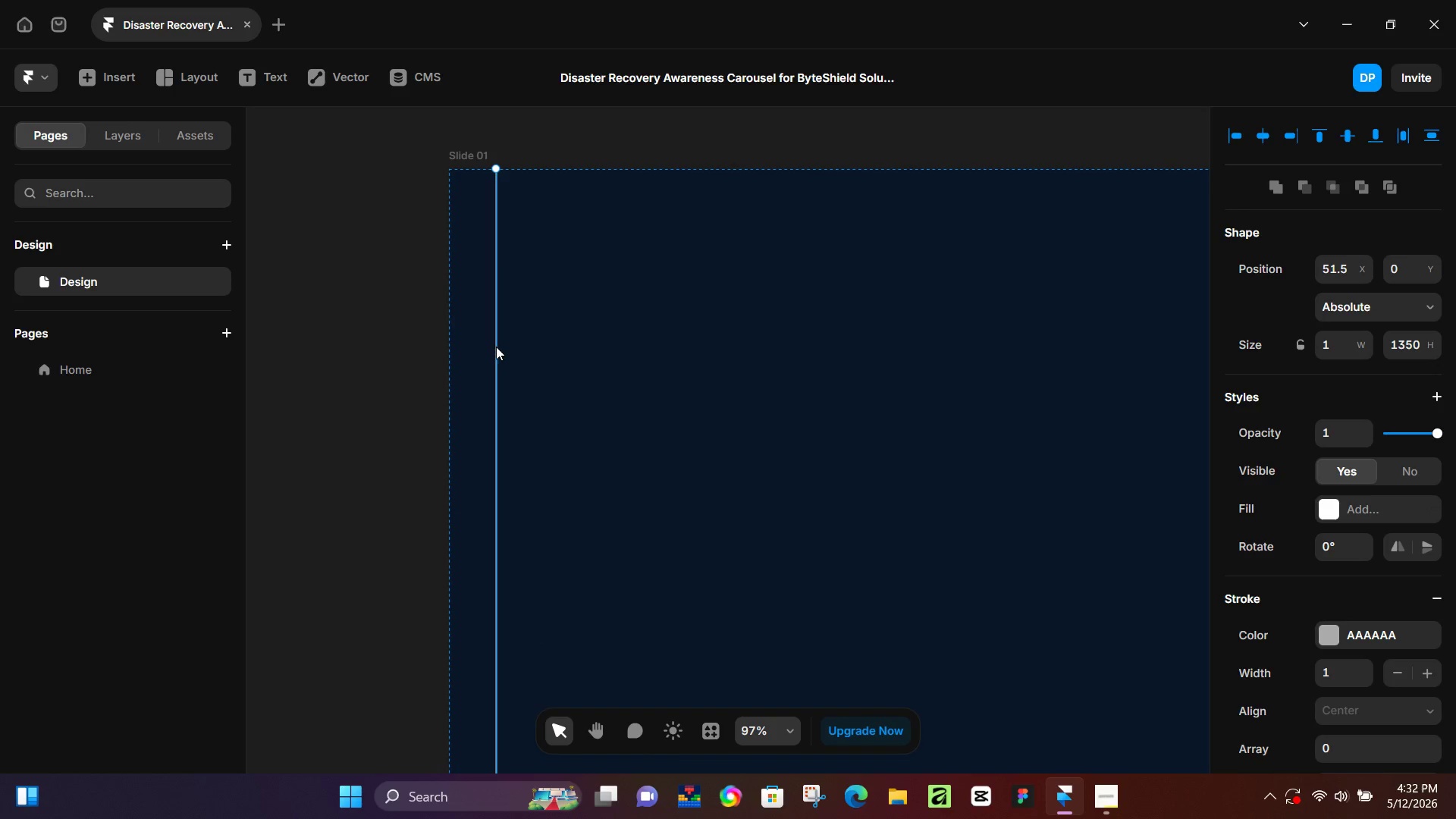 
left_click_drag(start_coordinate=[496, 347], to_coordinate=[544, 350])
 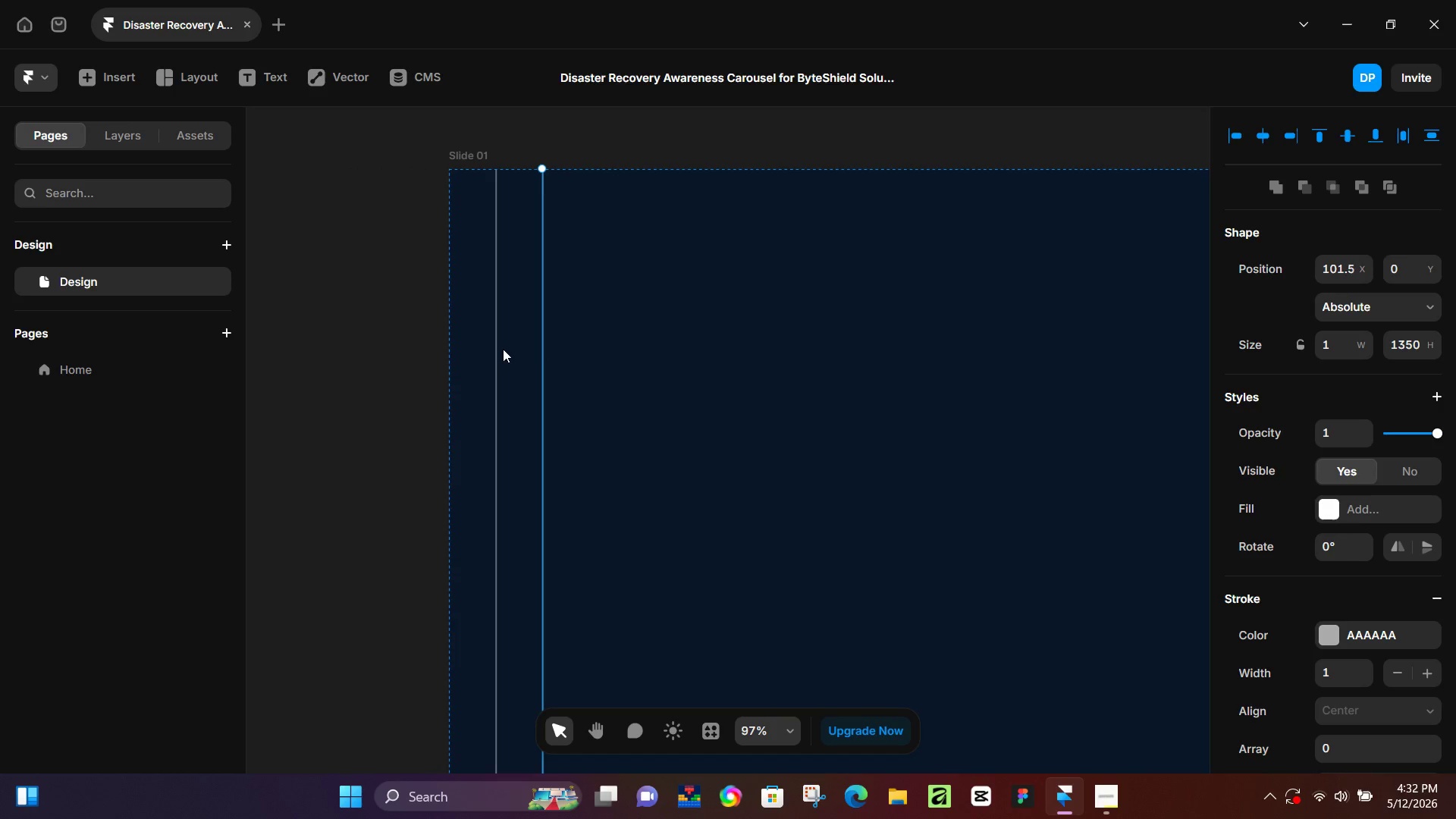 
hold_key(key=ShiftLeft, duration=0.86)
left_click([495, 352])
 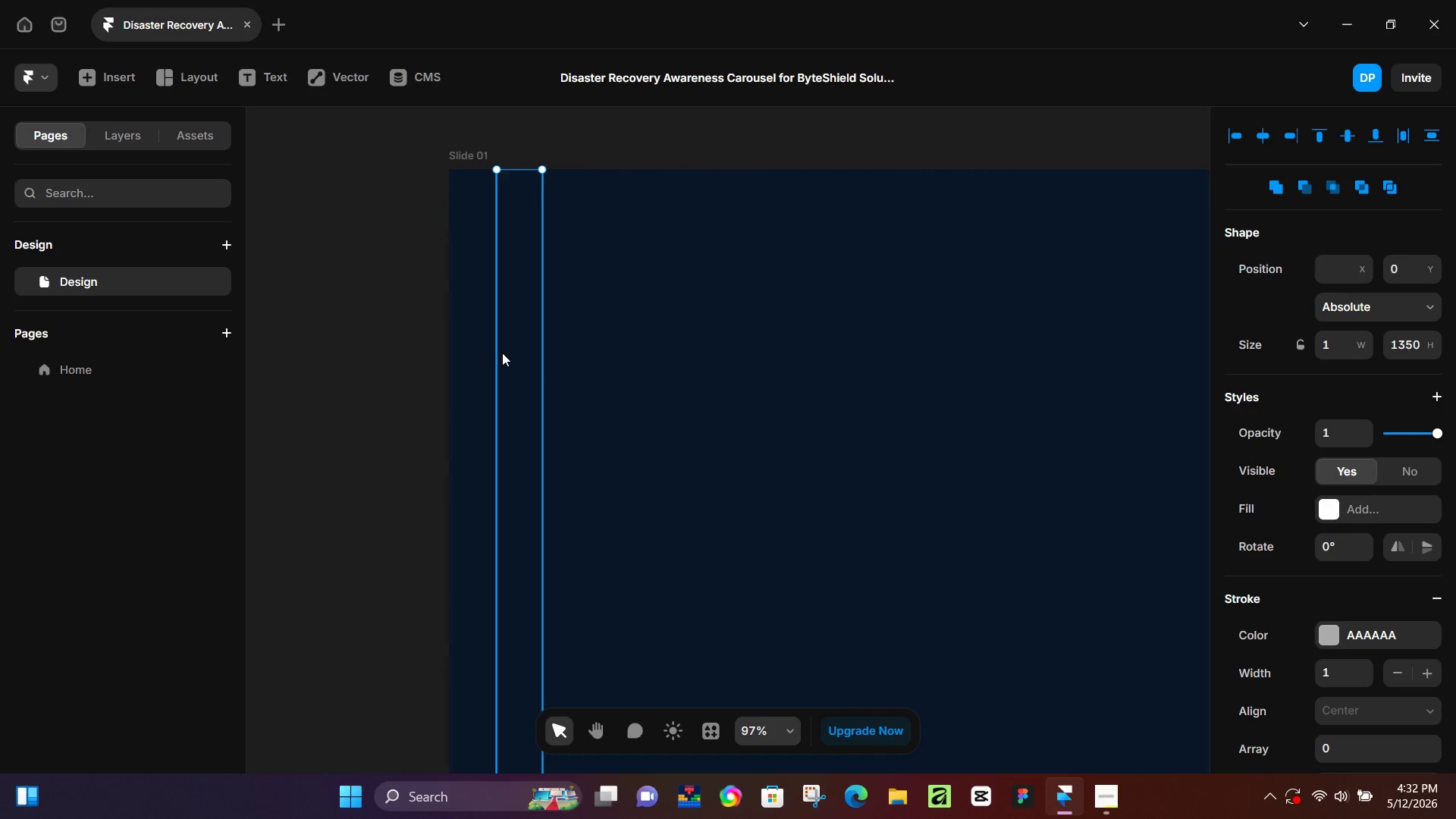 
key(Control+D)
 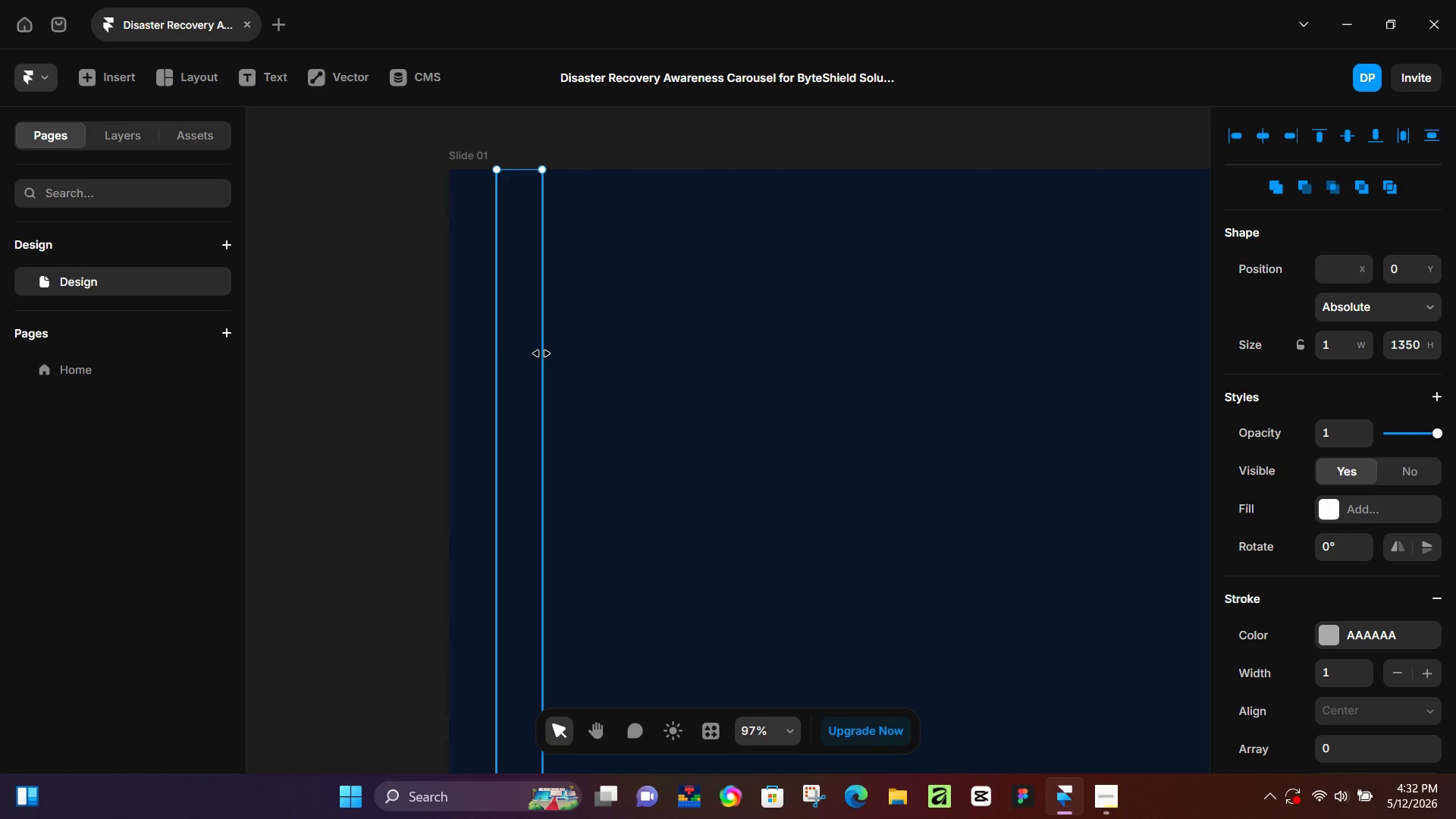 
hold_key(key=ControlLeft, duration=0.42)
scroll: coordinate [552, 356], scroll_direction: up, amount: 6.0
 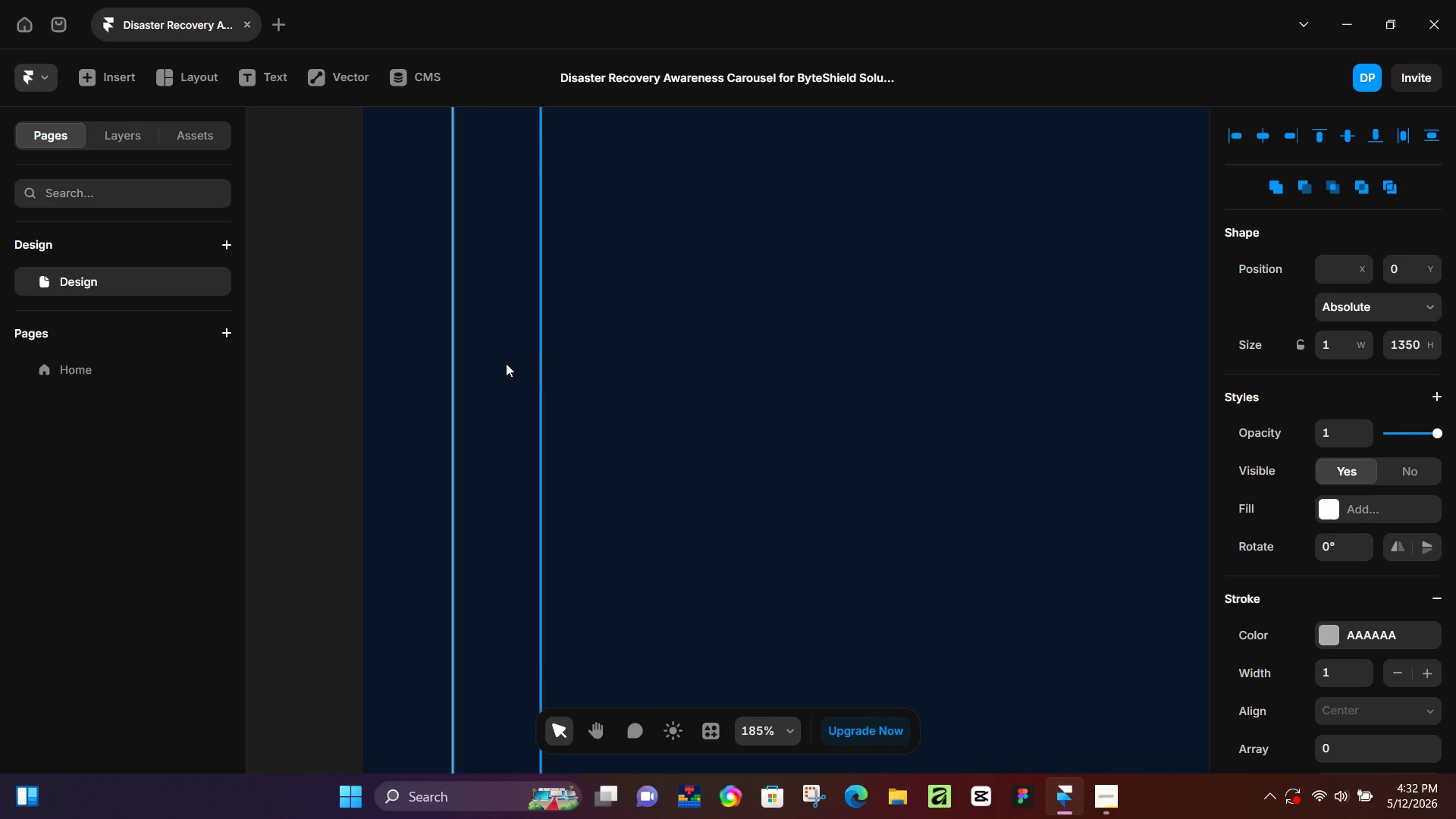 
left_click_drag(start_coordinate=[506, 363], to_coordinate=[579, 362])
 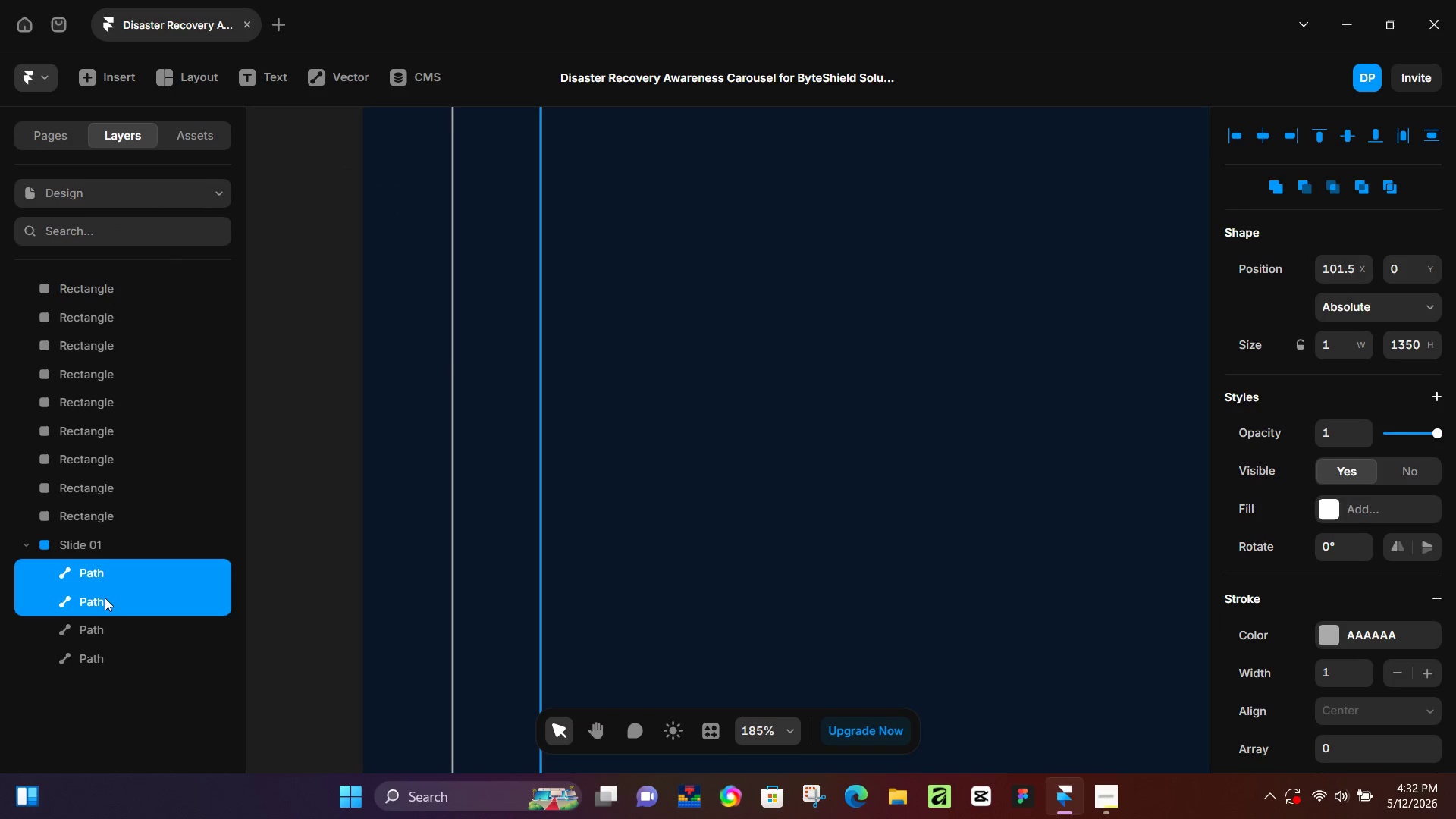 
left_click([485, 409])
 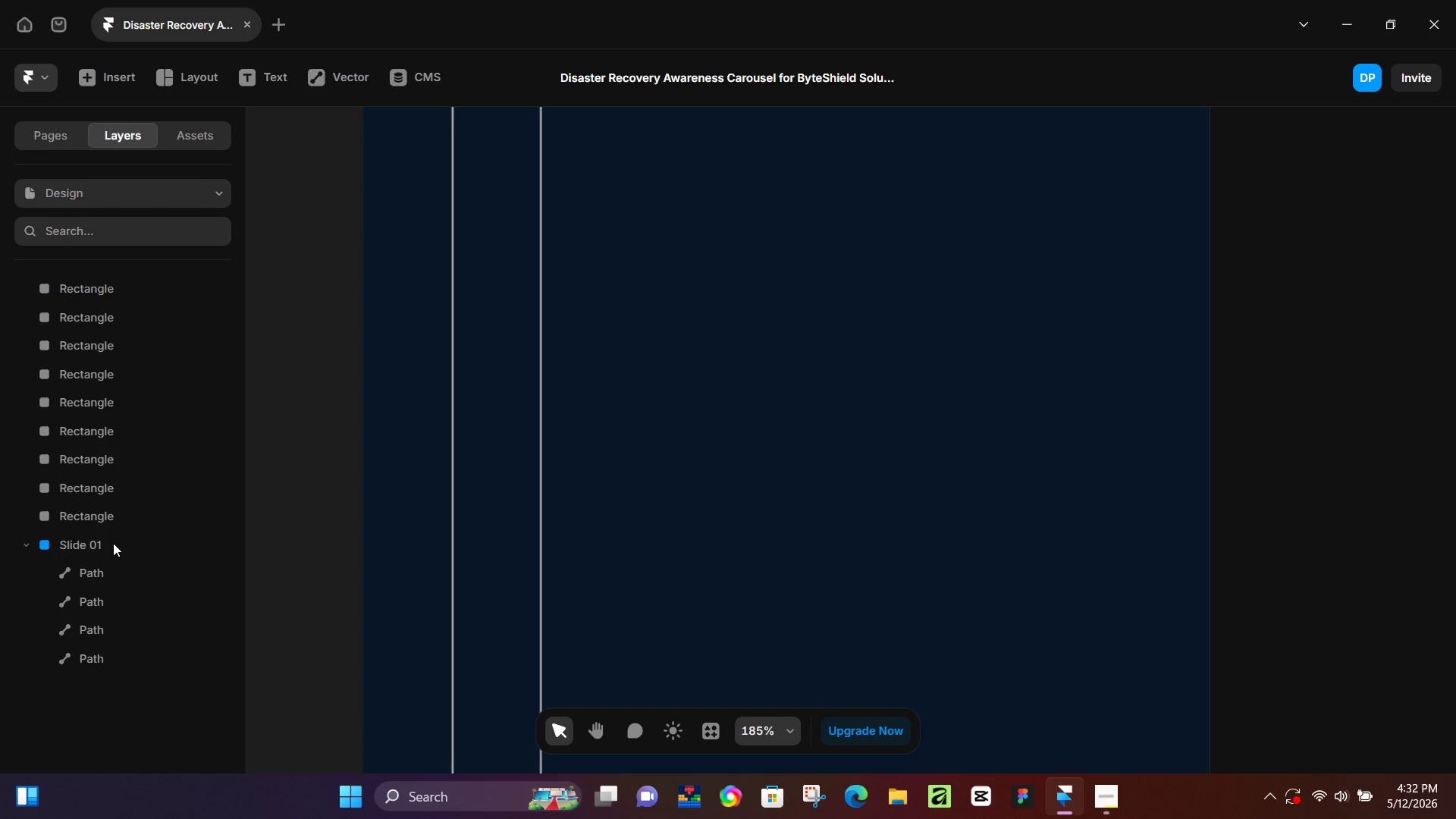 
left_click([102, 571])
 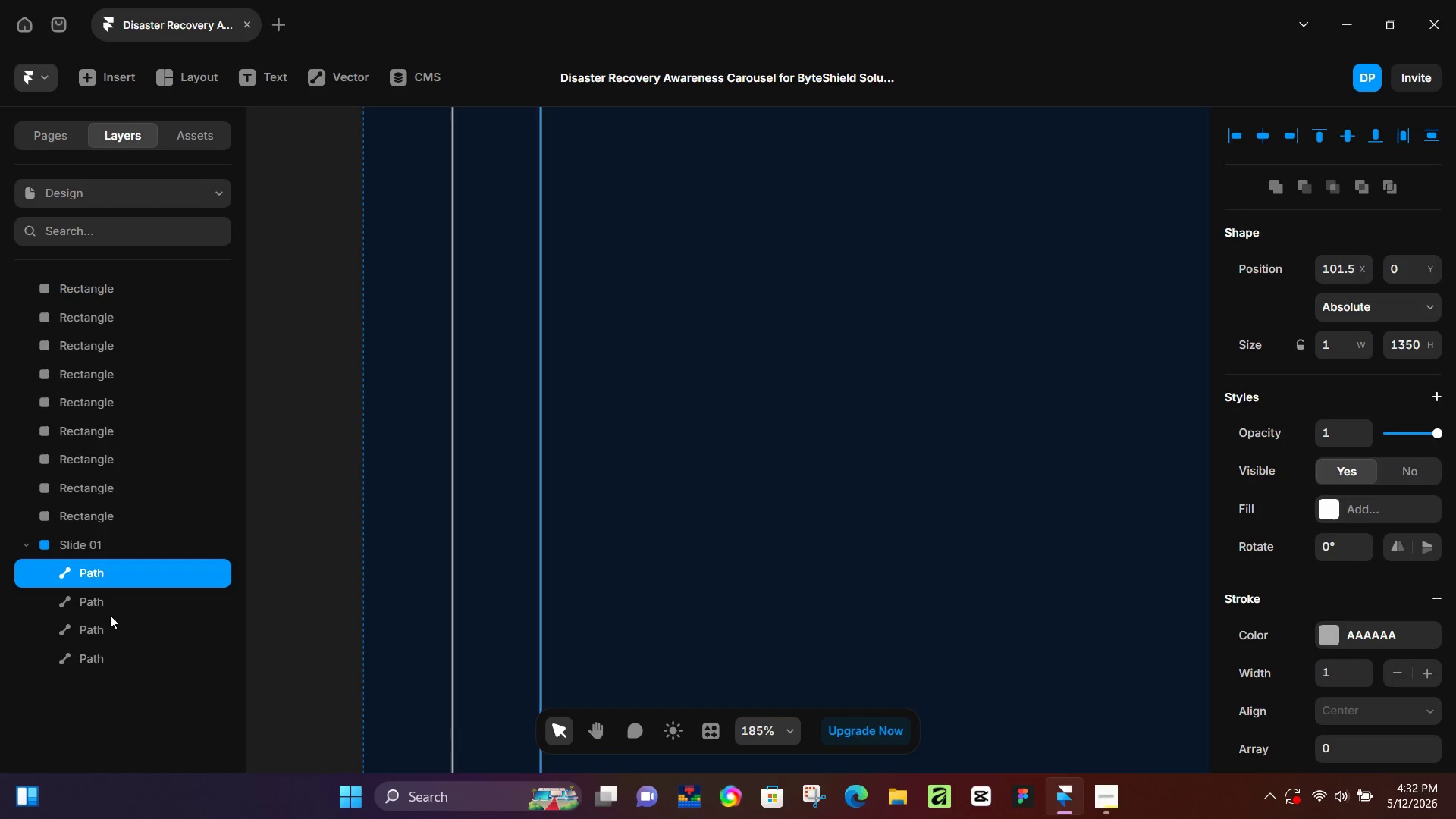 
hold_key(key=ShiftLeft, duration=0.69)
left_click([113, 608])
 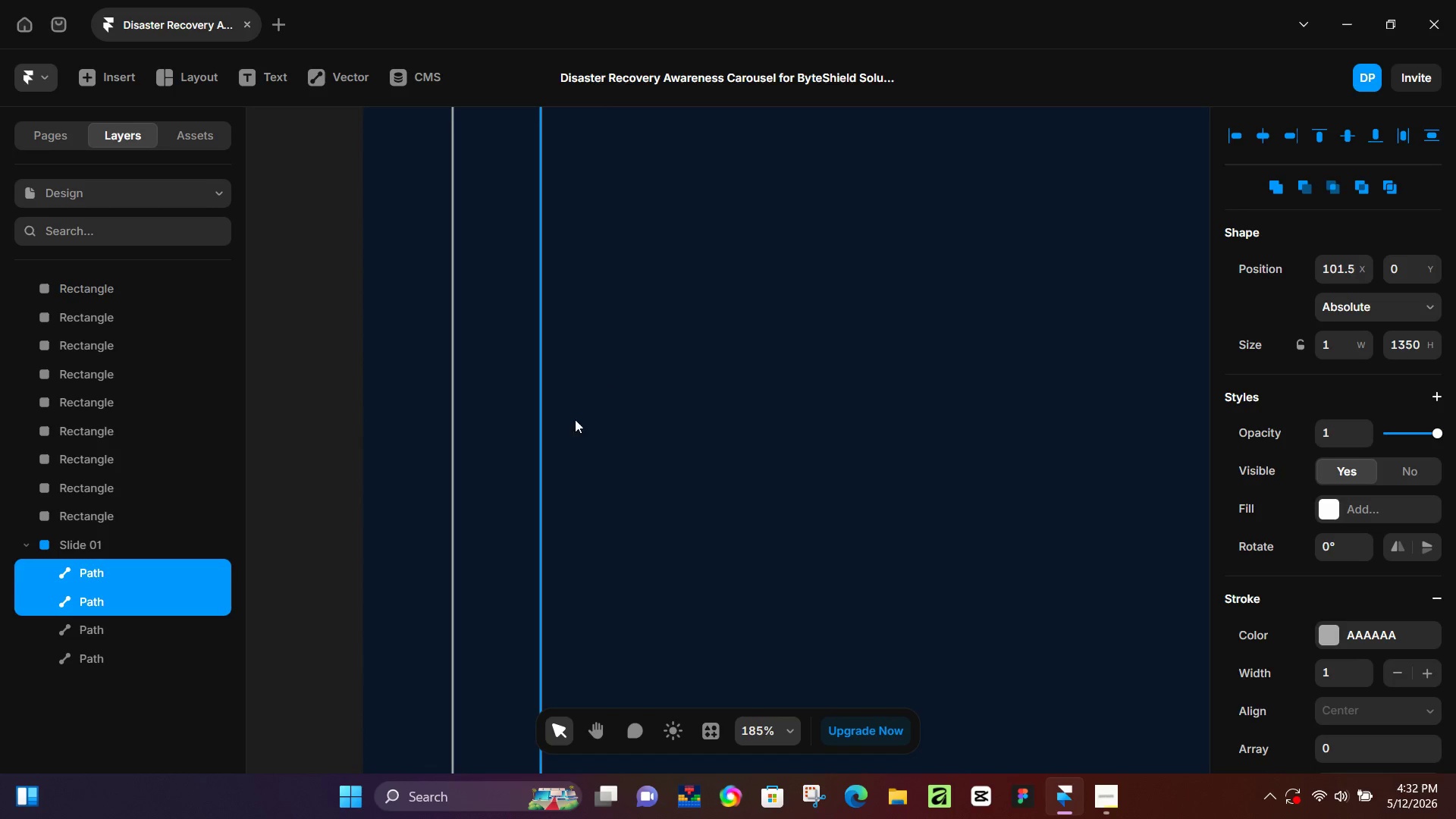 
hold_key(key=ControlLeft, duration=0.33)
scroll: coordinate [554, 443], scroll_direction: up, amount: 5.0
 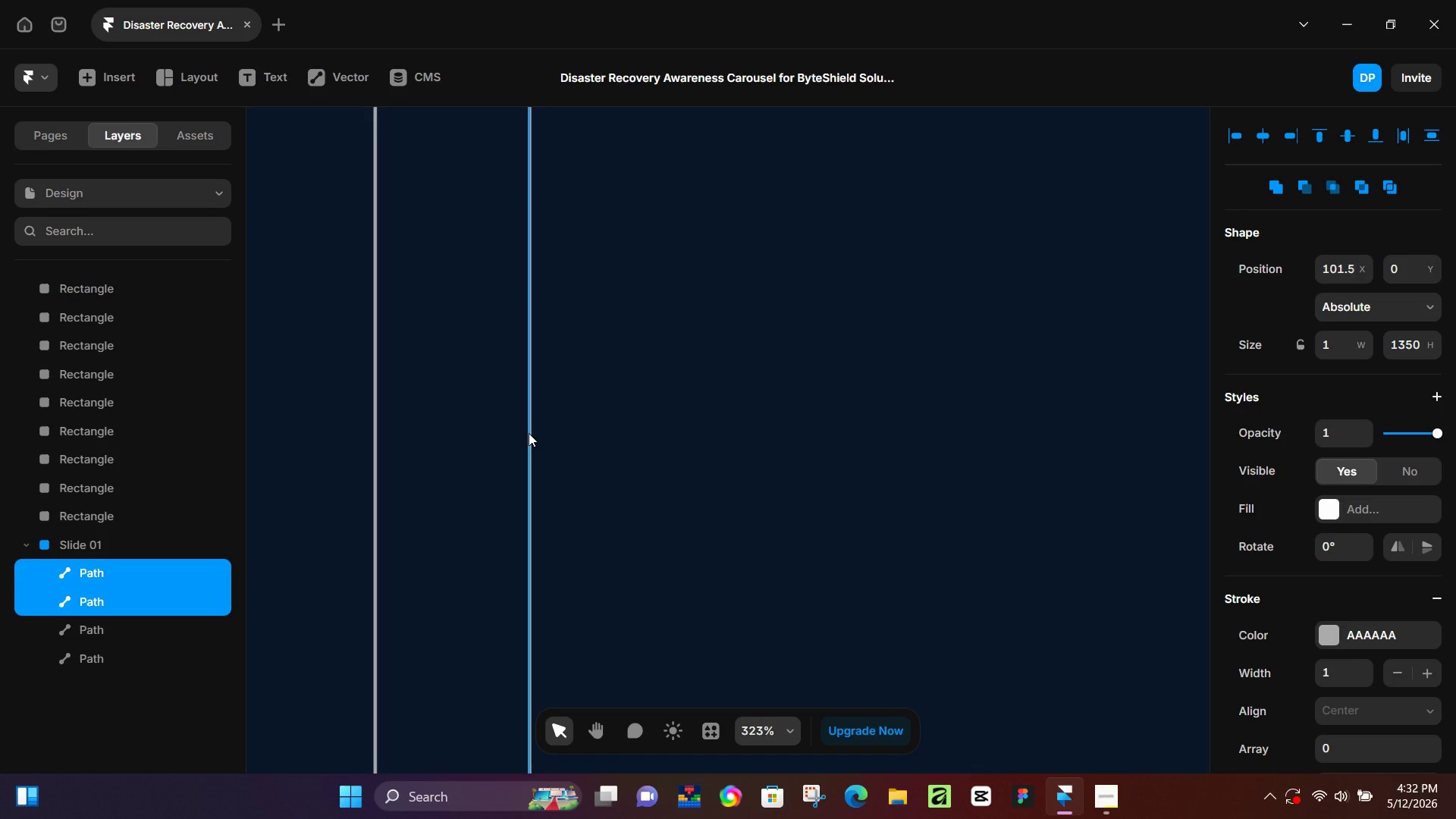 
left_click_drag(start_coordinate=[529, 433], to_coordinate=[651, 431])
 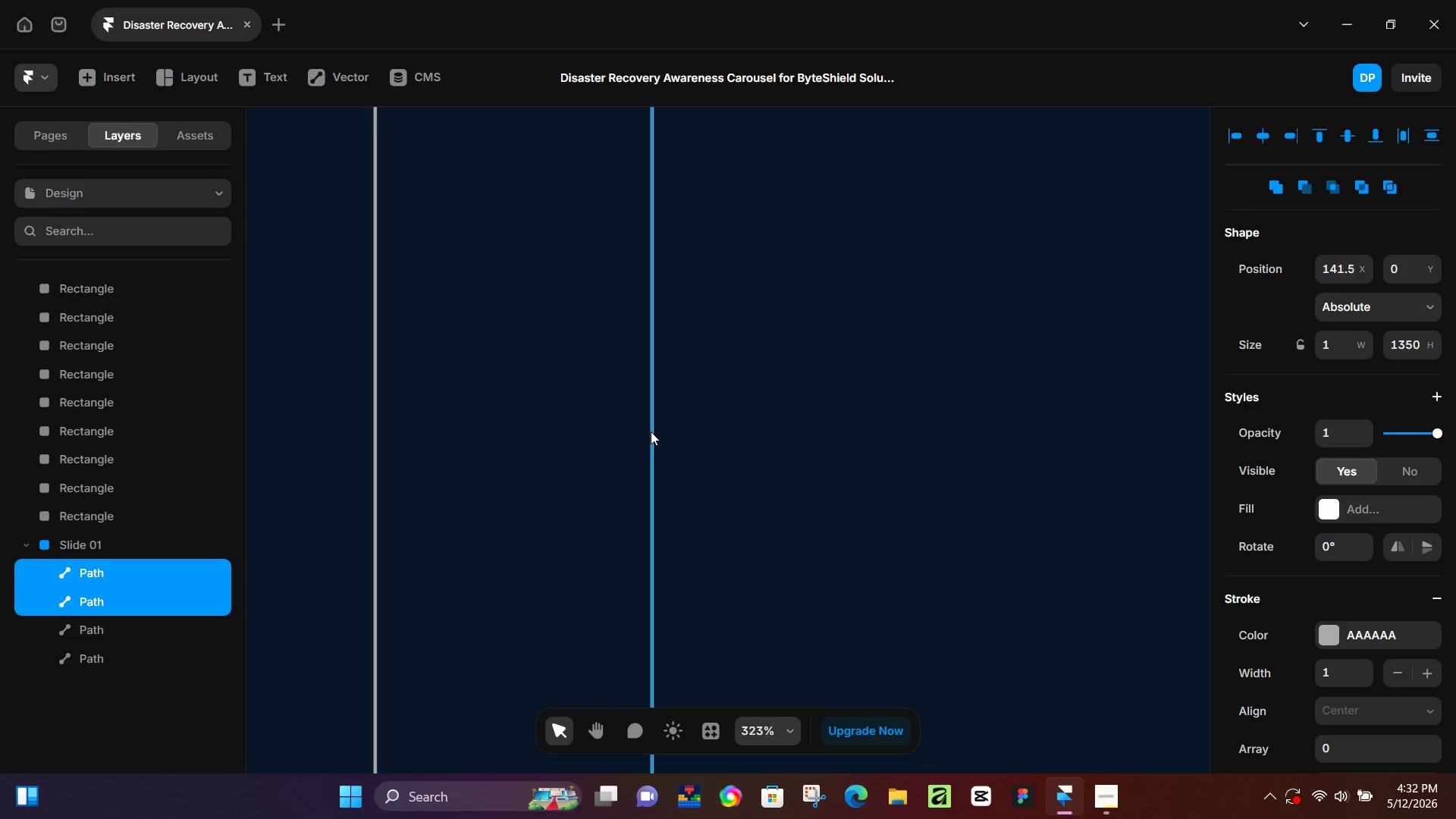 
key(Control+Z)
 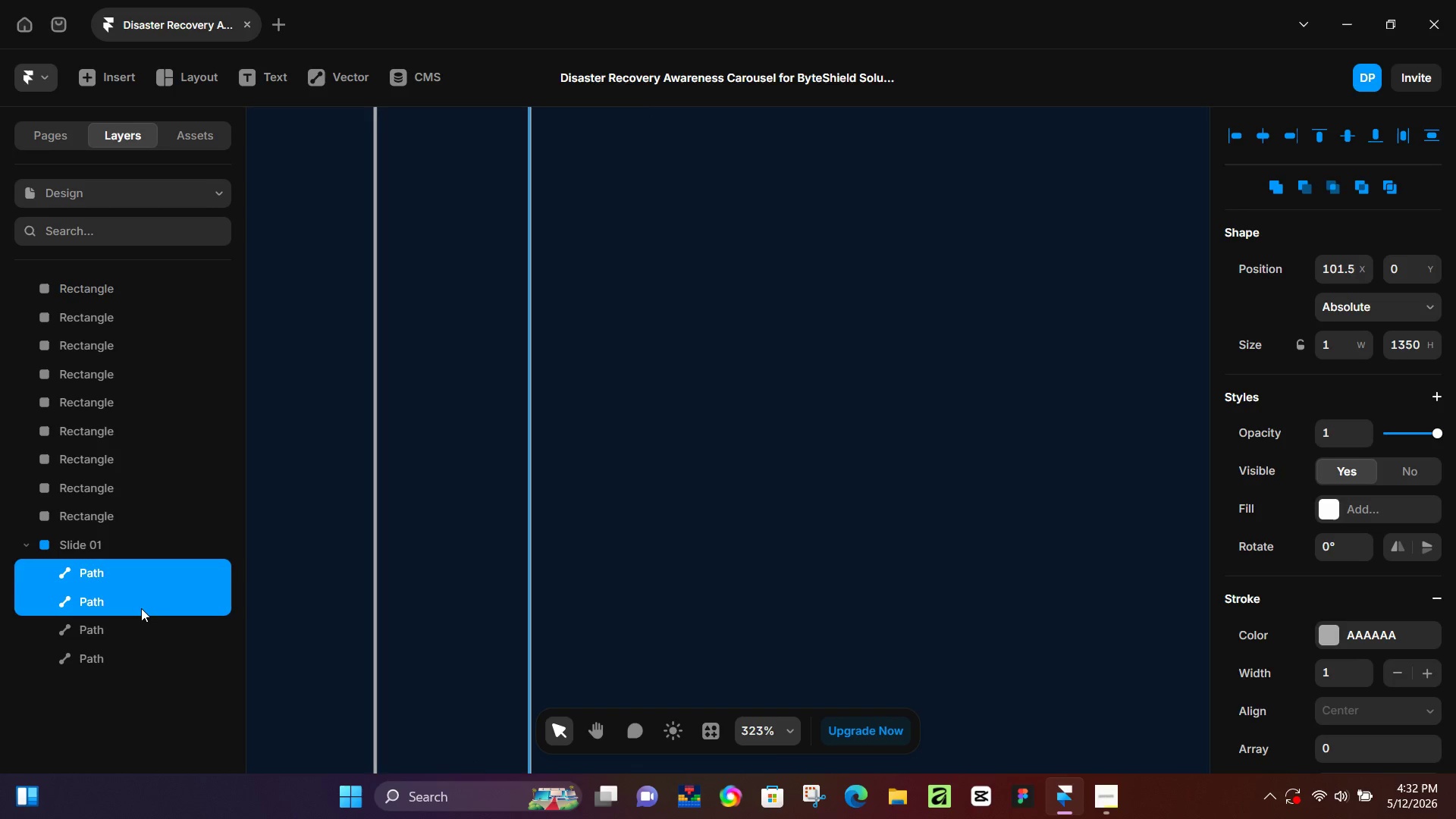 
key(Control+Z)
 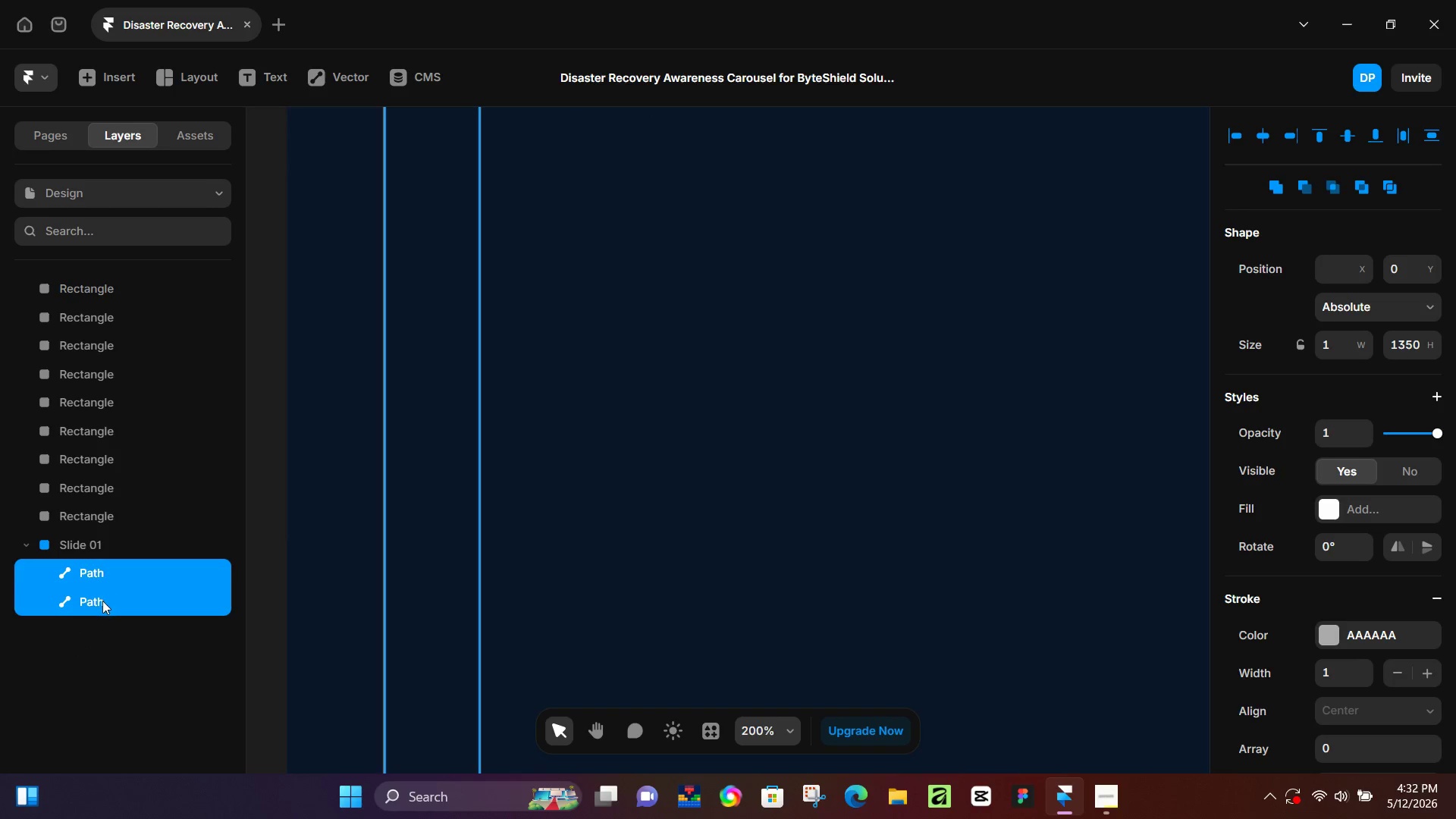 
scroll: coordinate [400, 457], scroll_direction: down, amount: 4.0
 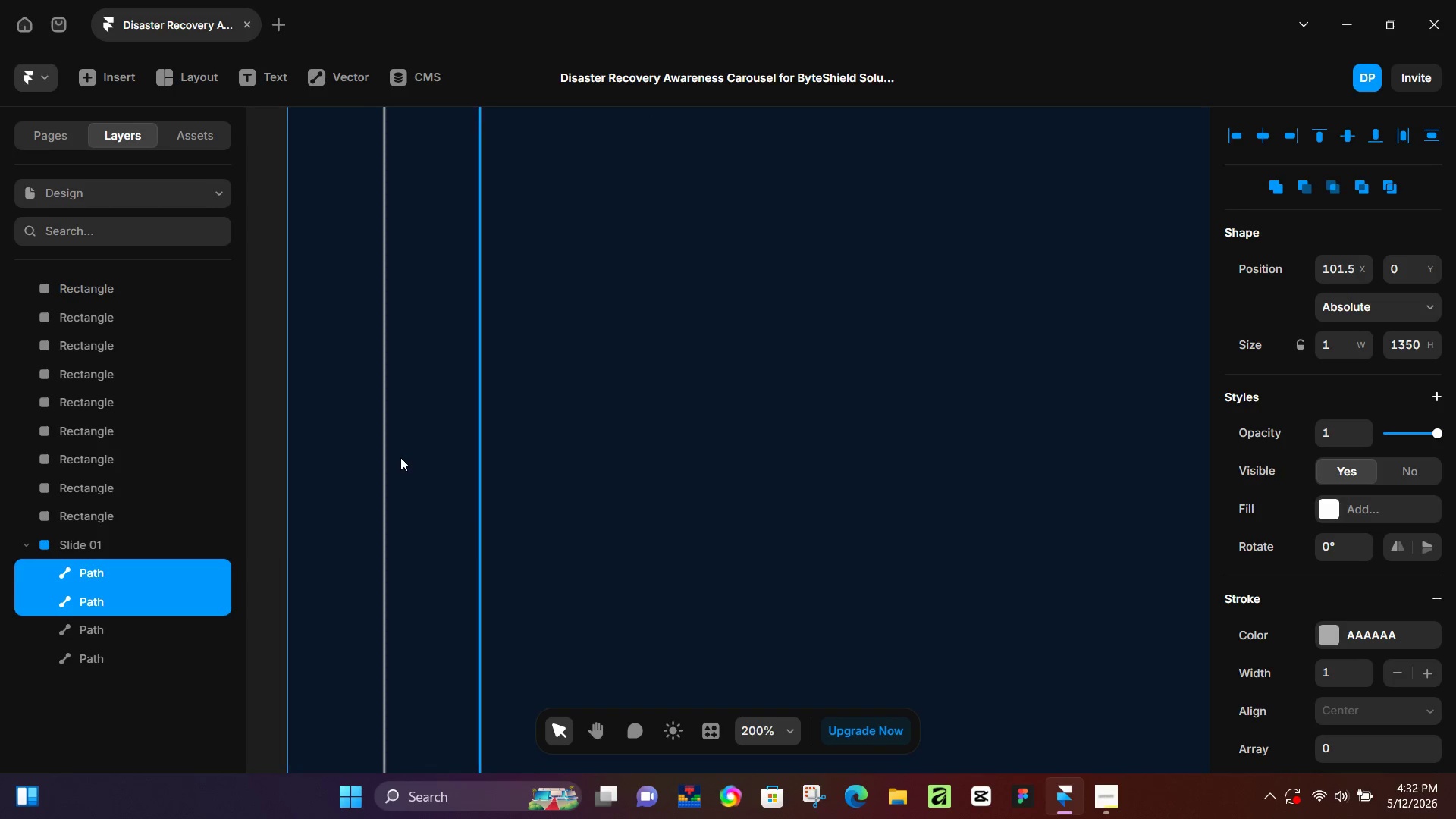 
key(Control+D)
 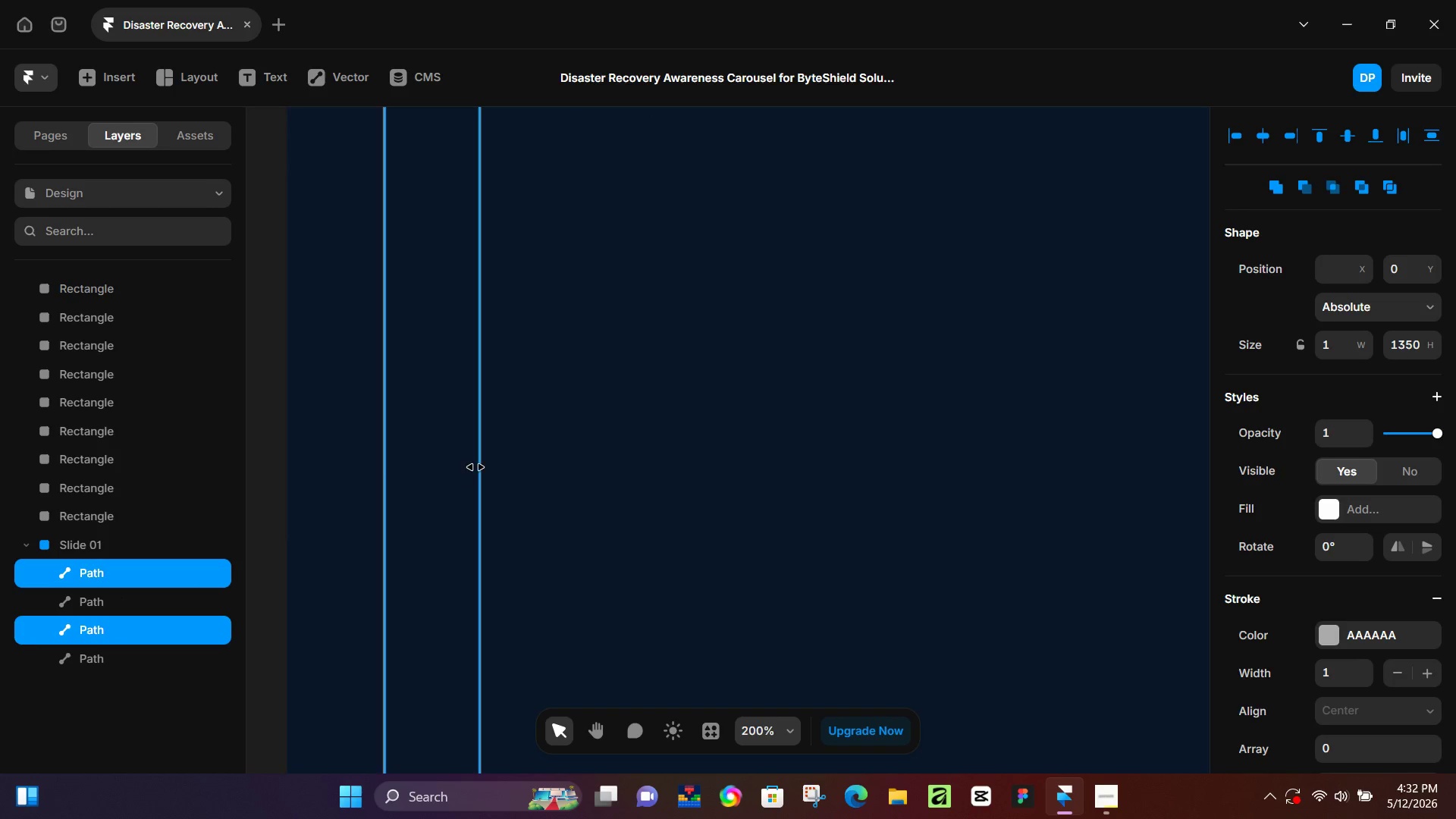 
hold_key(key=ControlLeft, duration=0.67)
scroll: coordinate [480, 491], scroll_direction: up, amount: 6.0
 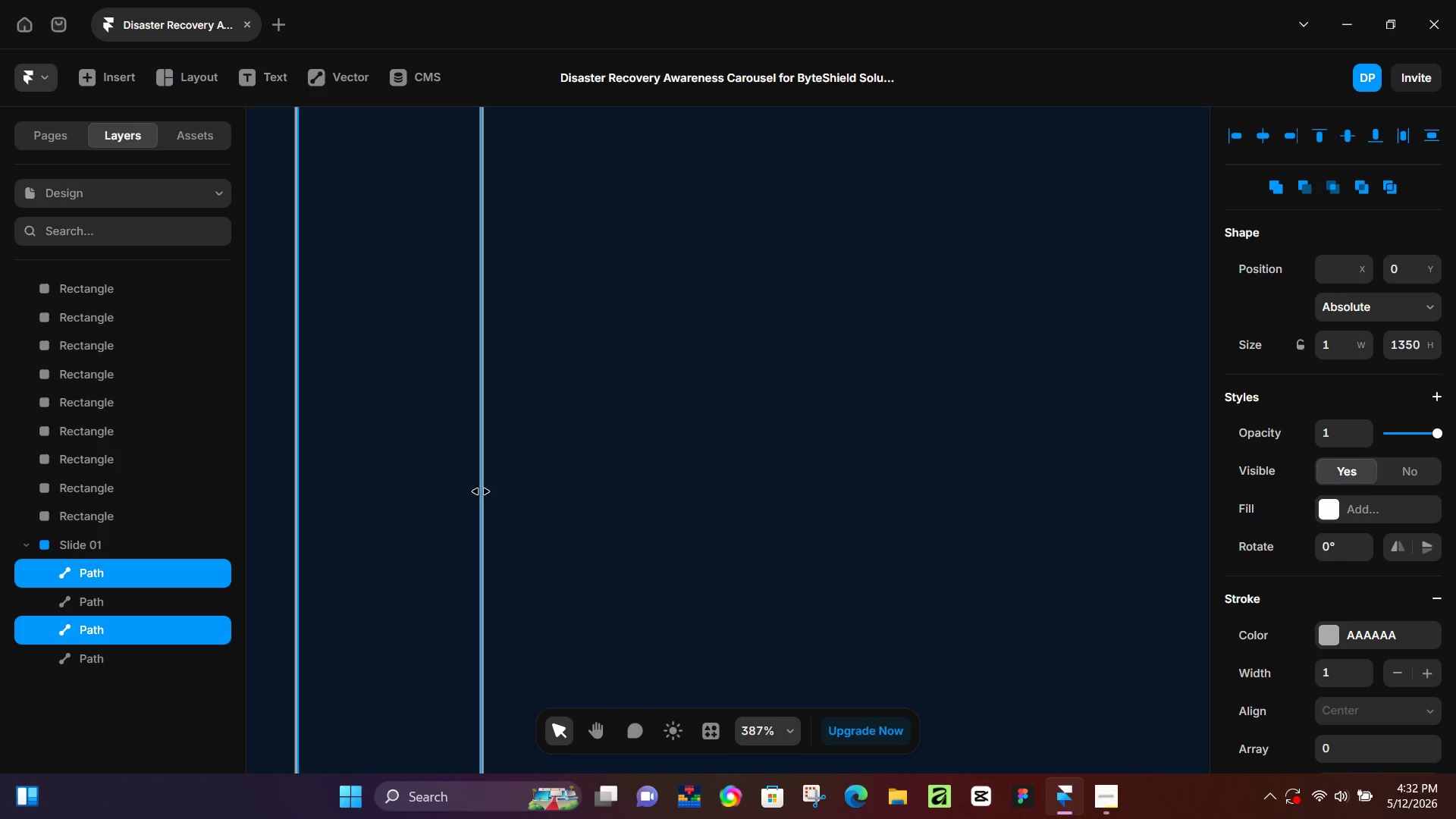 
hold_key(key=ControlLeft, duration=0.41)
scroll: coordinate [481, 492], scroll_direction: up, amount: 6.0
 